 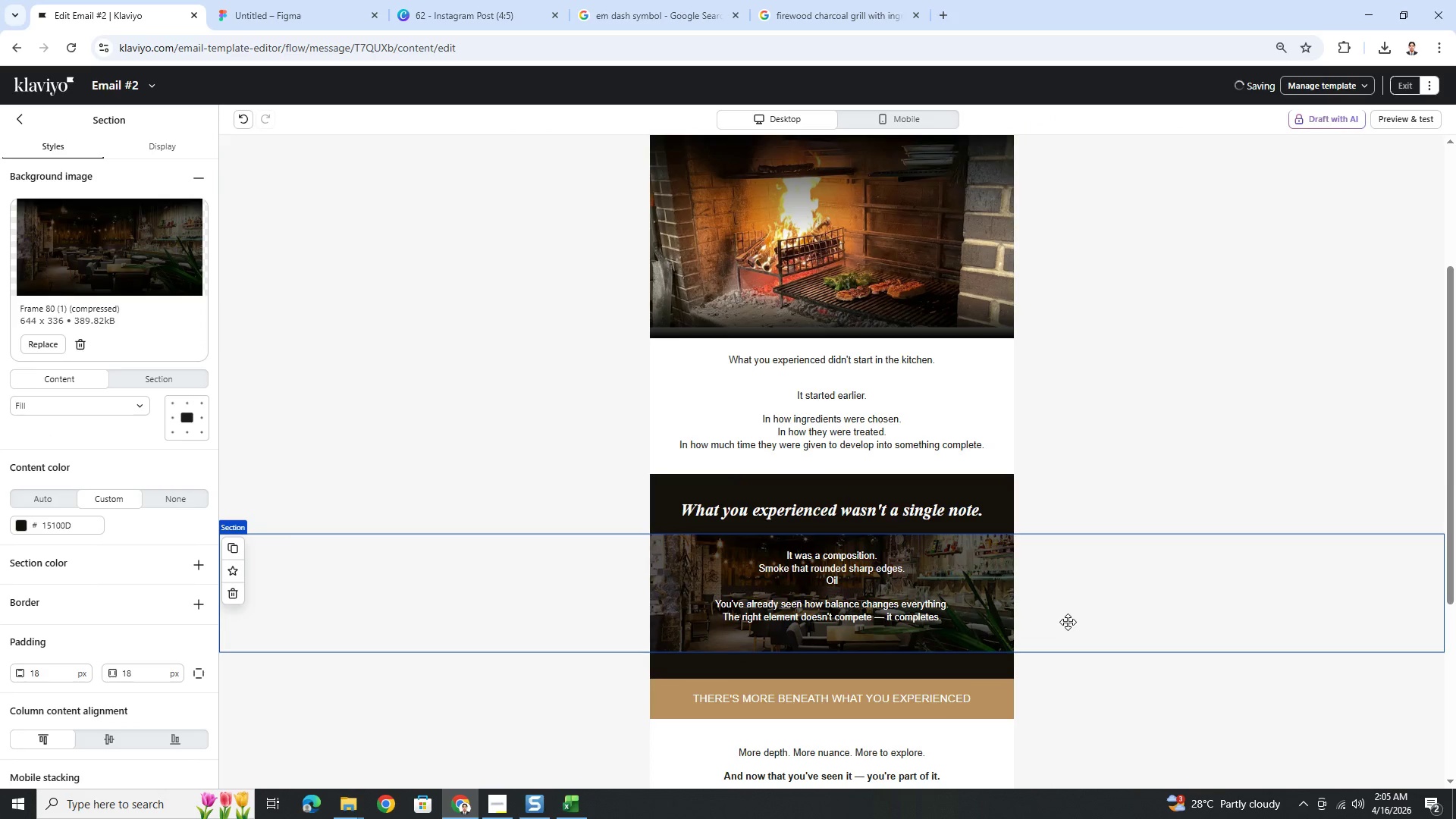 
left_click([246, 118])
 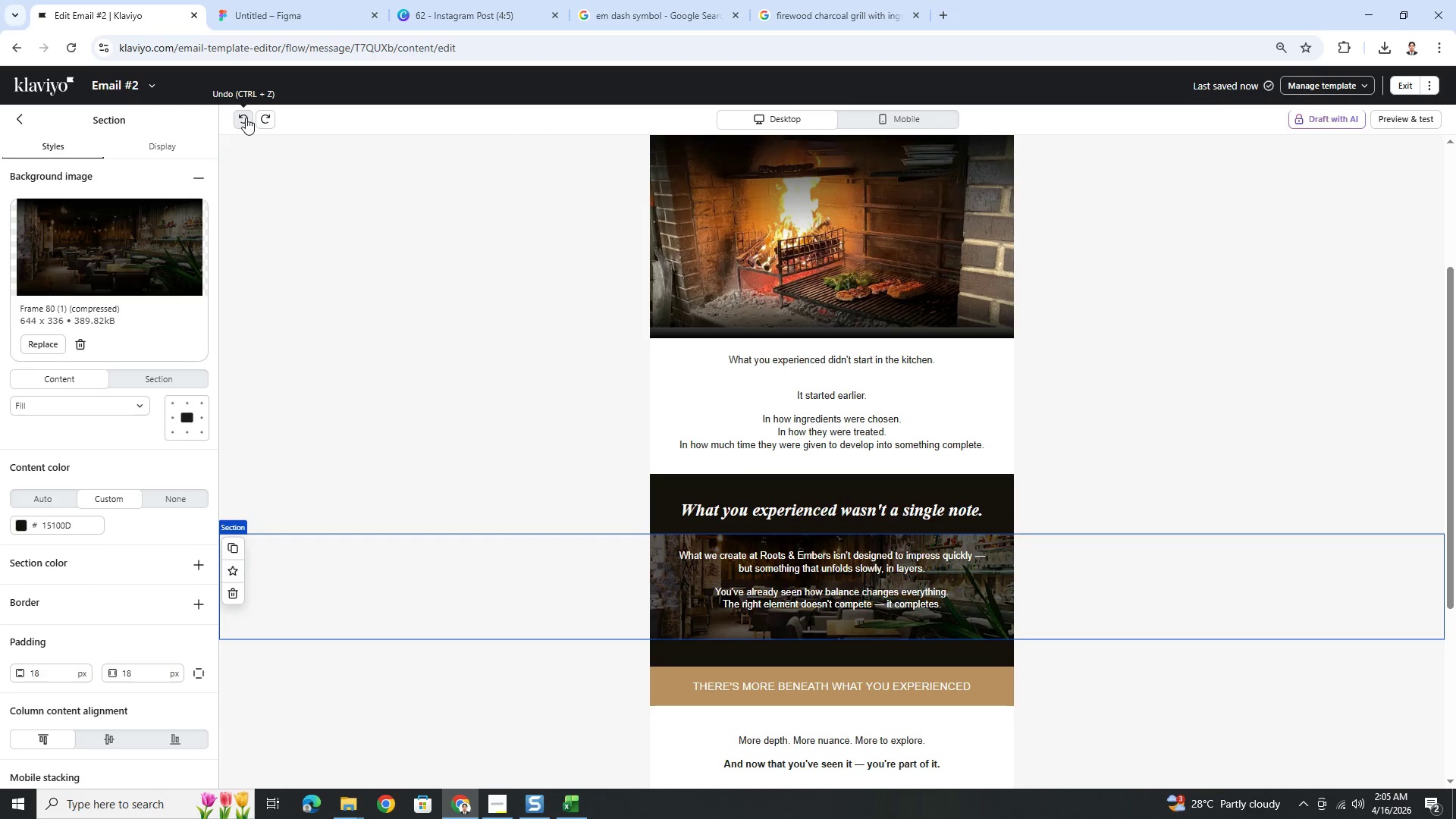 
left_click([246, 118])
 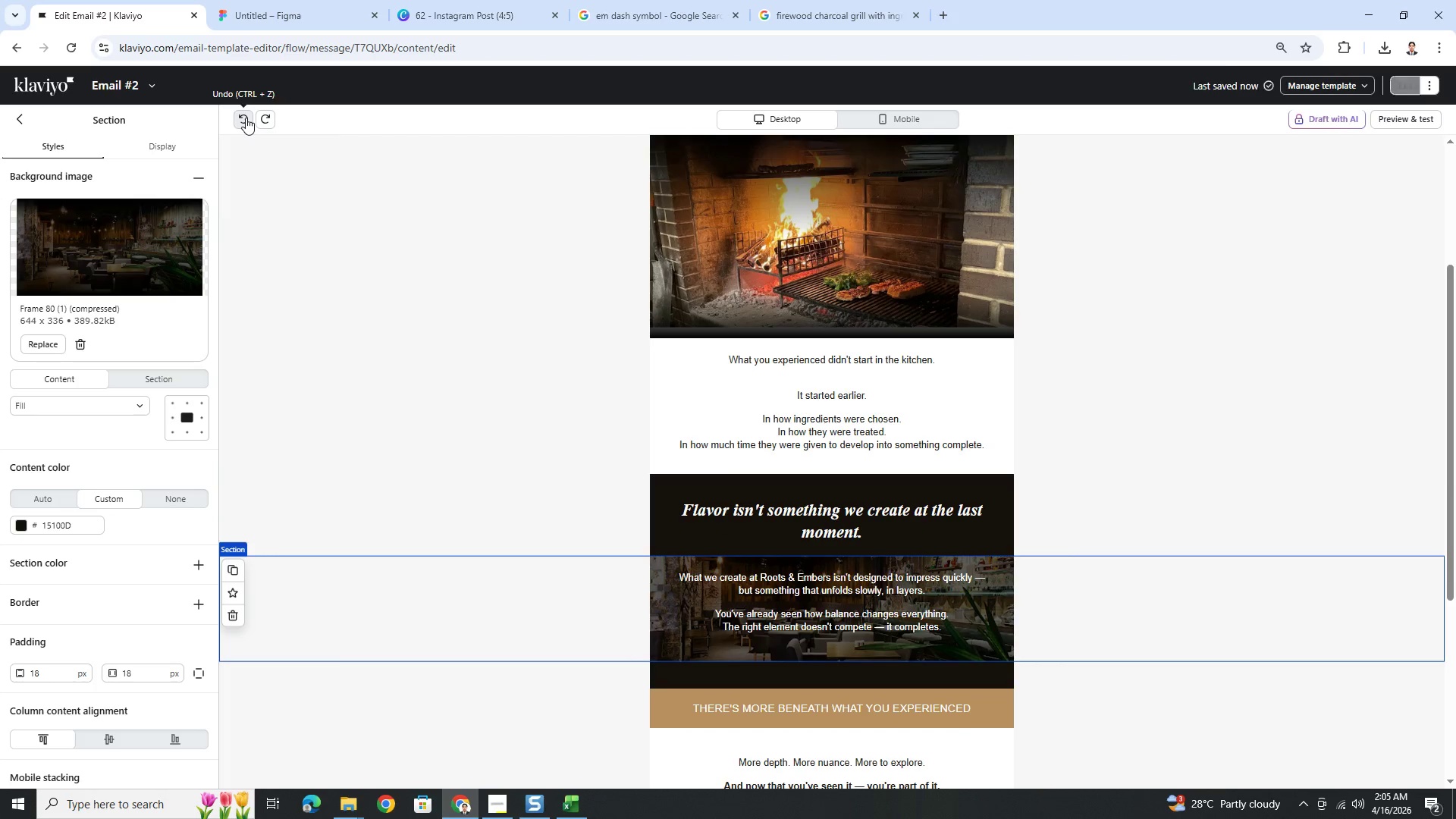 
left_click([246, 118])
 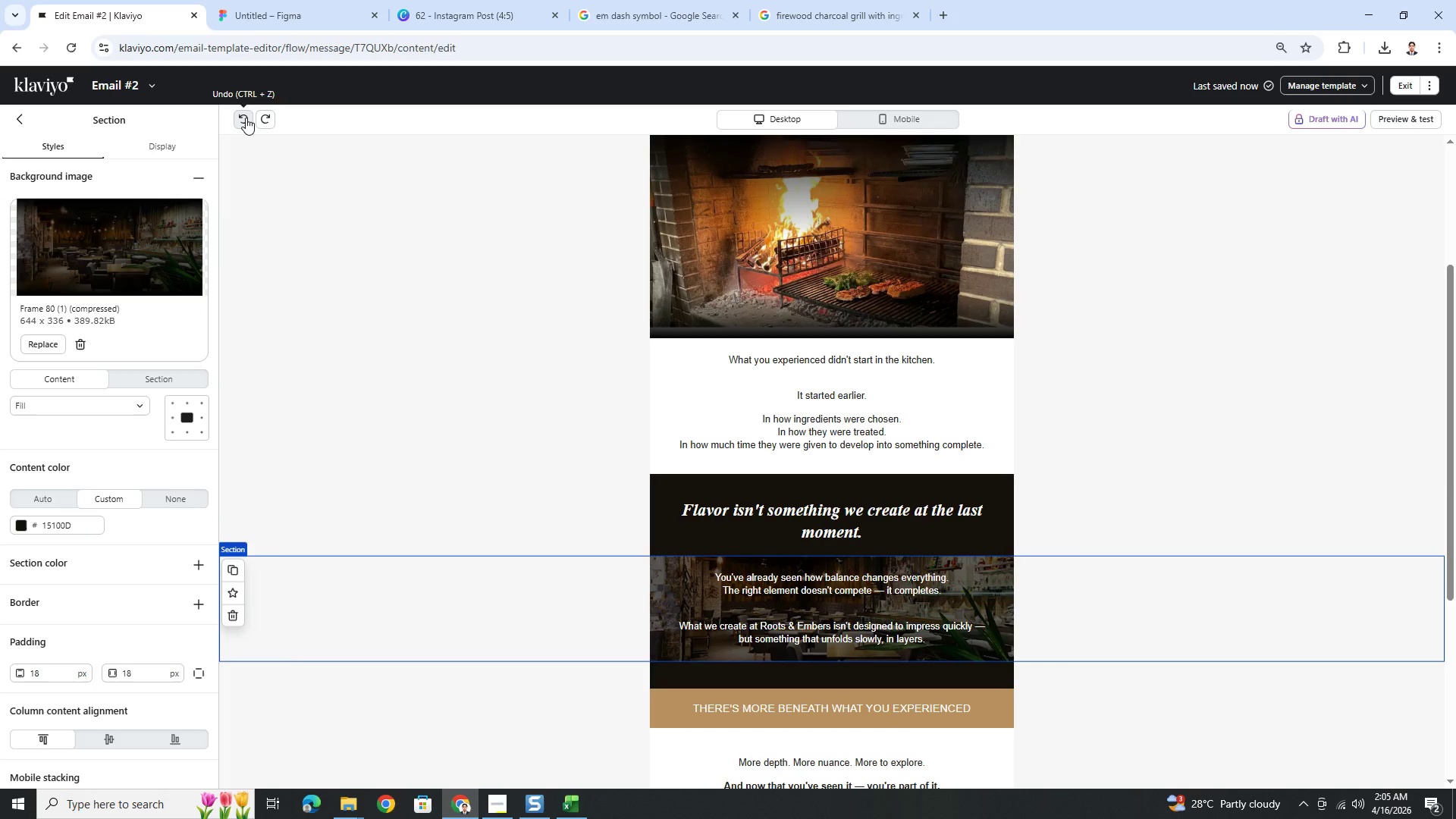 
left_click([246, 118])
 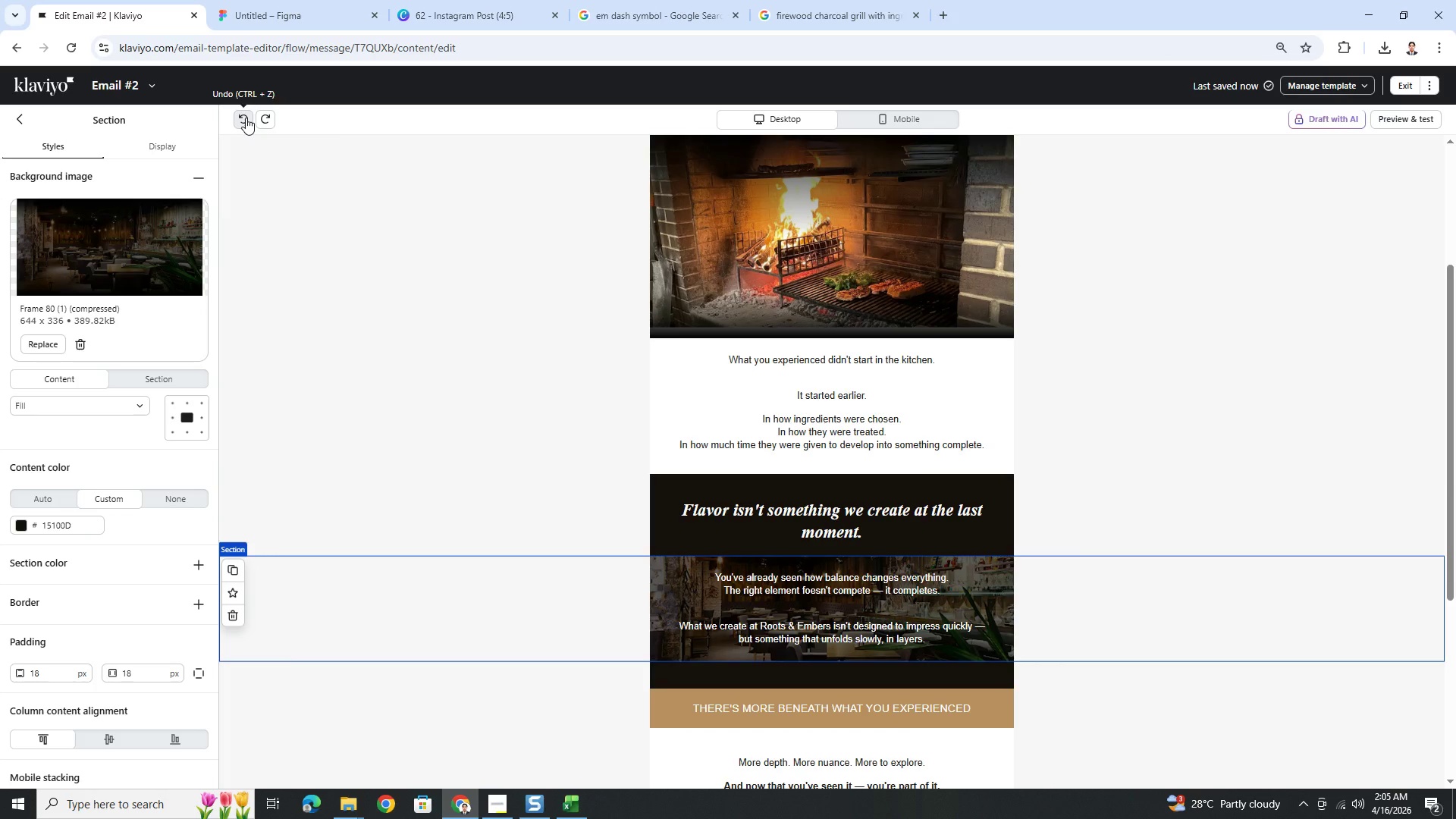 
left_click([261, 117])
 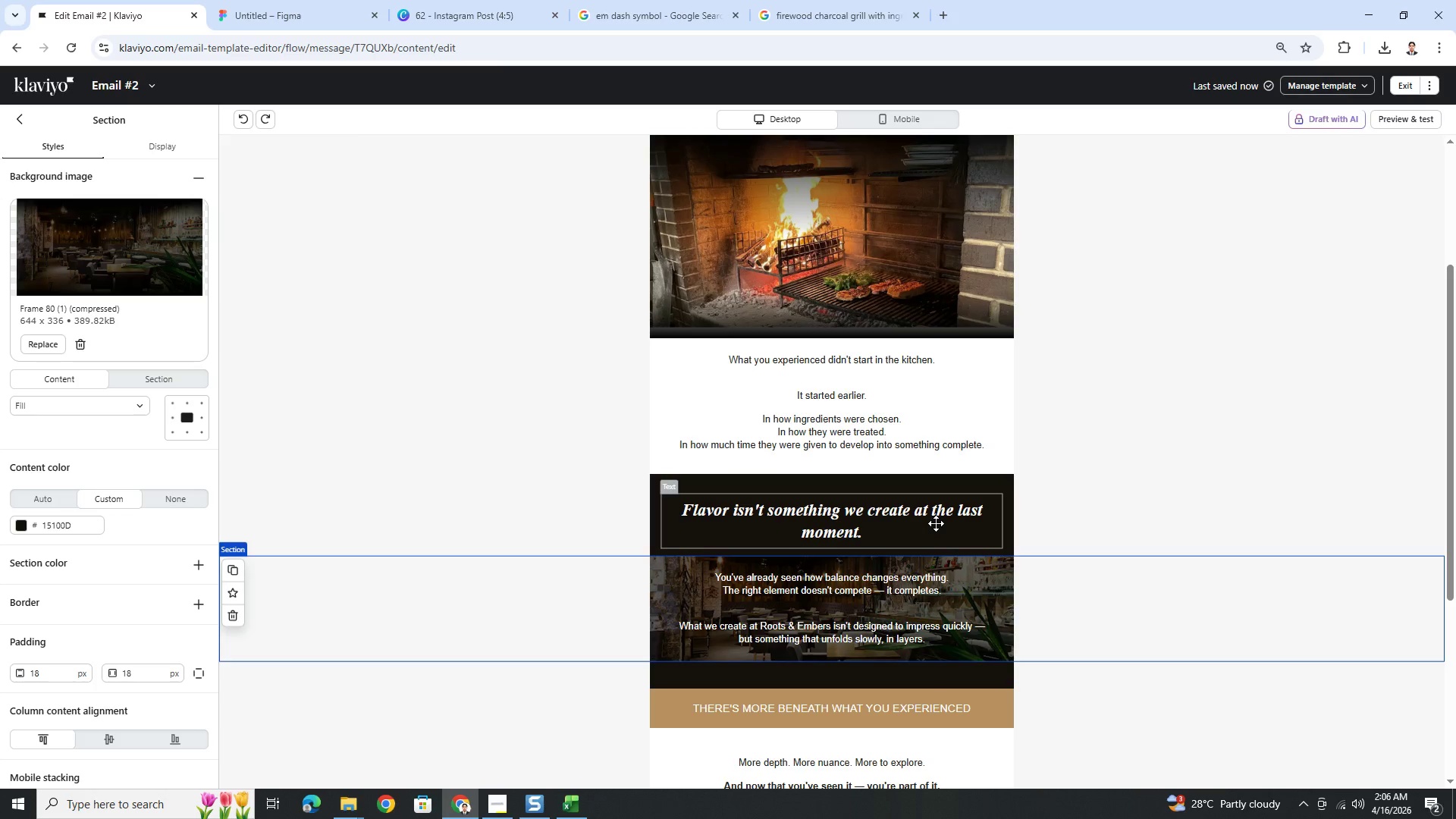 
wait(33.12)
 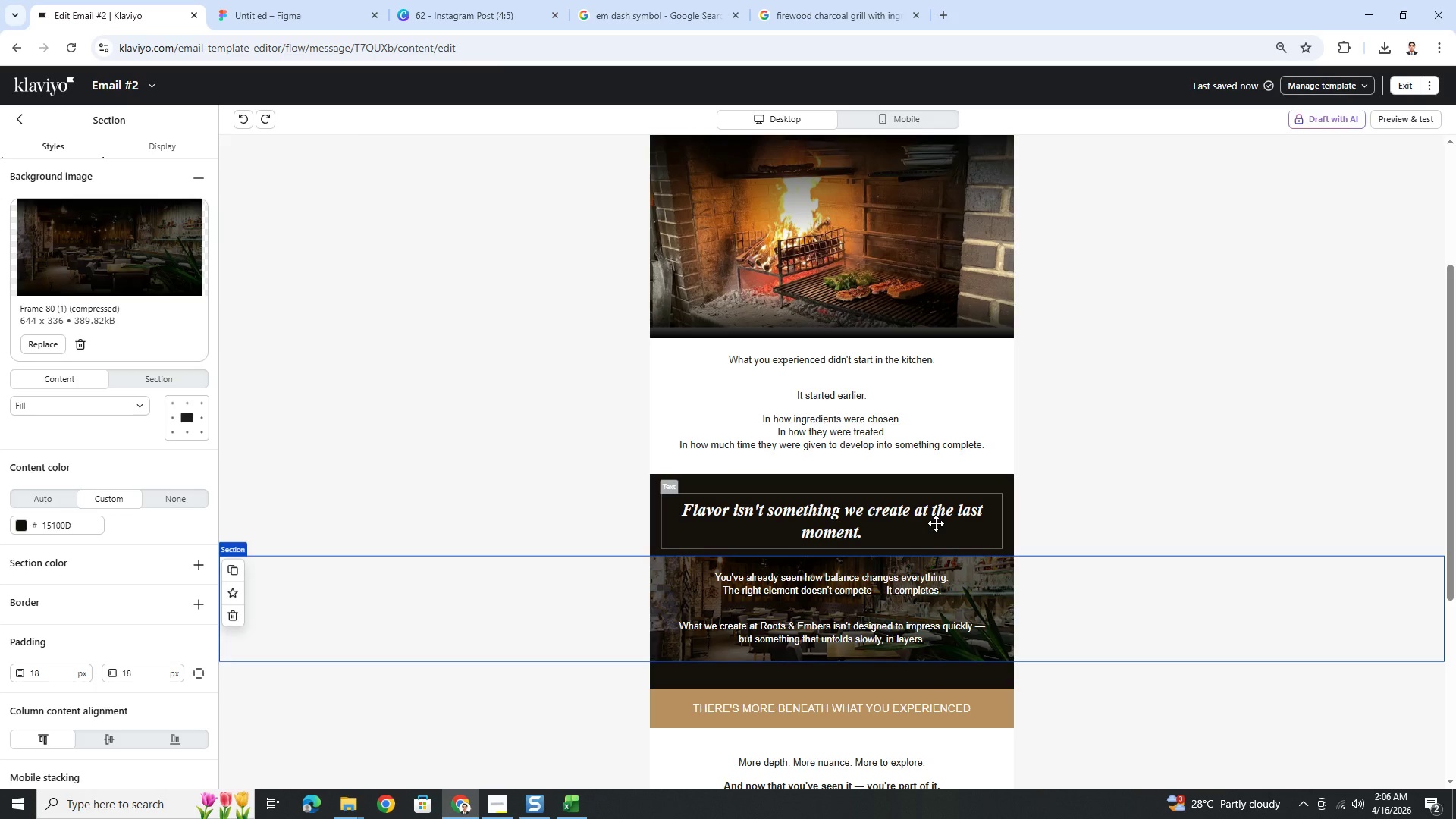 
double_click([852, 584])
 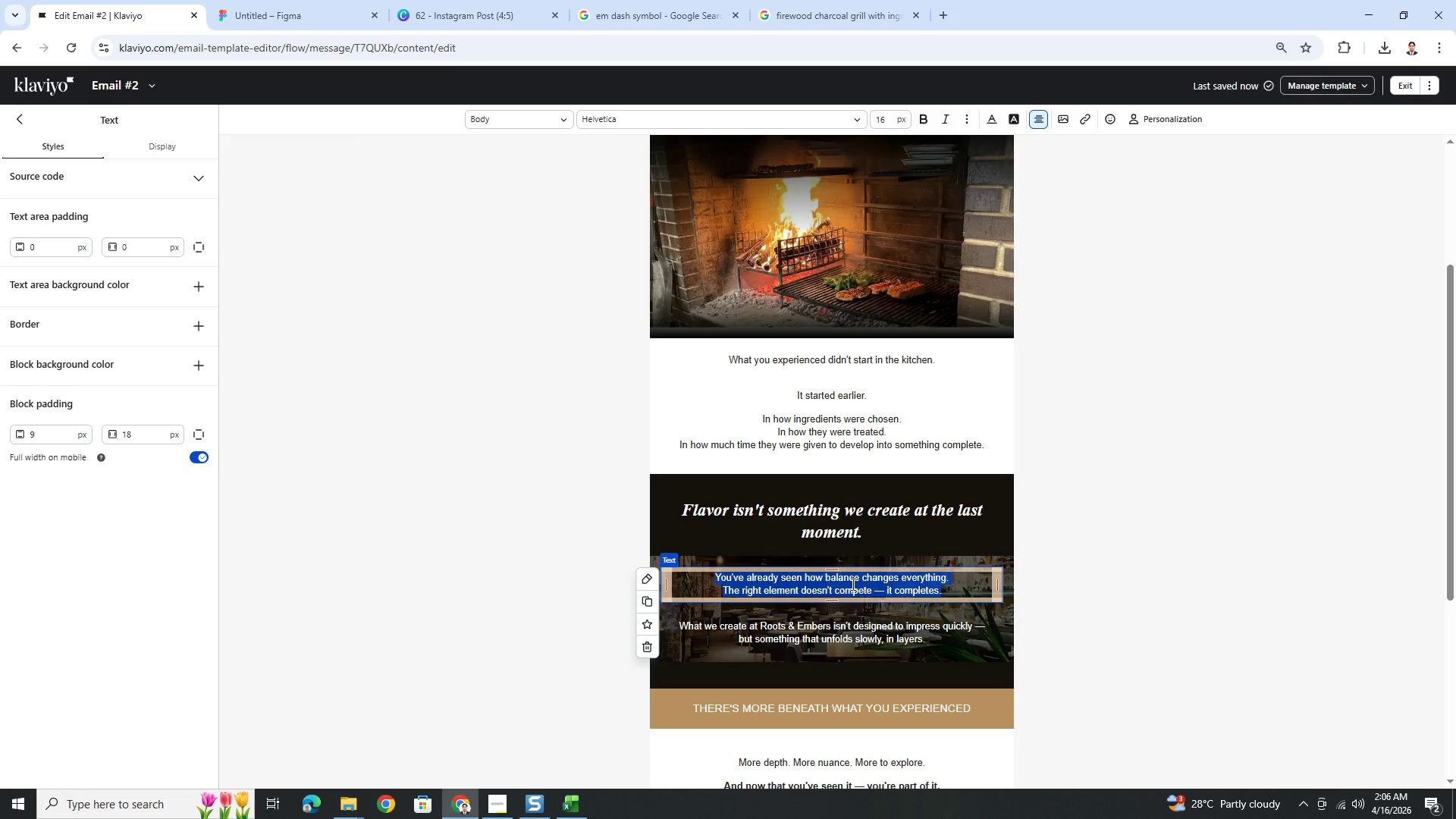 
wait(5.28)
 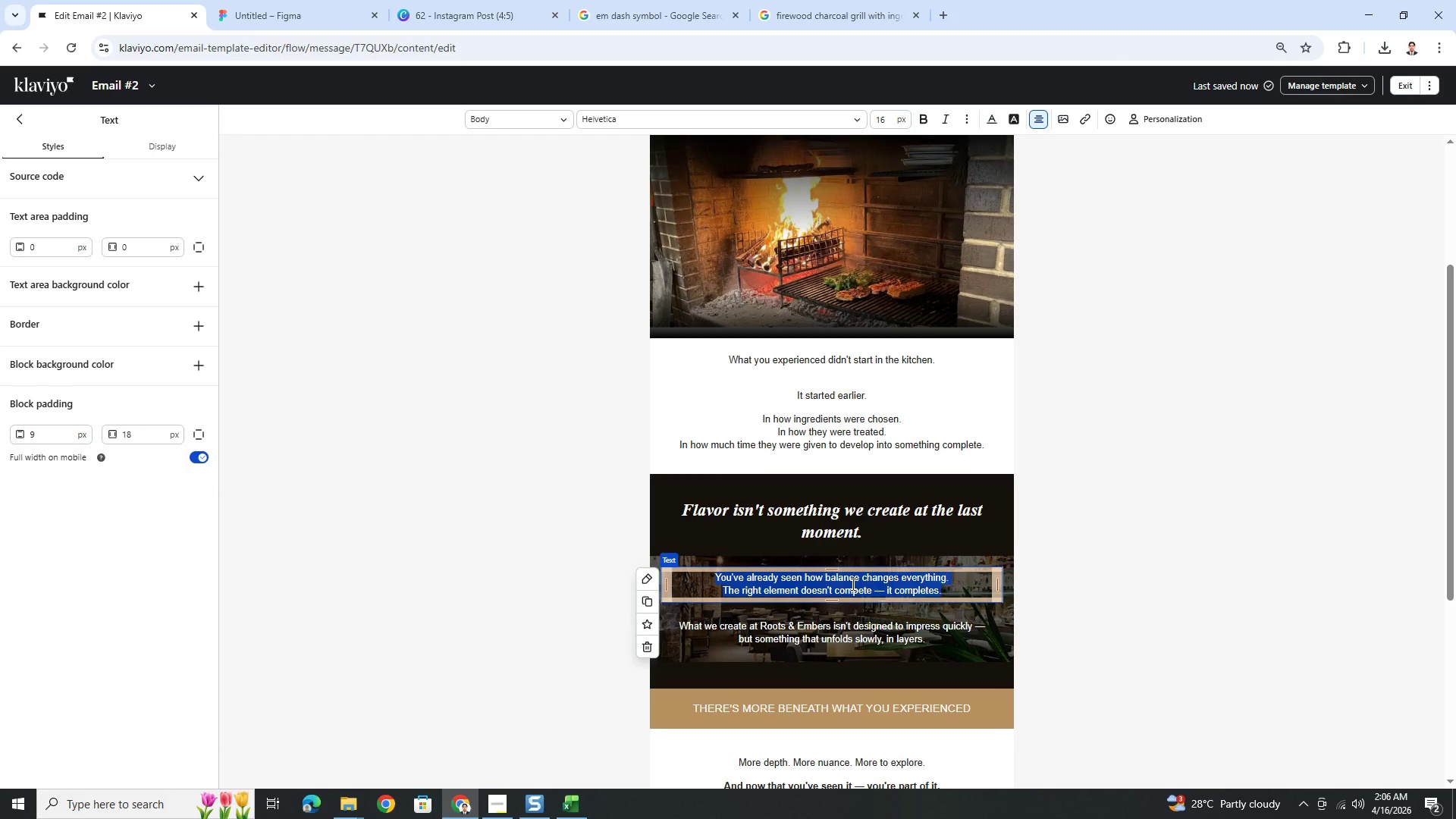 
type(It's something we s)
key(Backspace)
type(build slowly)
 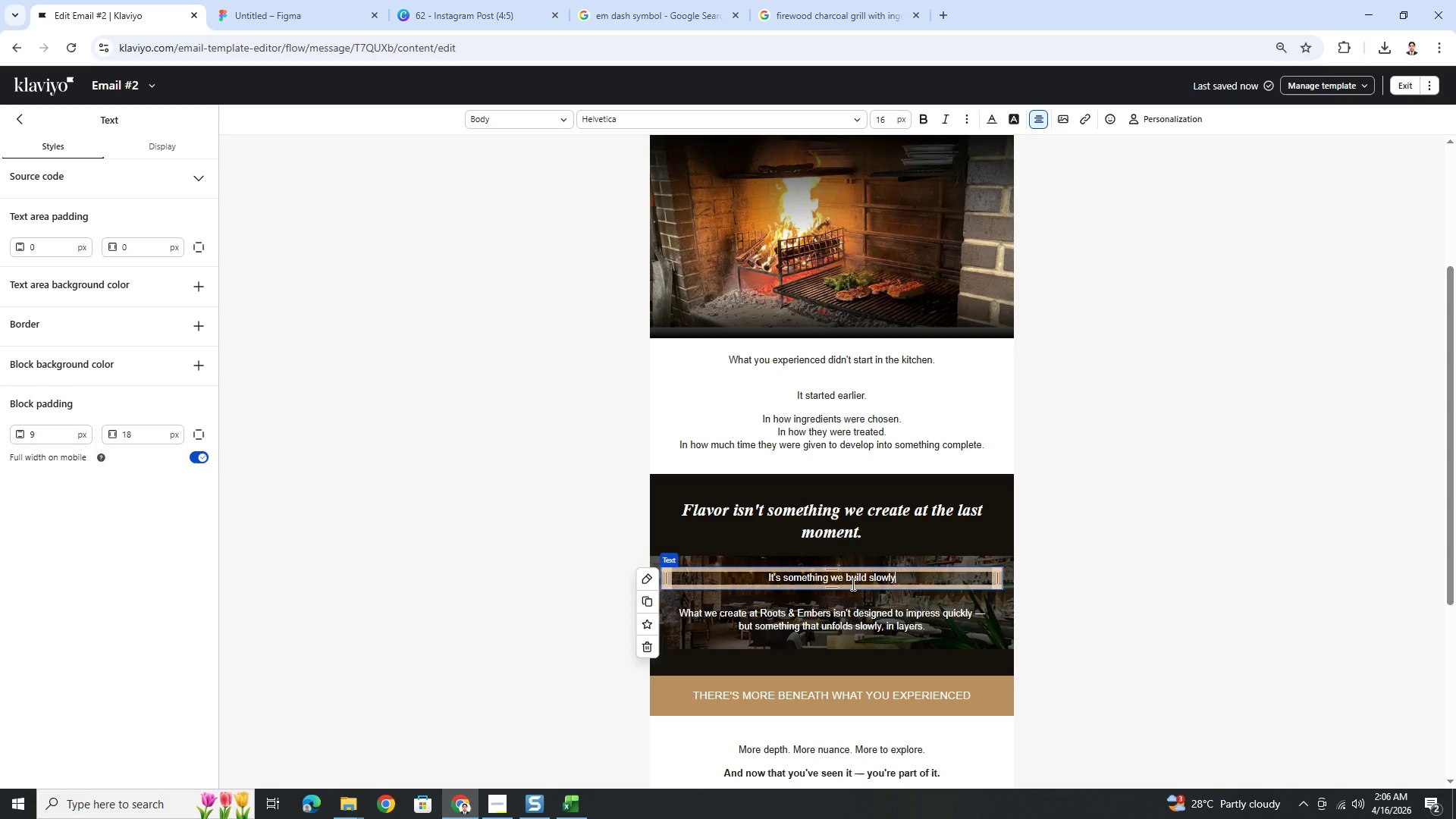 
key(Control+V)
 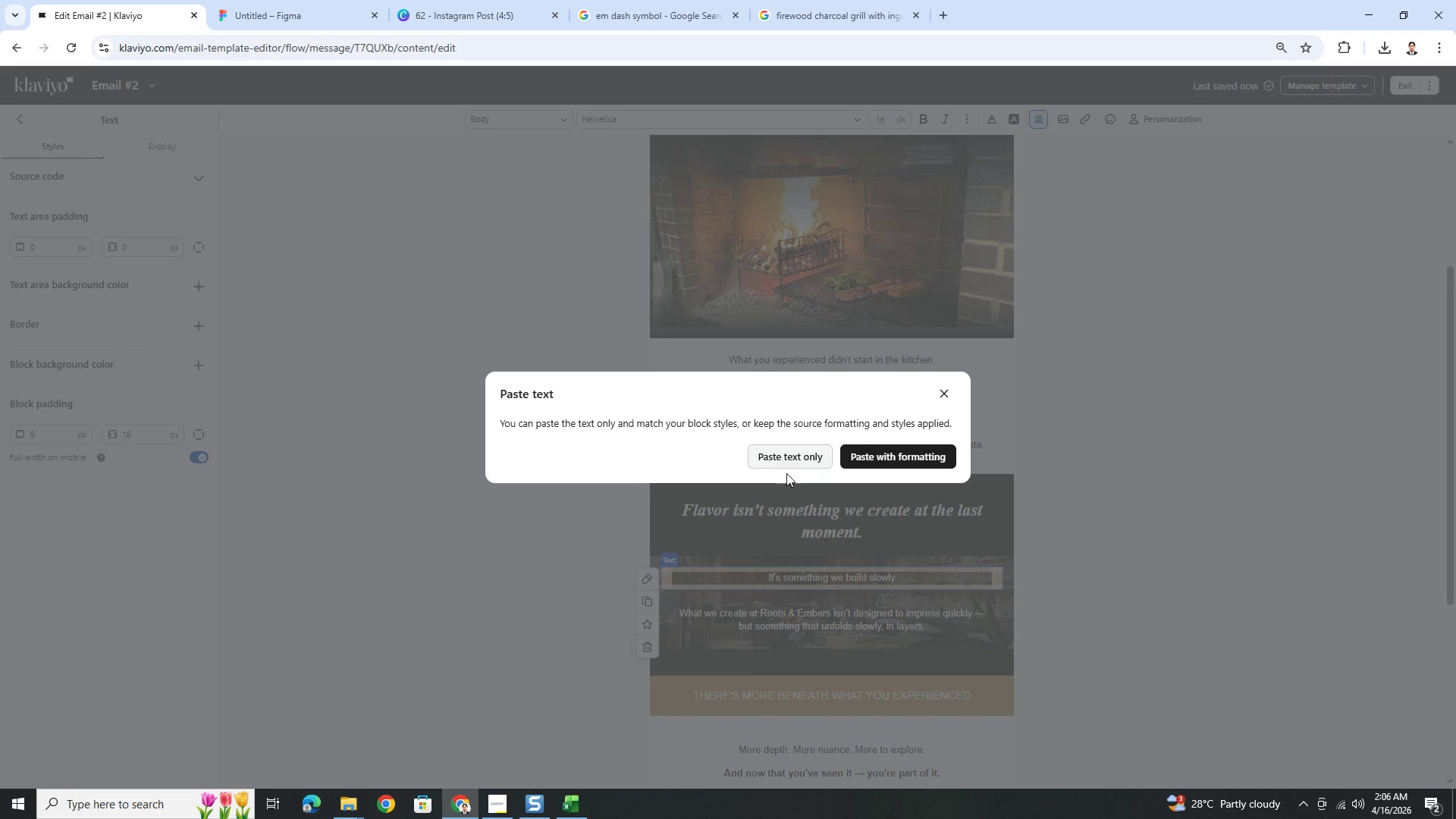 
double_click([792, 461])
 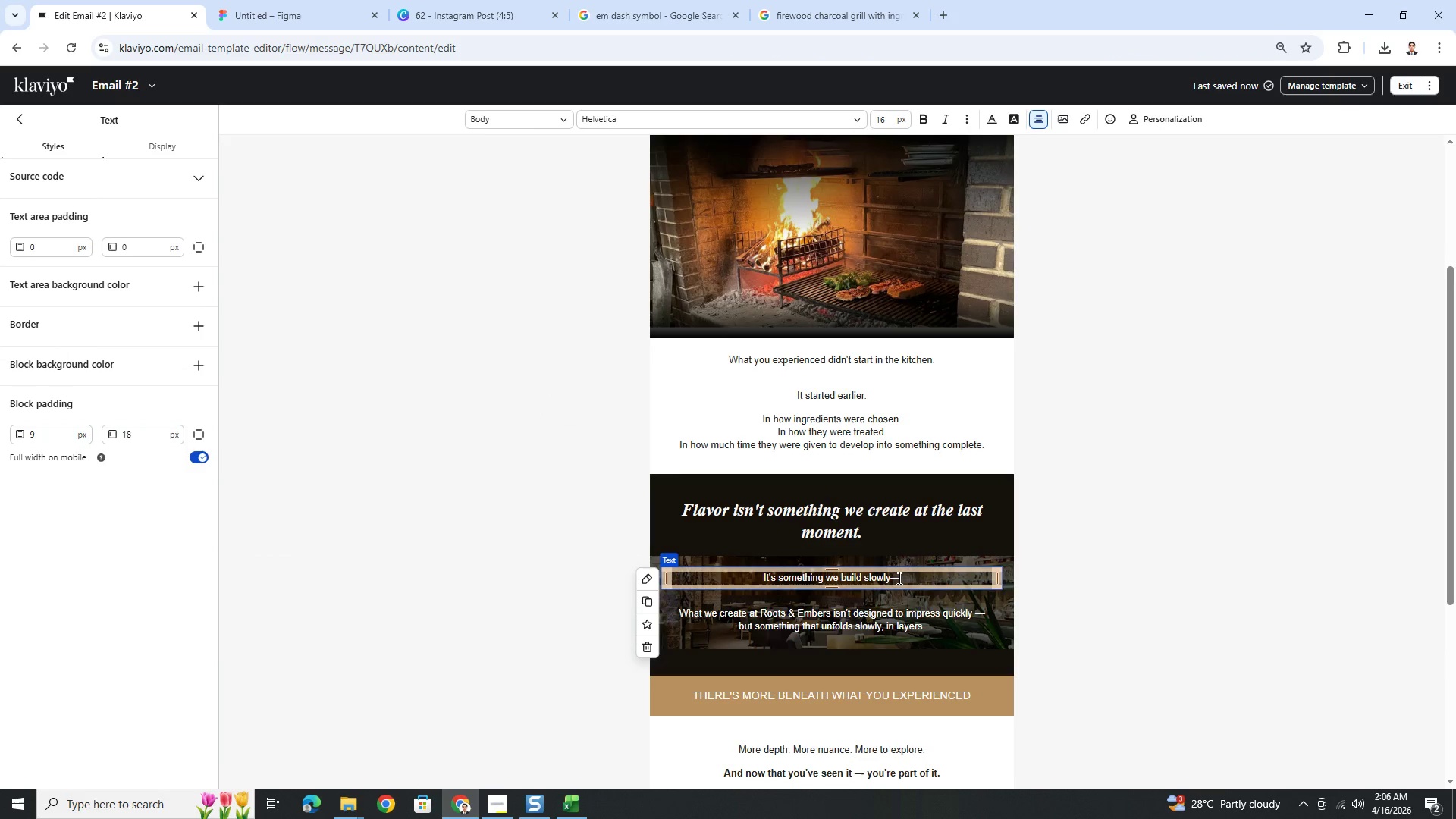 
left_click([893, 578])
 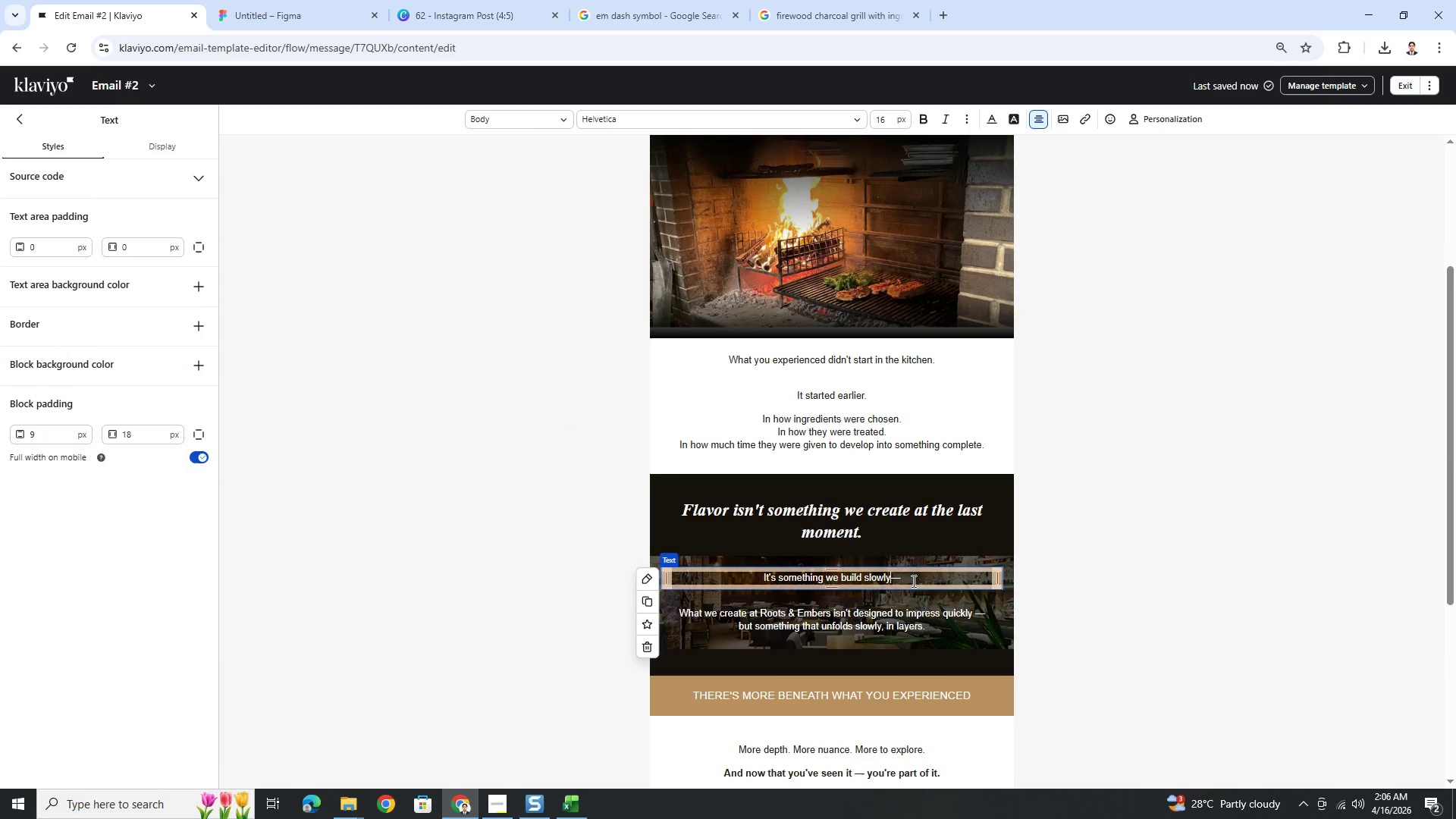 
key(Space)
 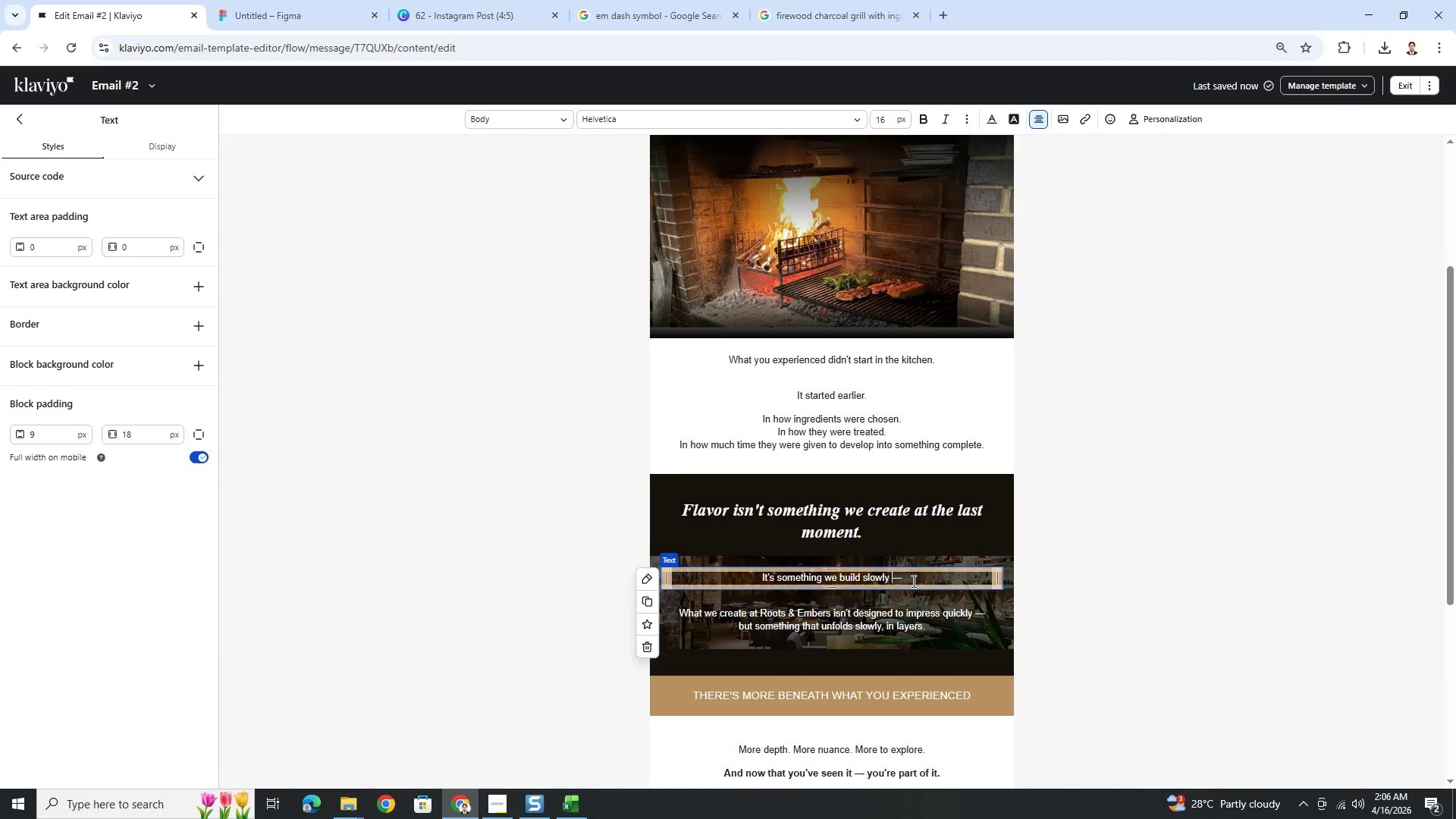 
left_click([912, 581])
 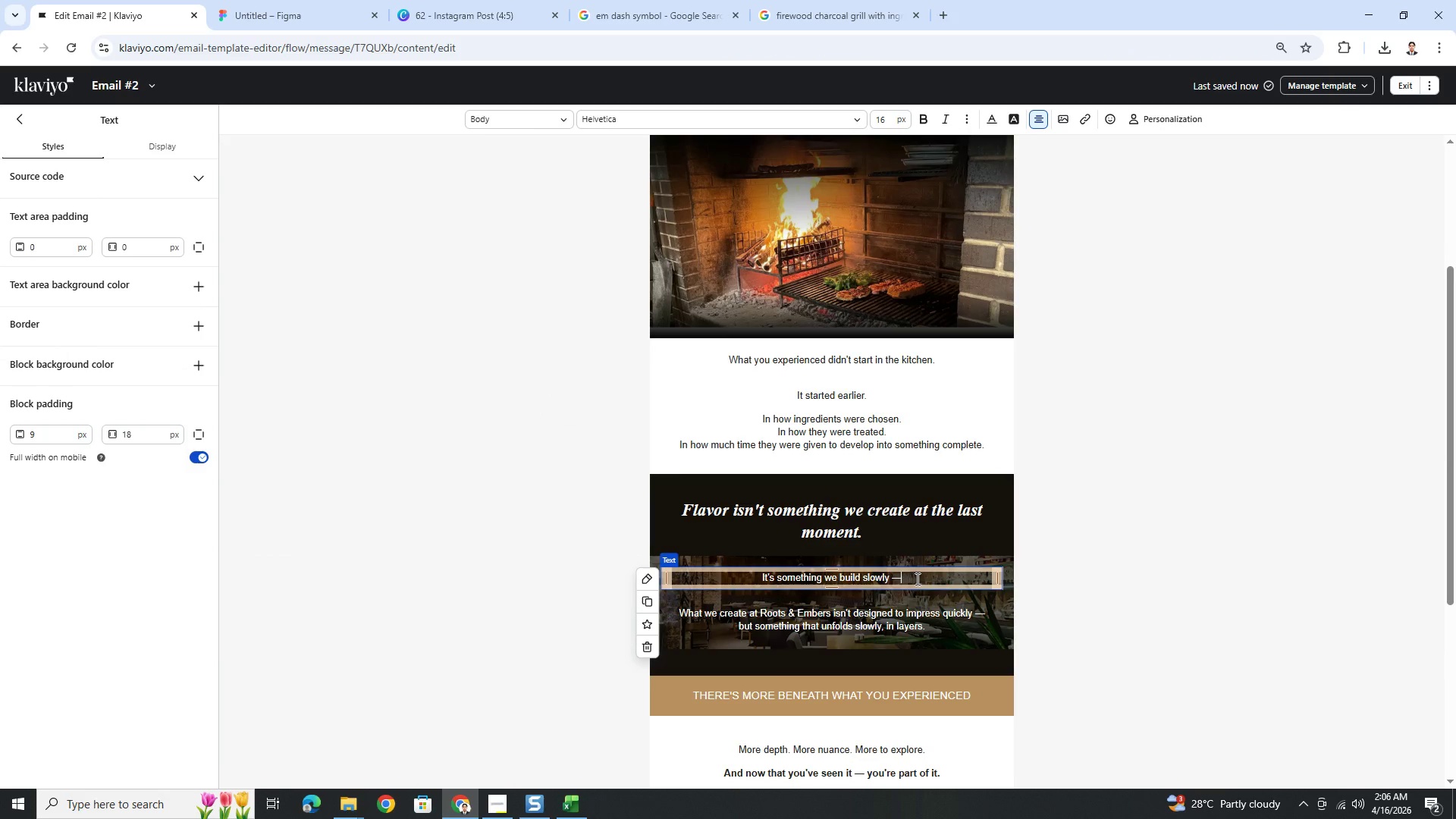 
type( layer by layer.)
 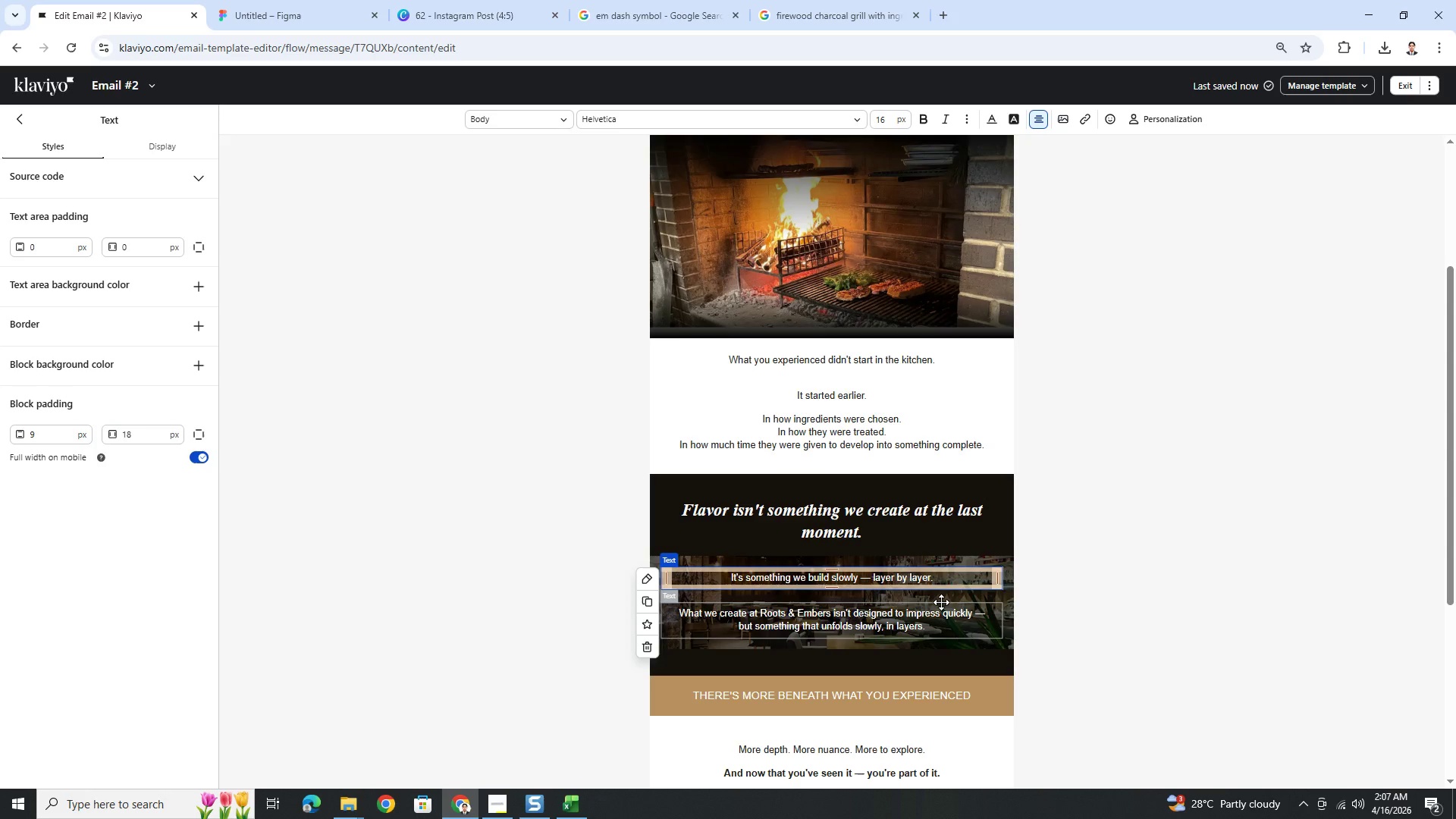 
wait(64.95)
 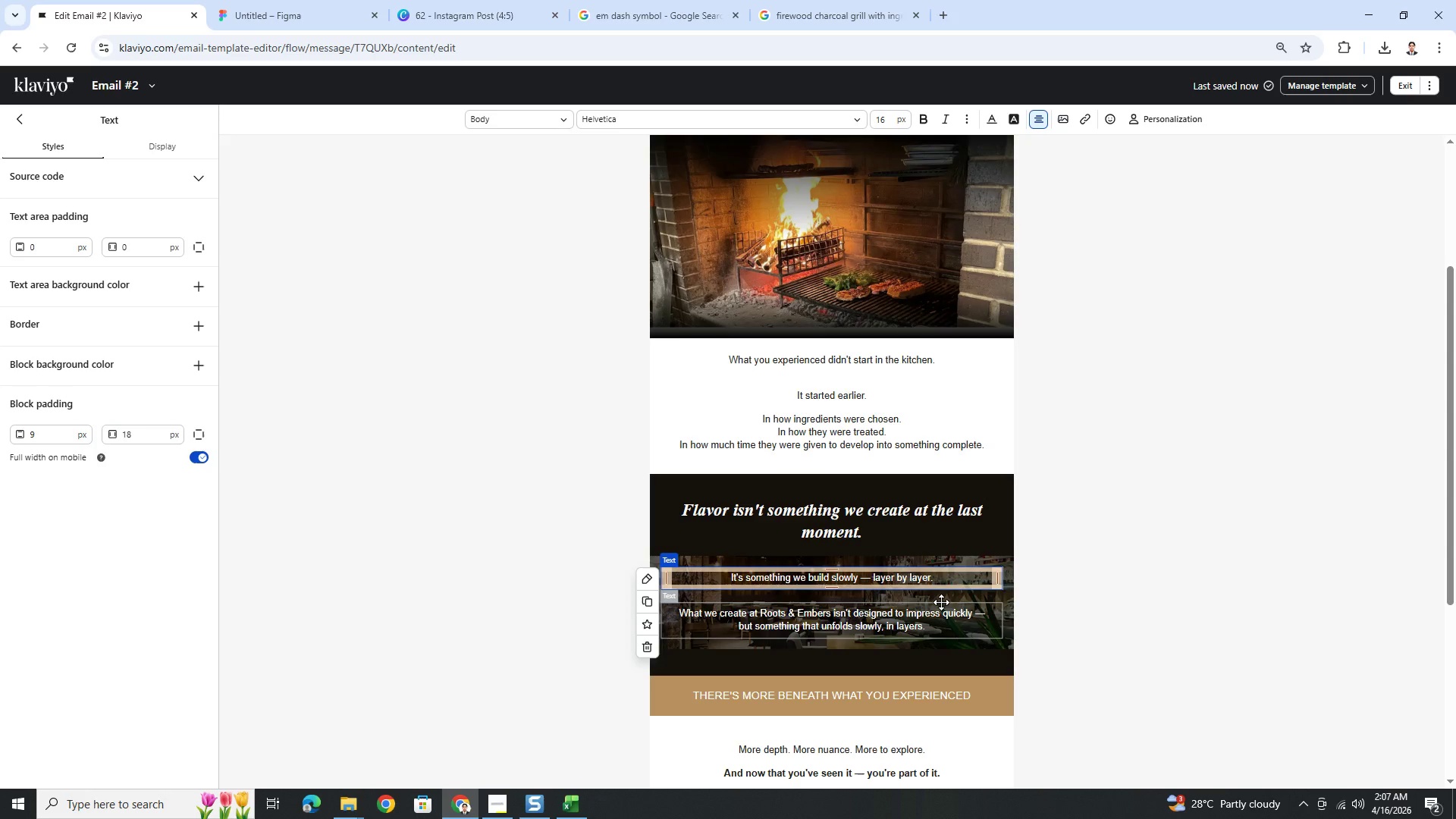 
scroll: coordinate [922, 531], scroll_direction: up, amount: 2.0
 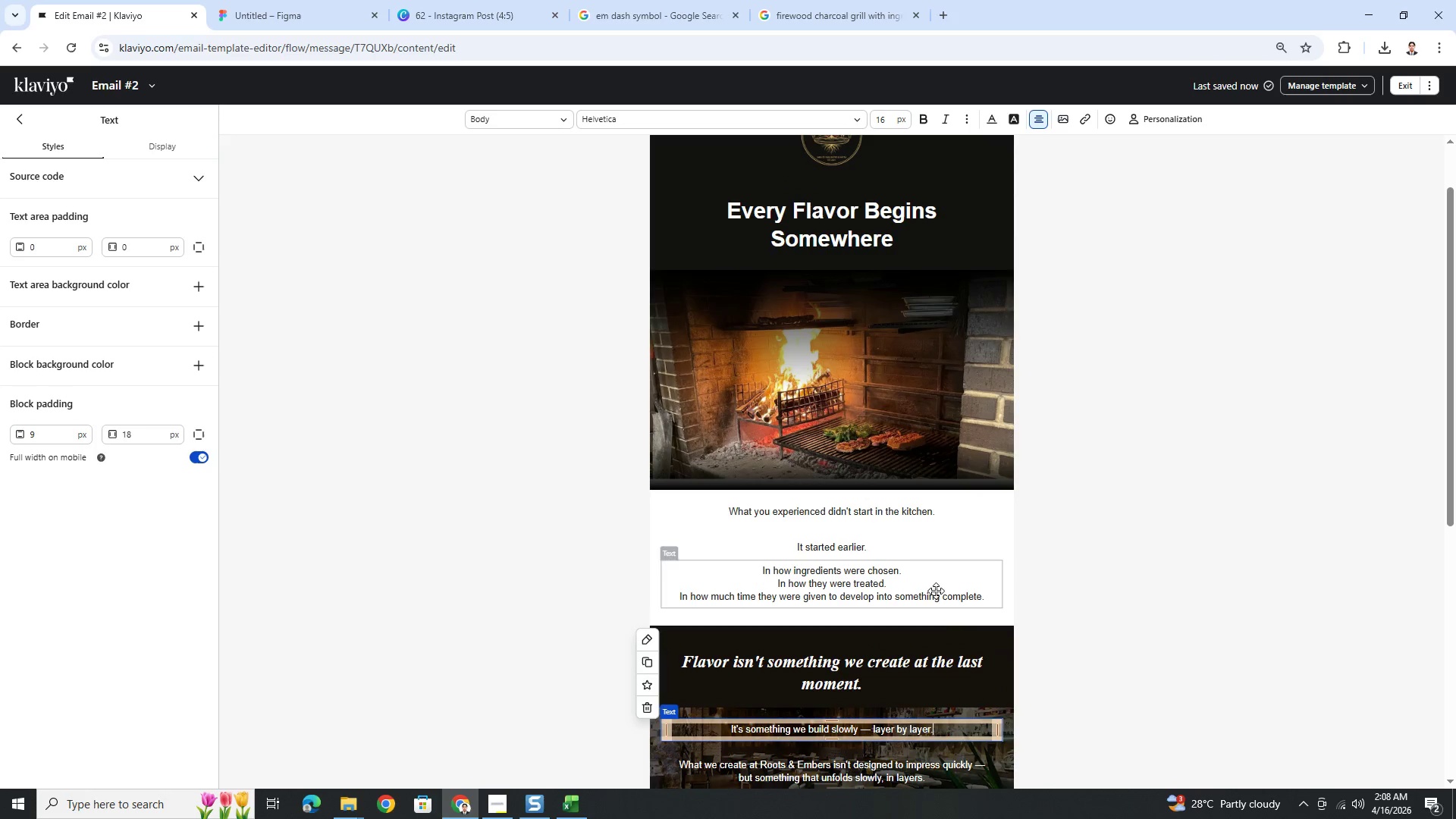 
scroll: coordinate [946, 621], scroll_direction: down, amount: 2.0
 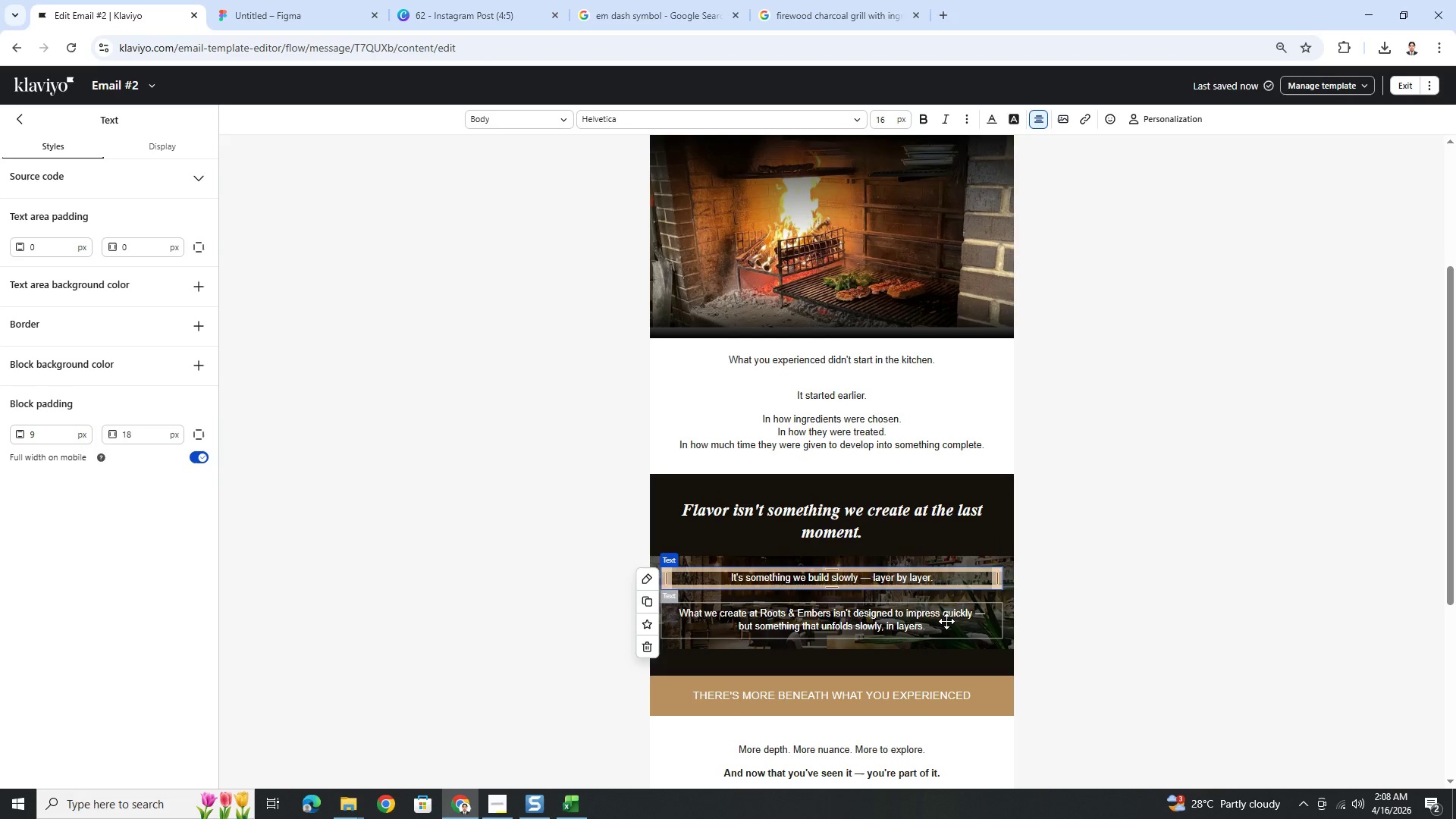 
scroll: coordinate [946, 621], scroll_direction: up, amount: 1.0
 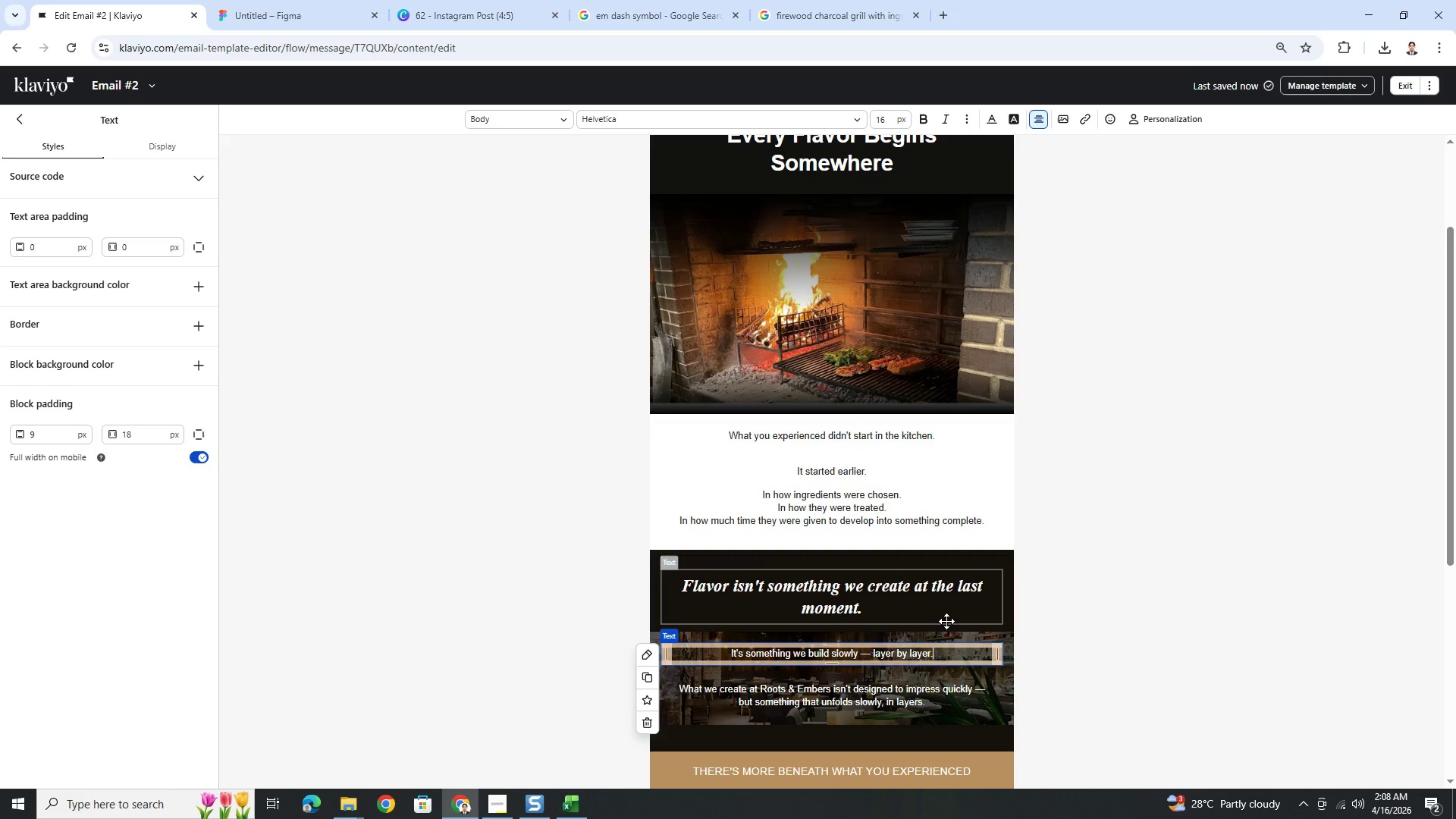 
scroll: coordinate [946, 621], scroll_direction: down, amount: 1.0
 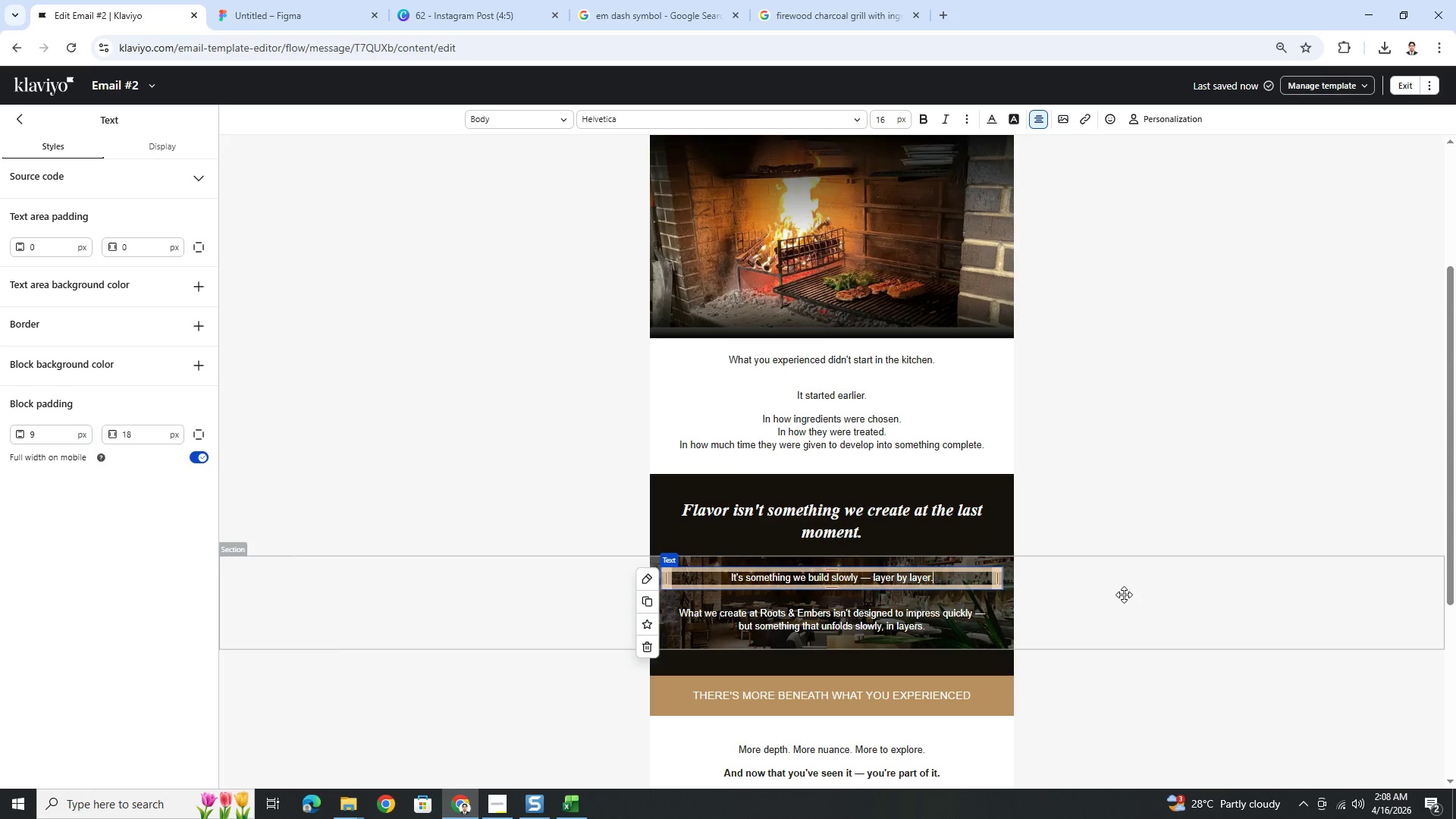 
wait(16.45)
 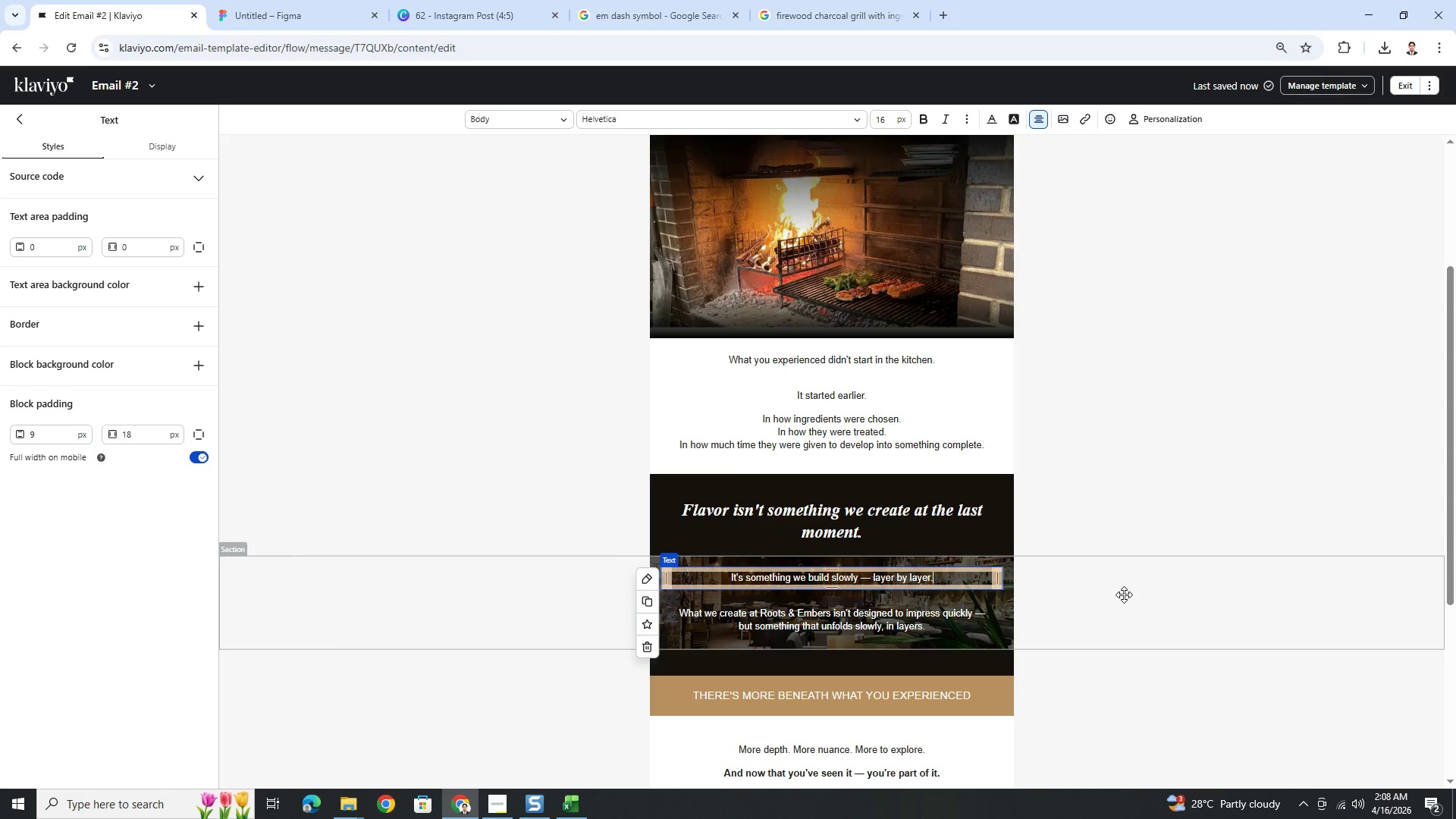 
left_click([1056, 573])
 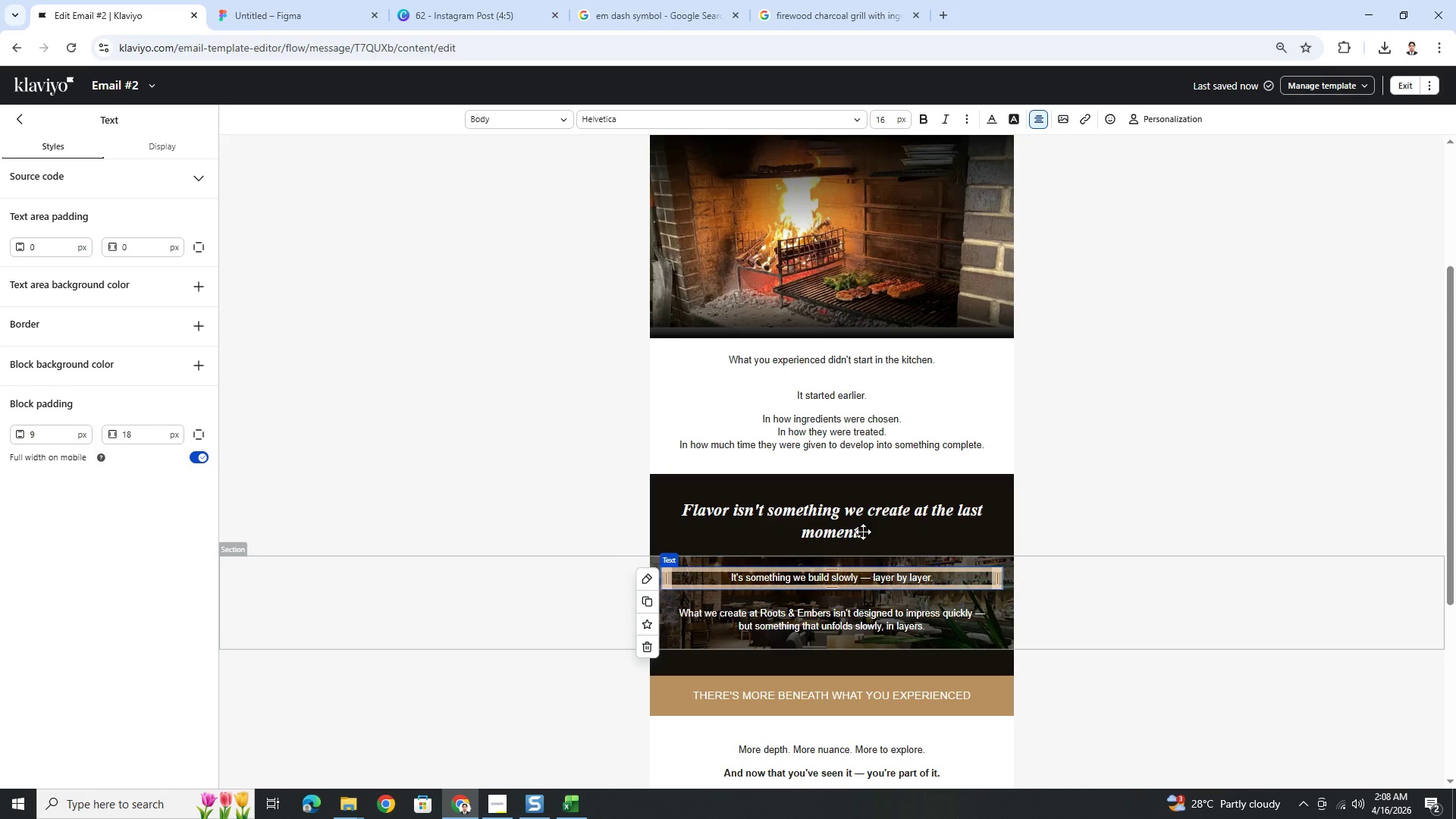 
left_click([849, 525])
 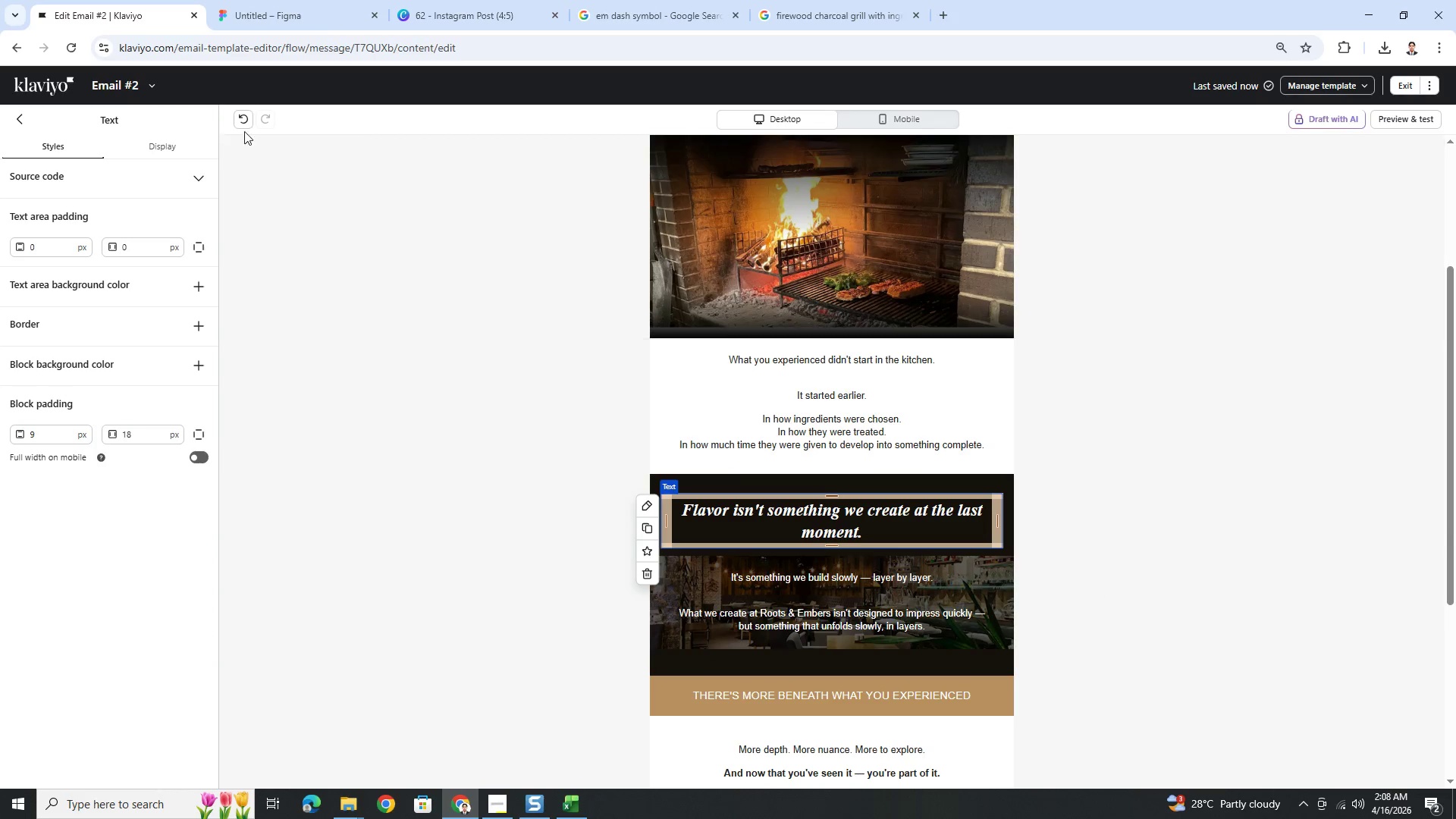 
left_click([240, 120])
 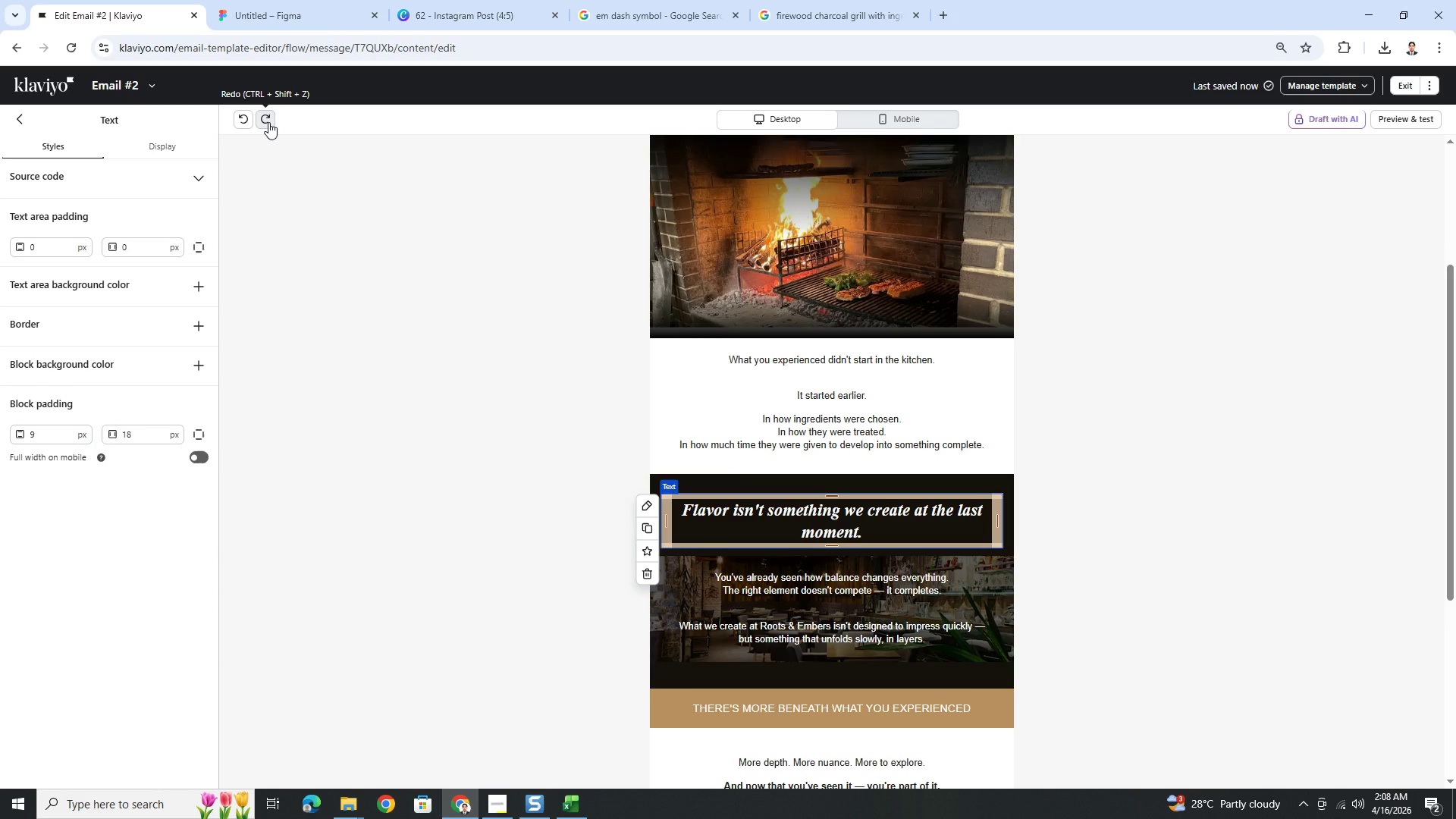 
left_click([268, 122])
 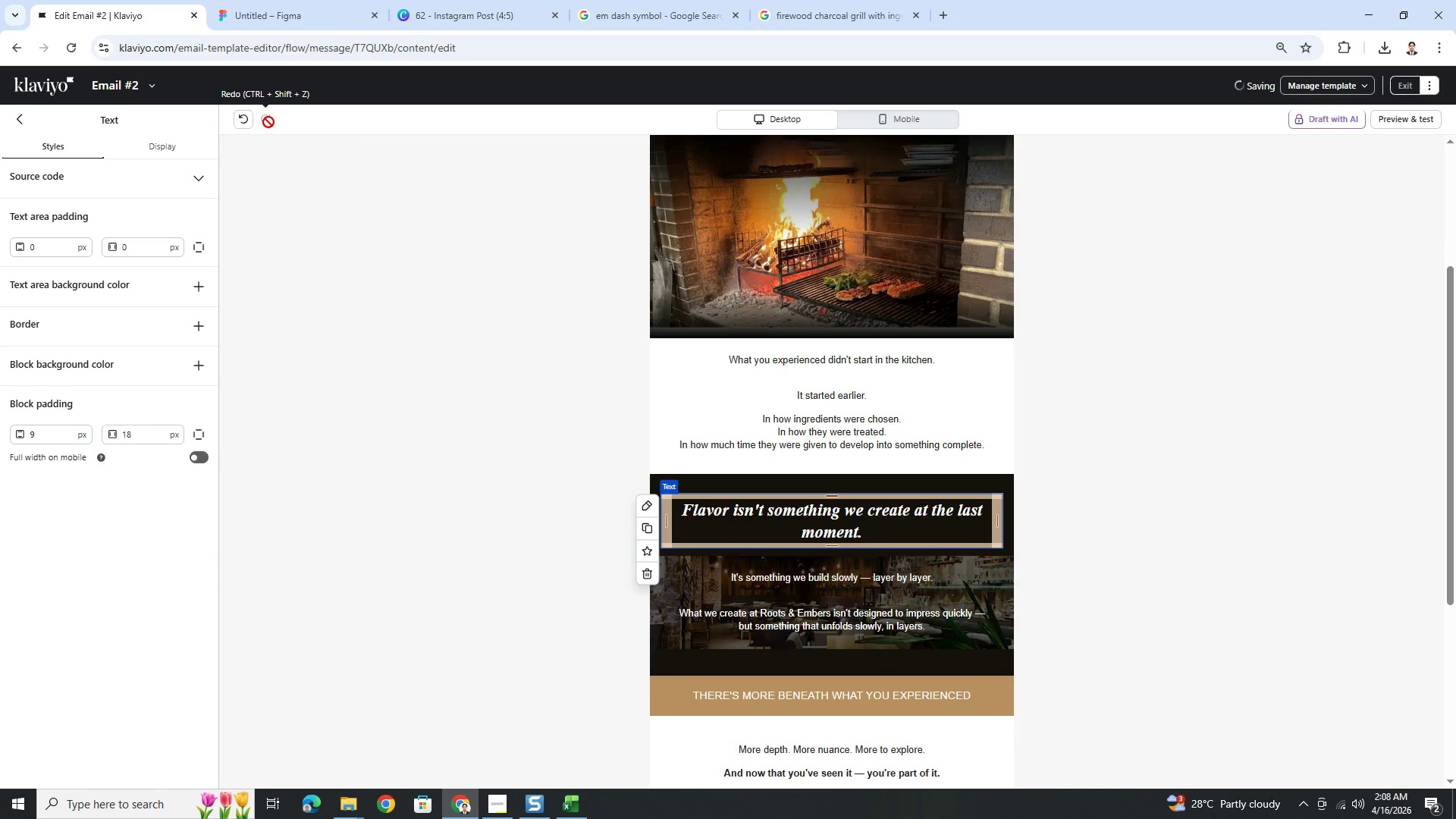 
left_click([268, 122])
 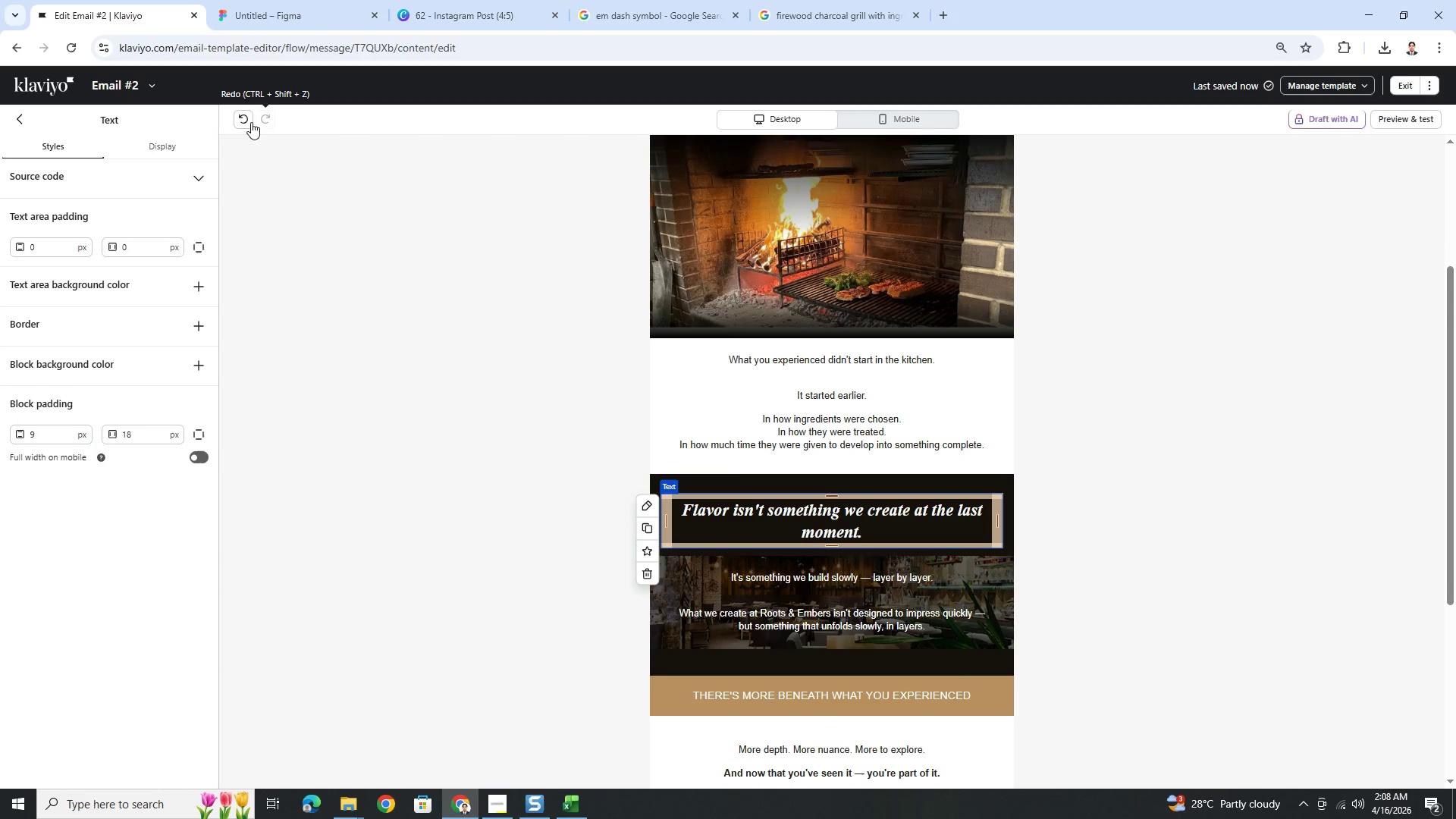 
double_click([245, 119])
 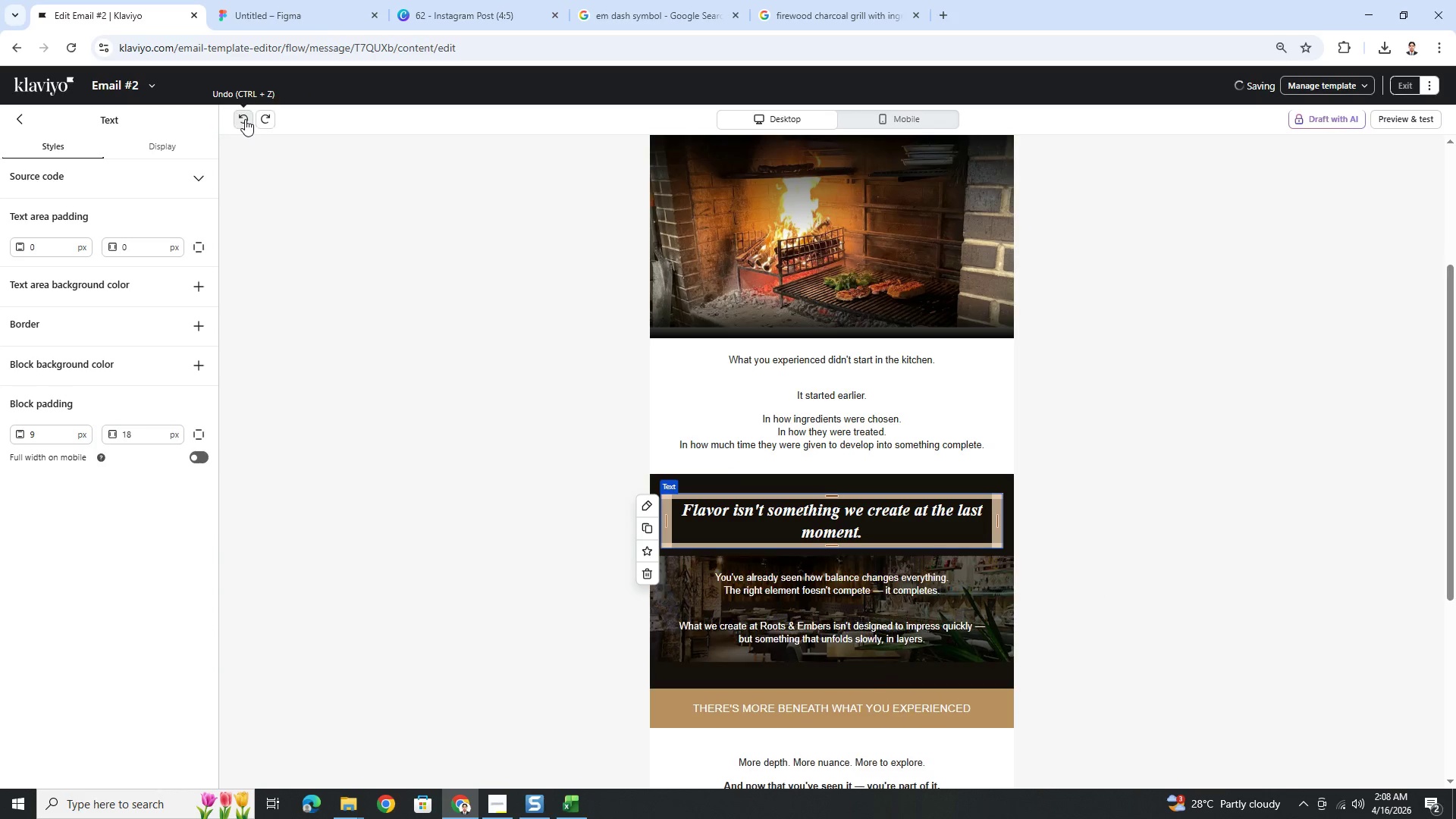 
left_click([245, 119])
 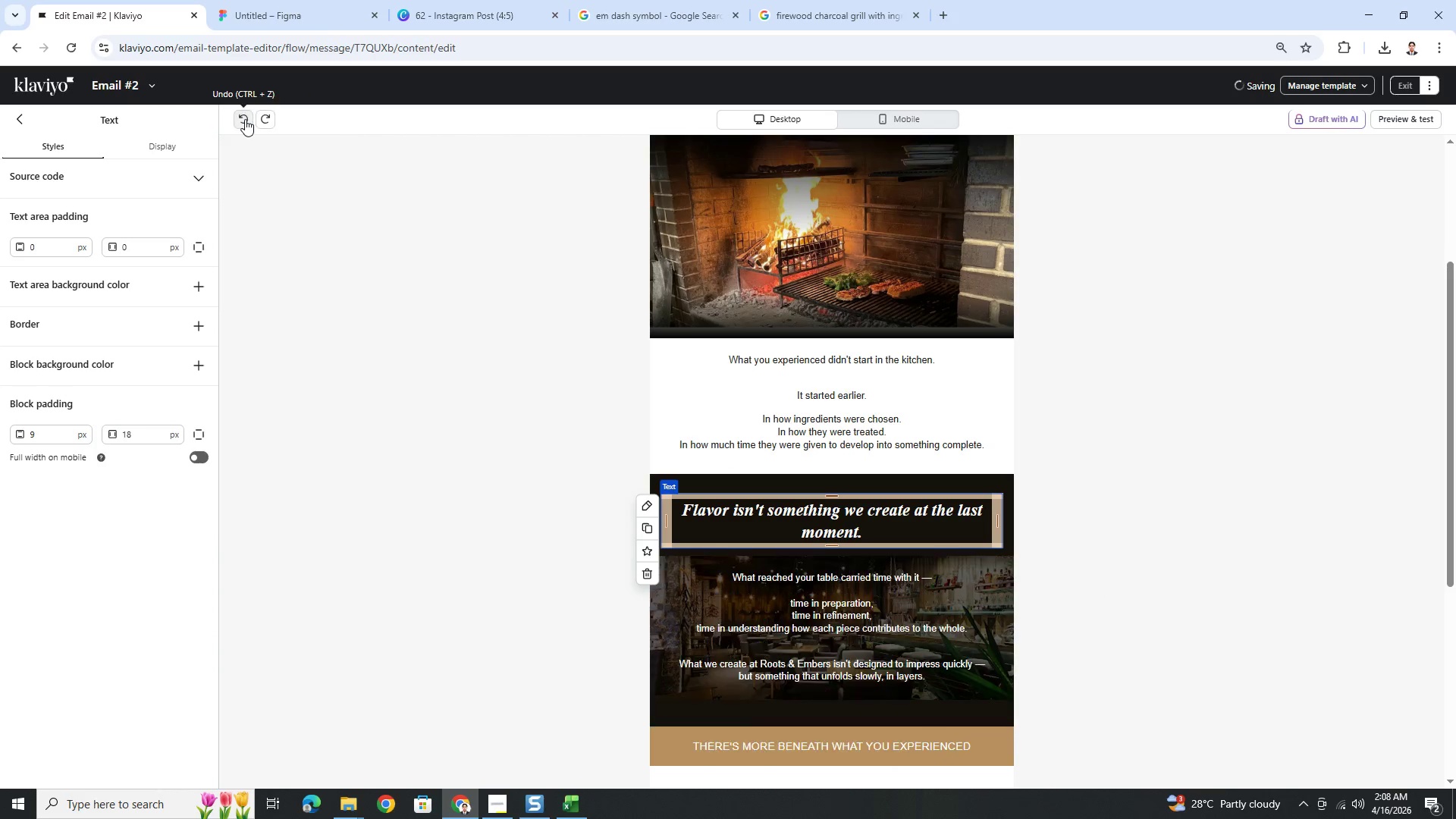 
left_click([245, 119])
 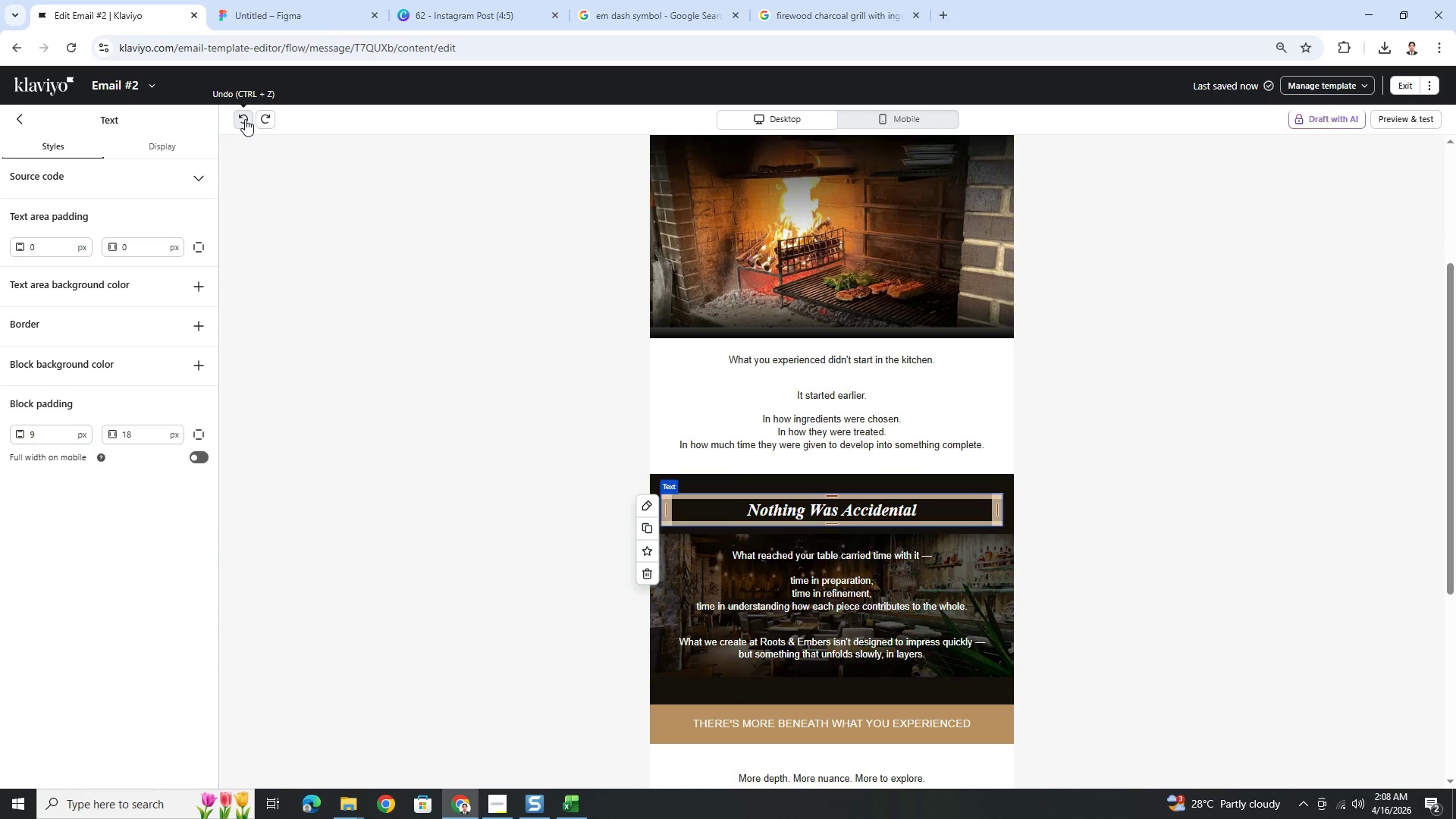 
left_click([245, 119])
 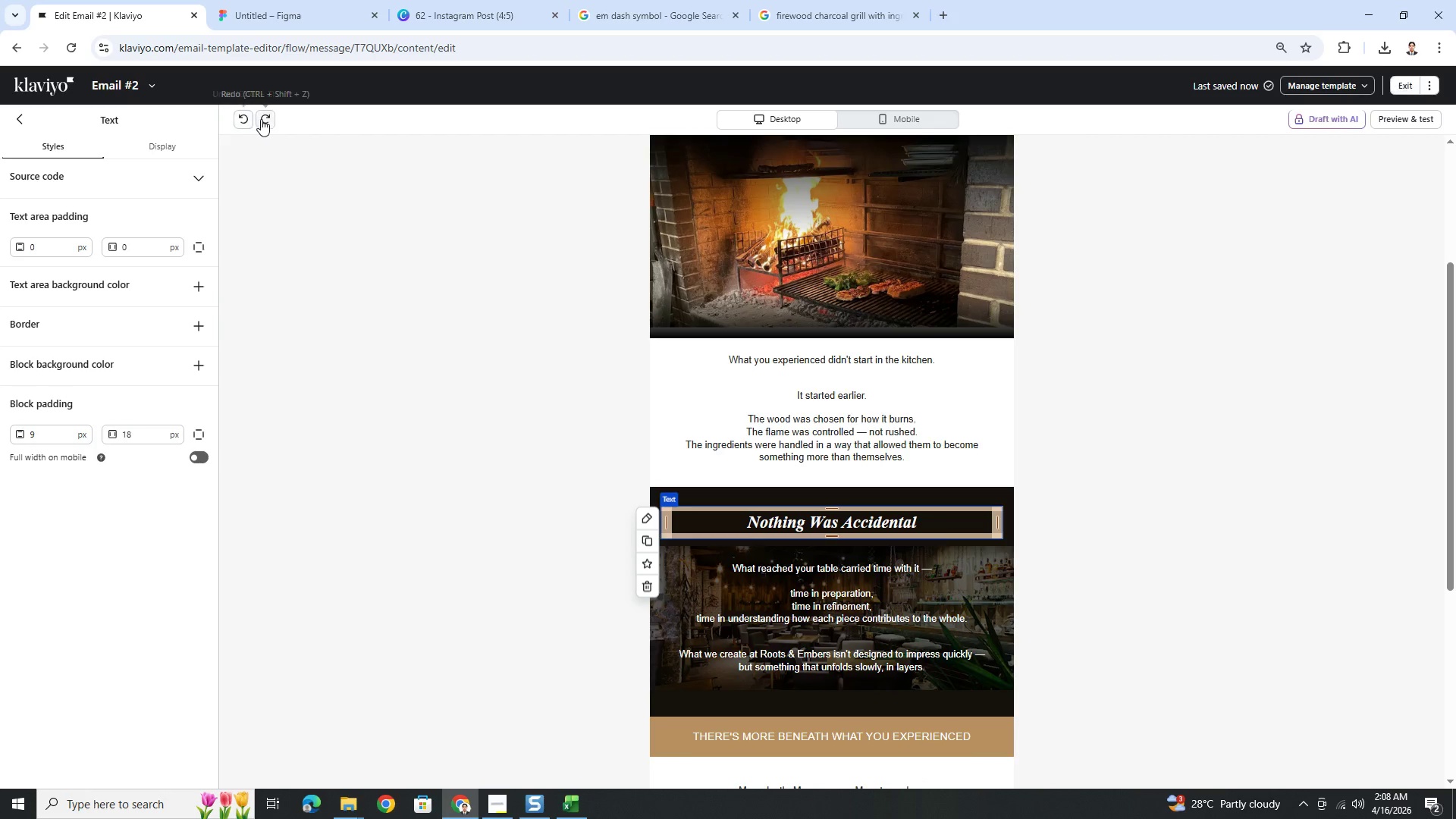 
left_click([262, 119])
 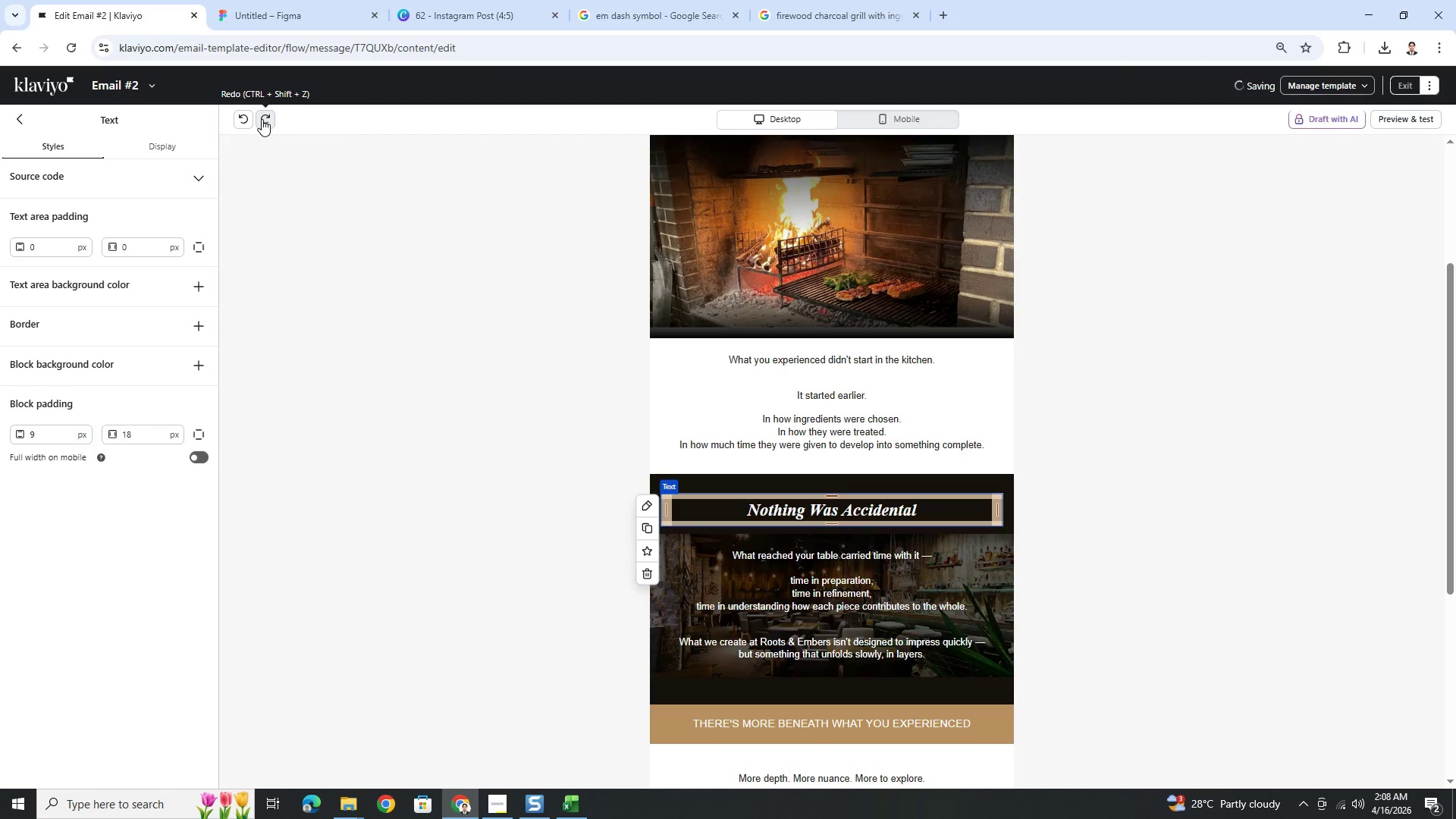 
left_click([262, 119])
 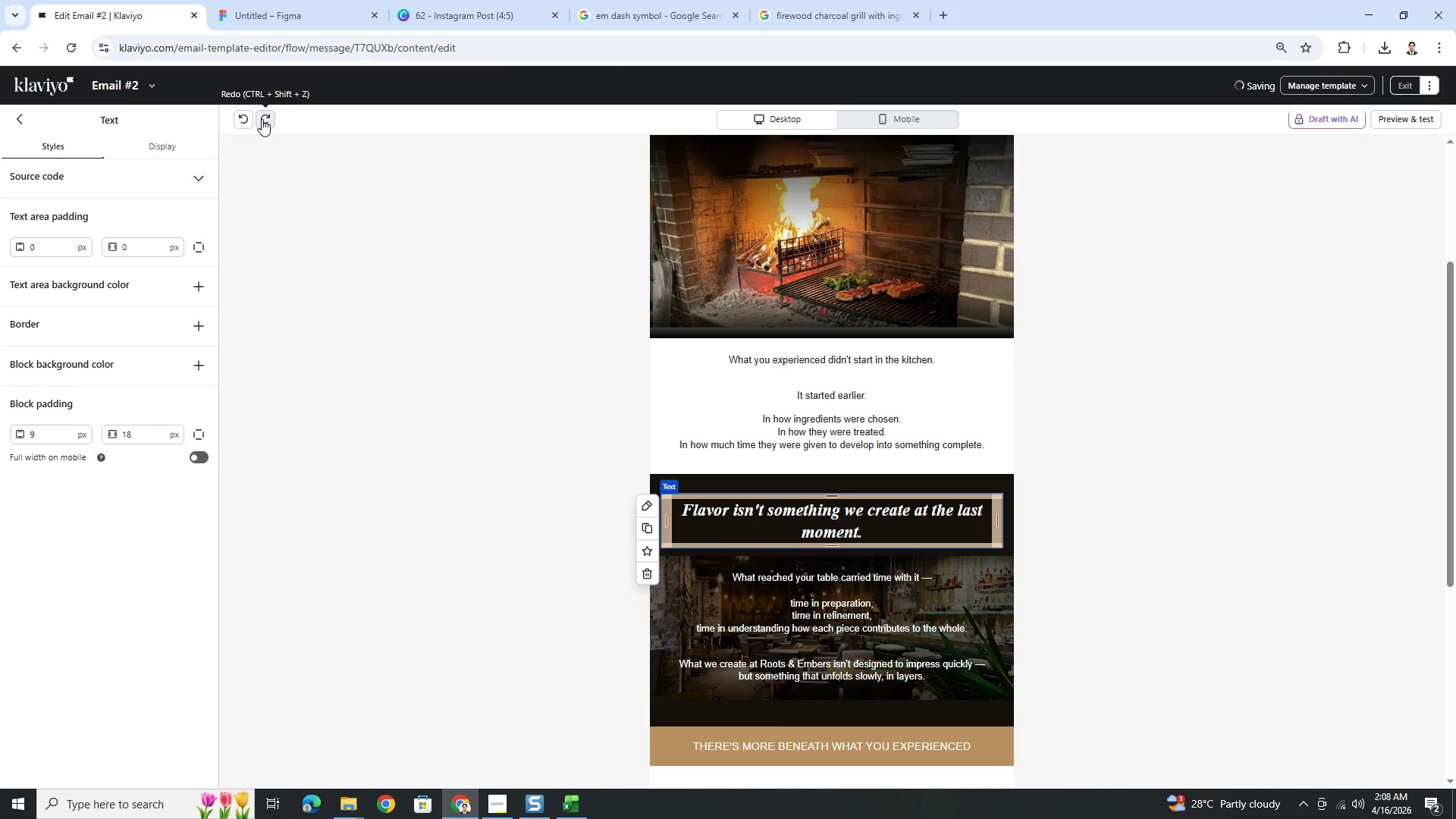 
left_click([262, 119])
 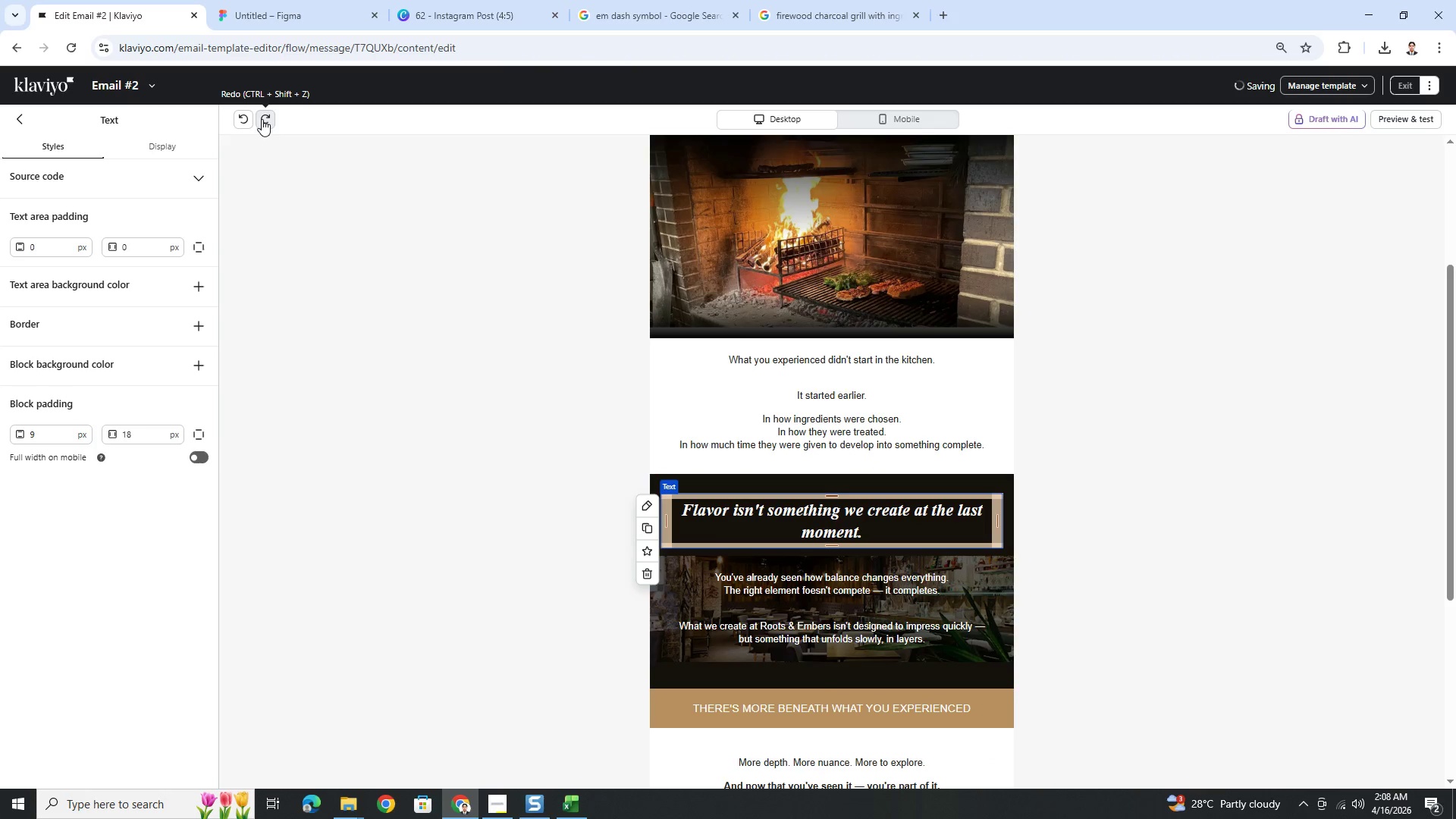 
left_click([262, 119])
 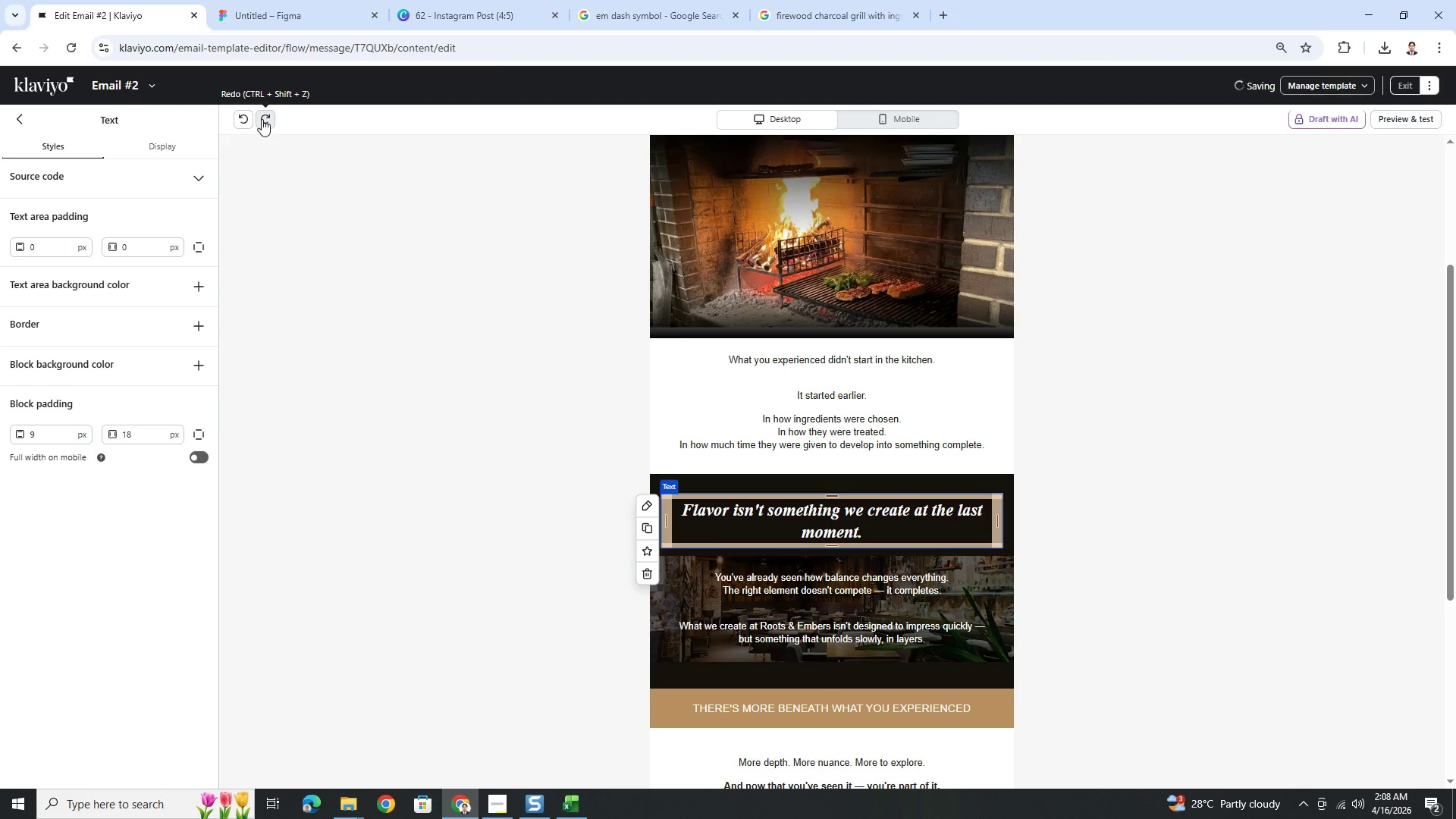 
left_click([262, 119])
 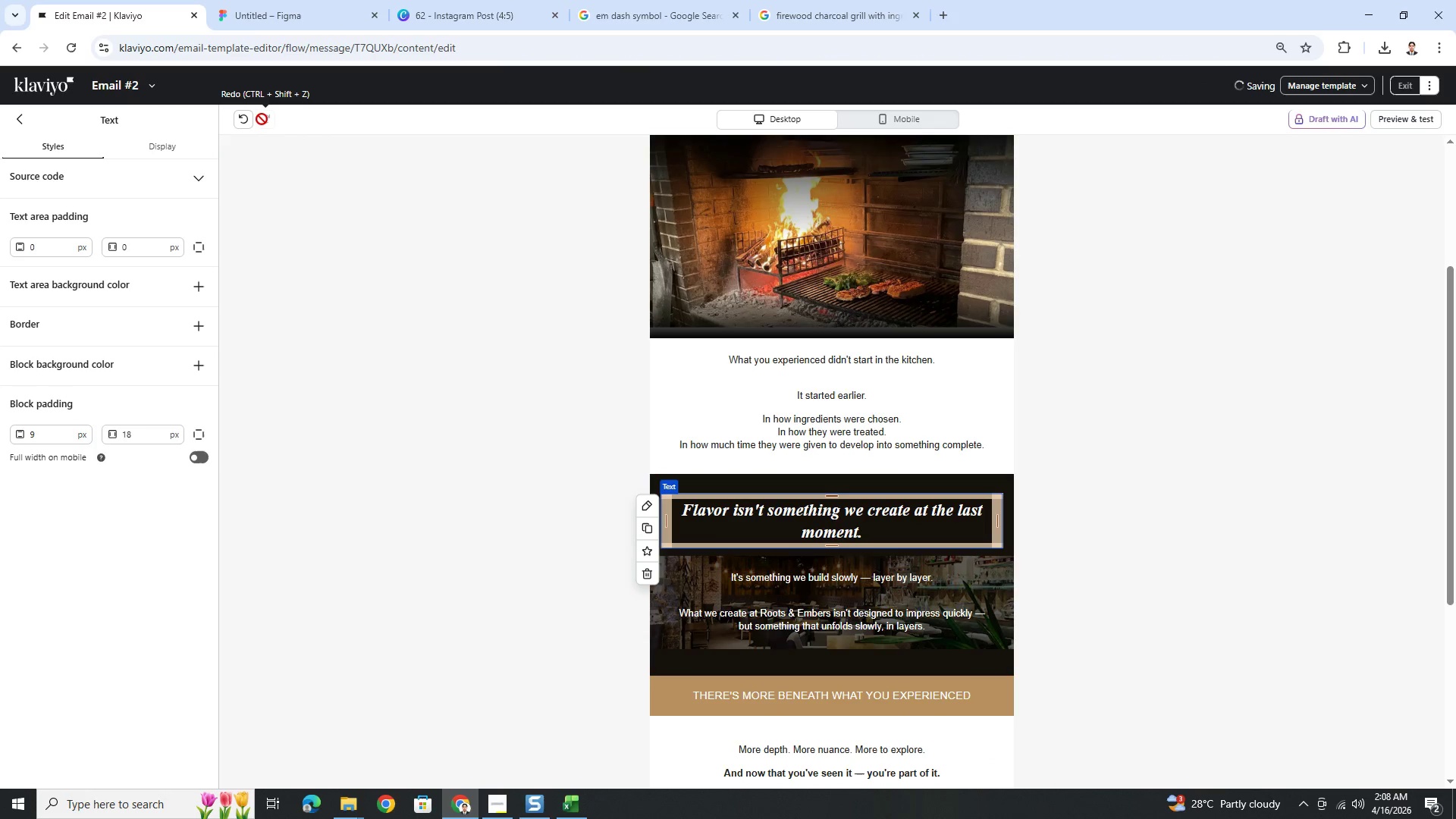 
left_click([262, 119])
 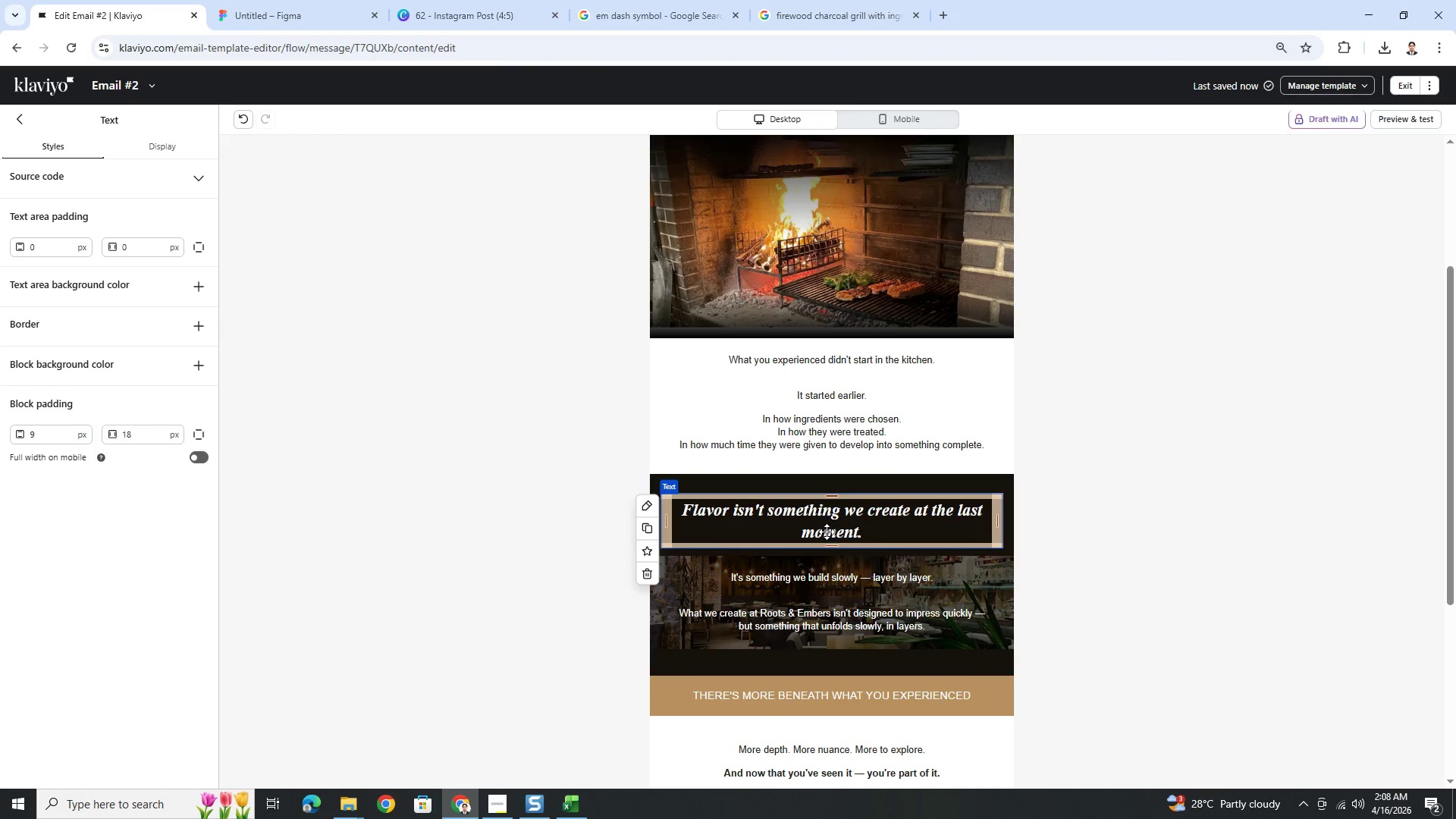 
double_click([822, 524])
 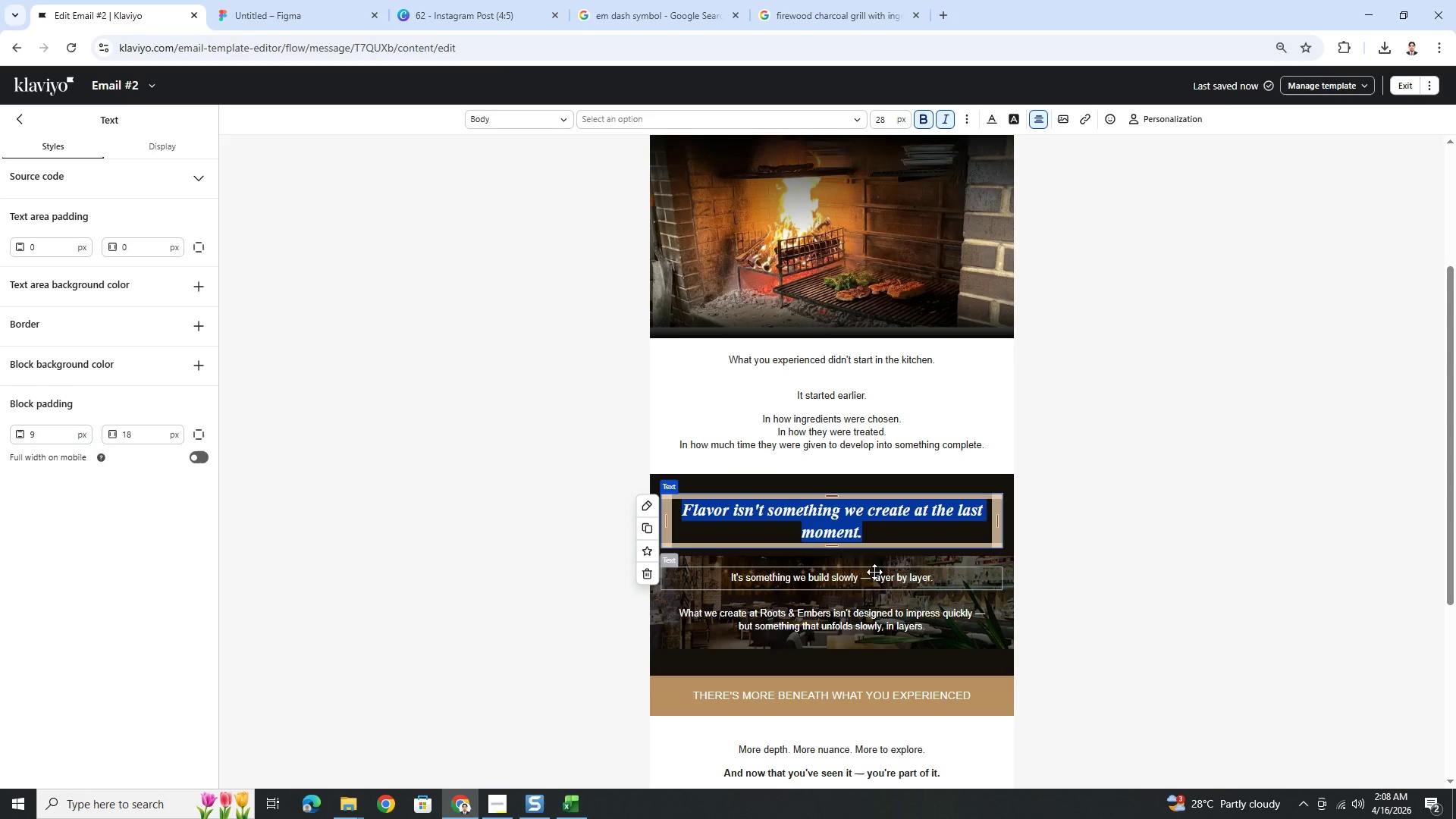 
wait(14.44)
 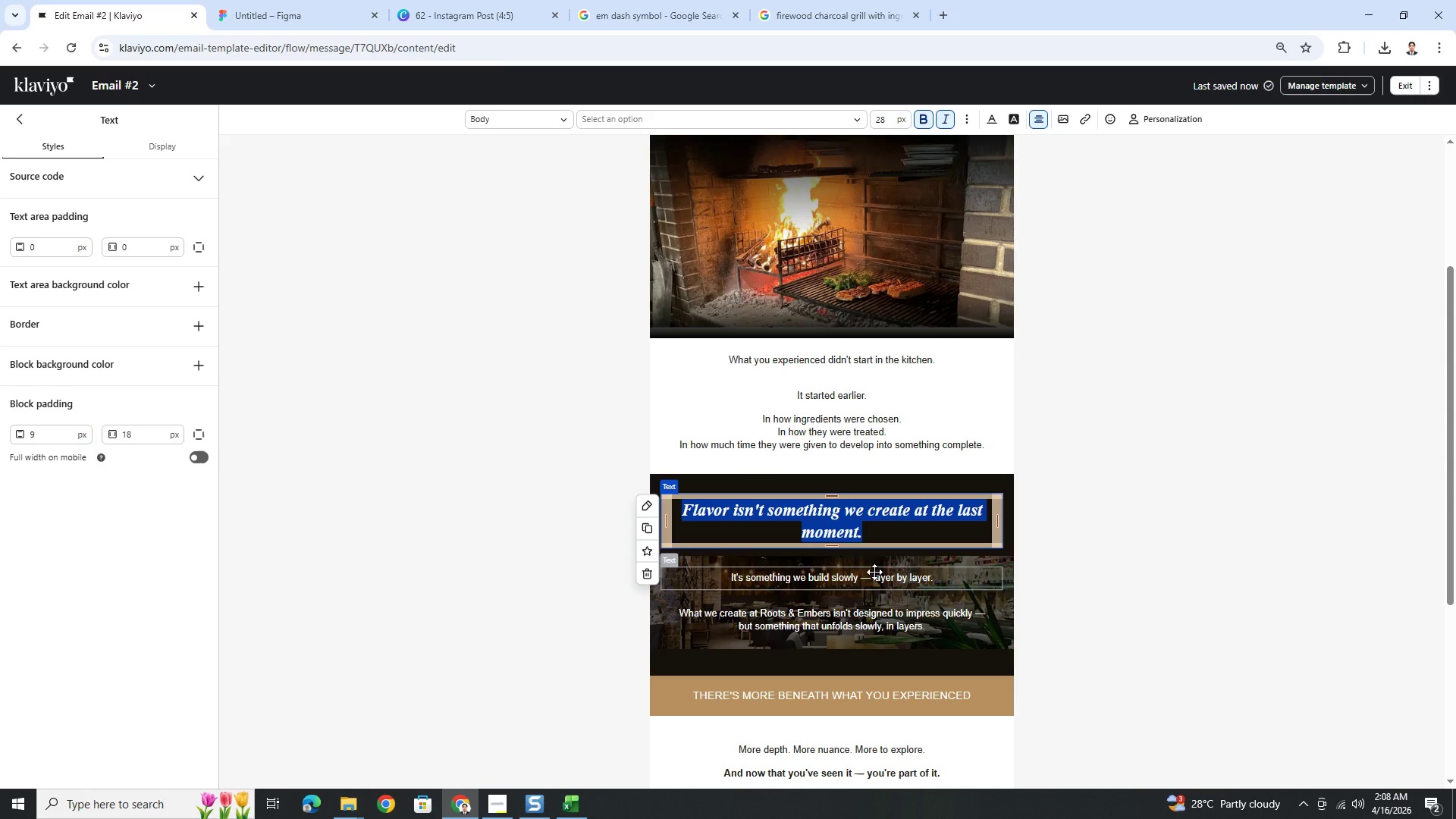 
left_click([843, 518])
 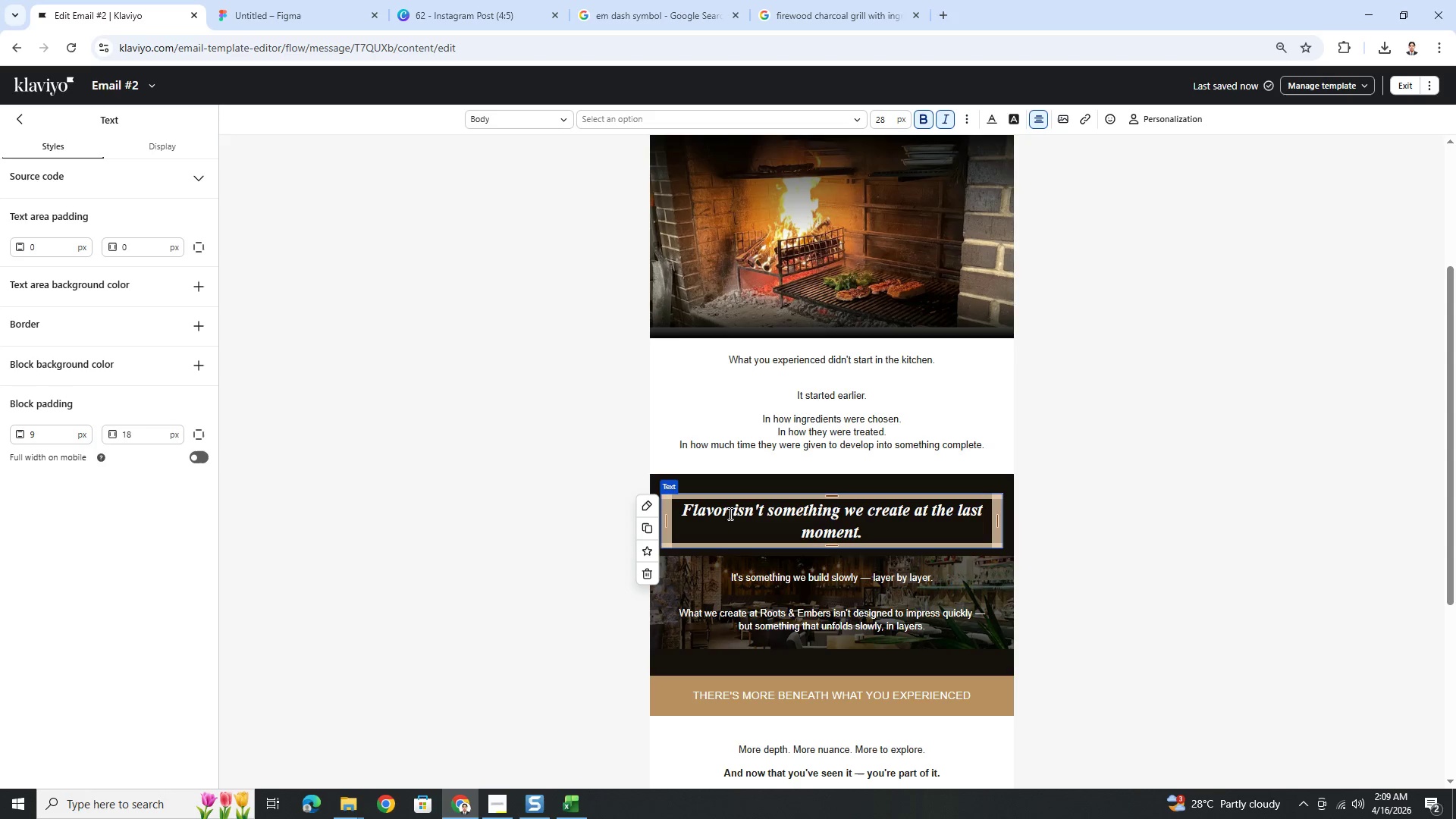 
left_click_drag(start_coordinate=[731, 512], to_coordinate=[871, 531])
 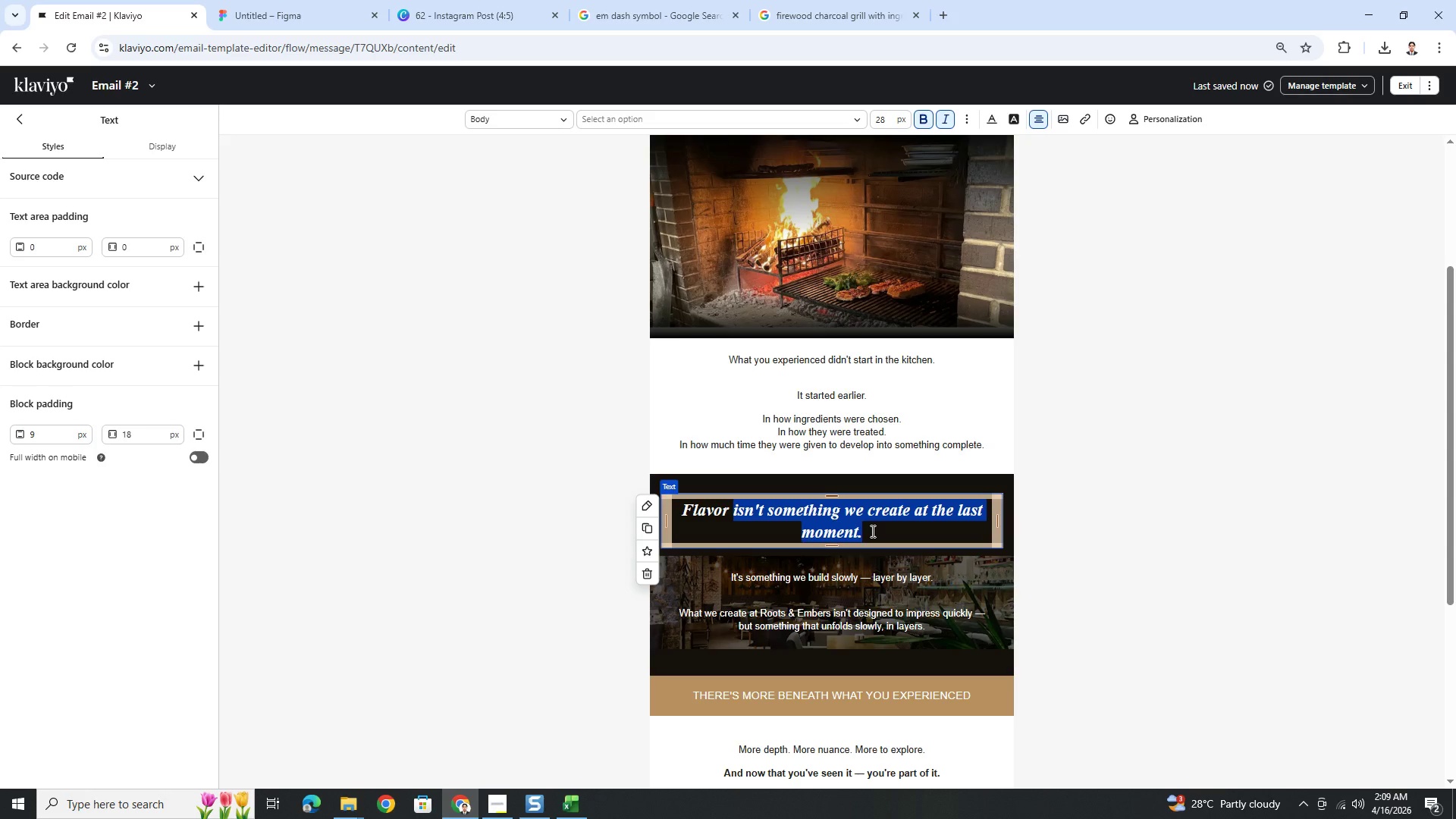 
type(doesn't exist alone)
 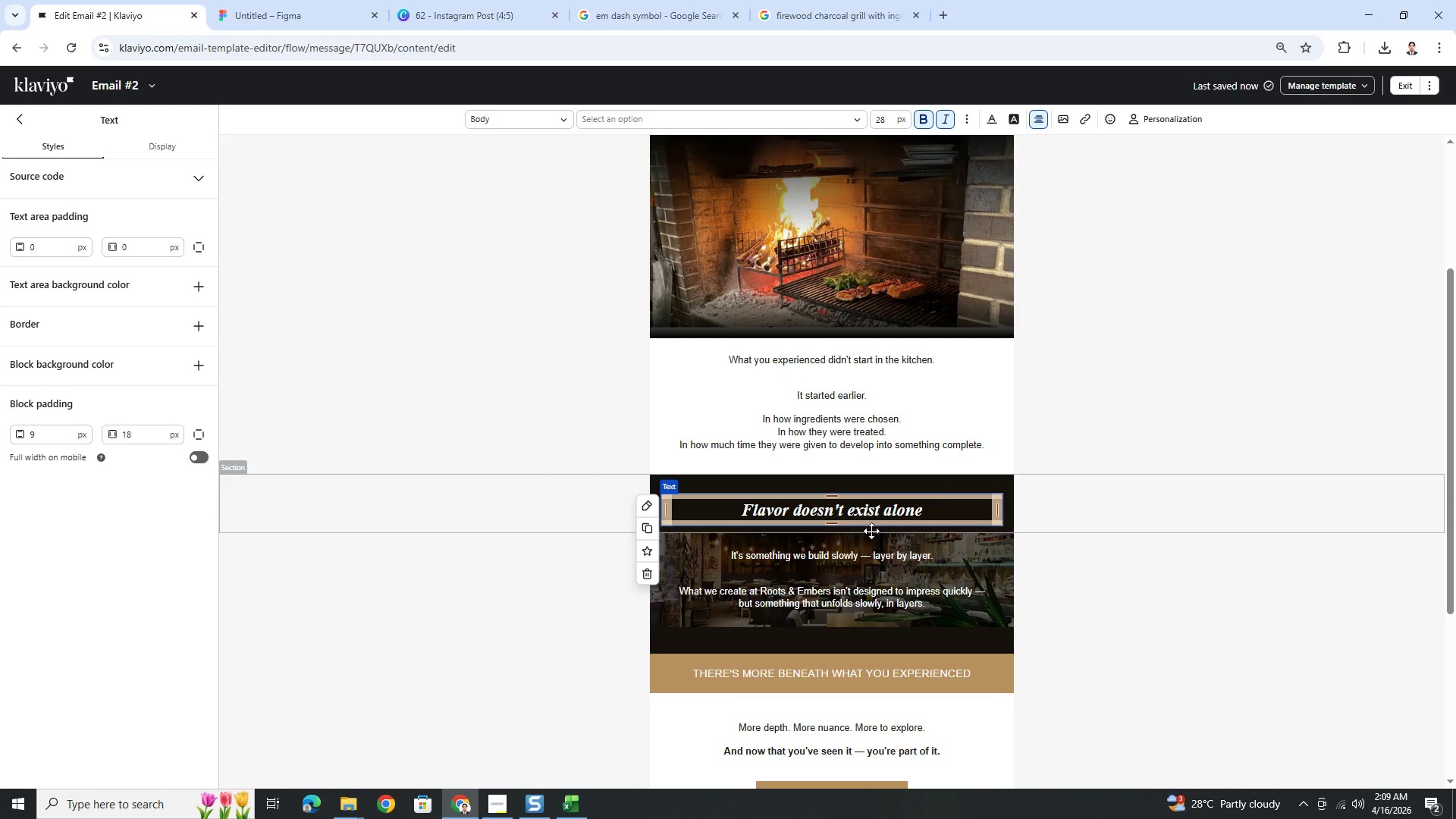 
scroll: coordinate [958, 497], scroll_direction: up, amount: 6.0
 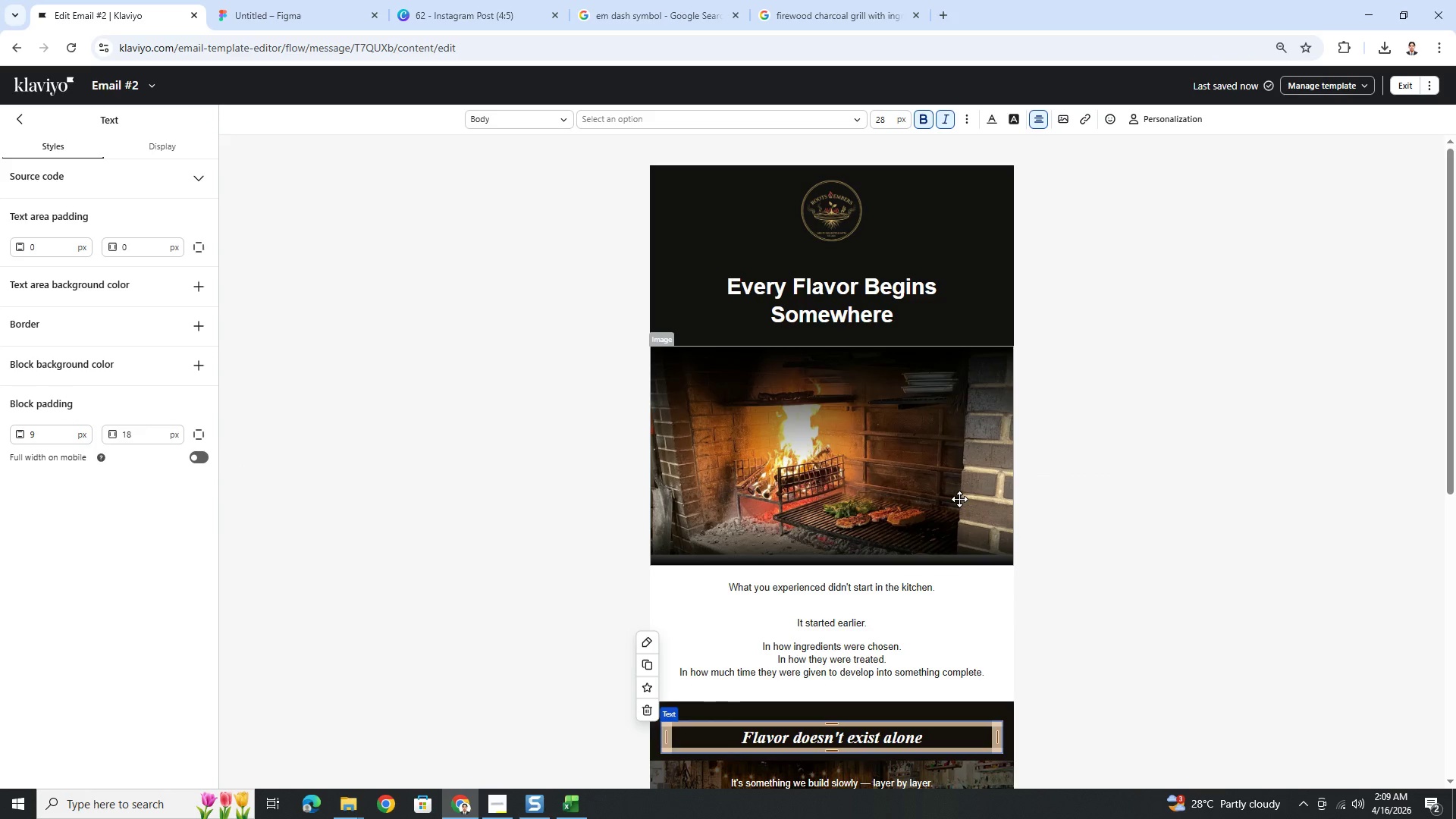 
scroll: coordinate [959, 499], scroll_direction: down, amount: 3.0
 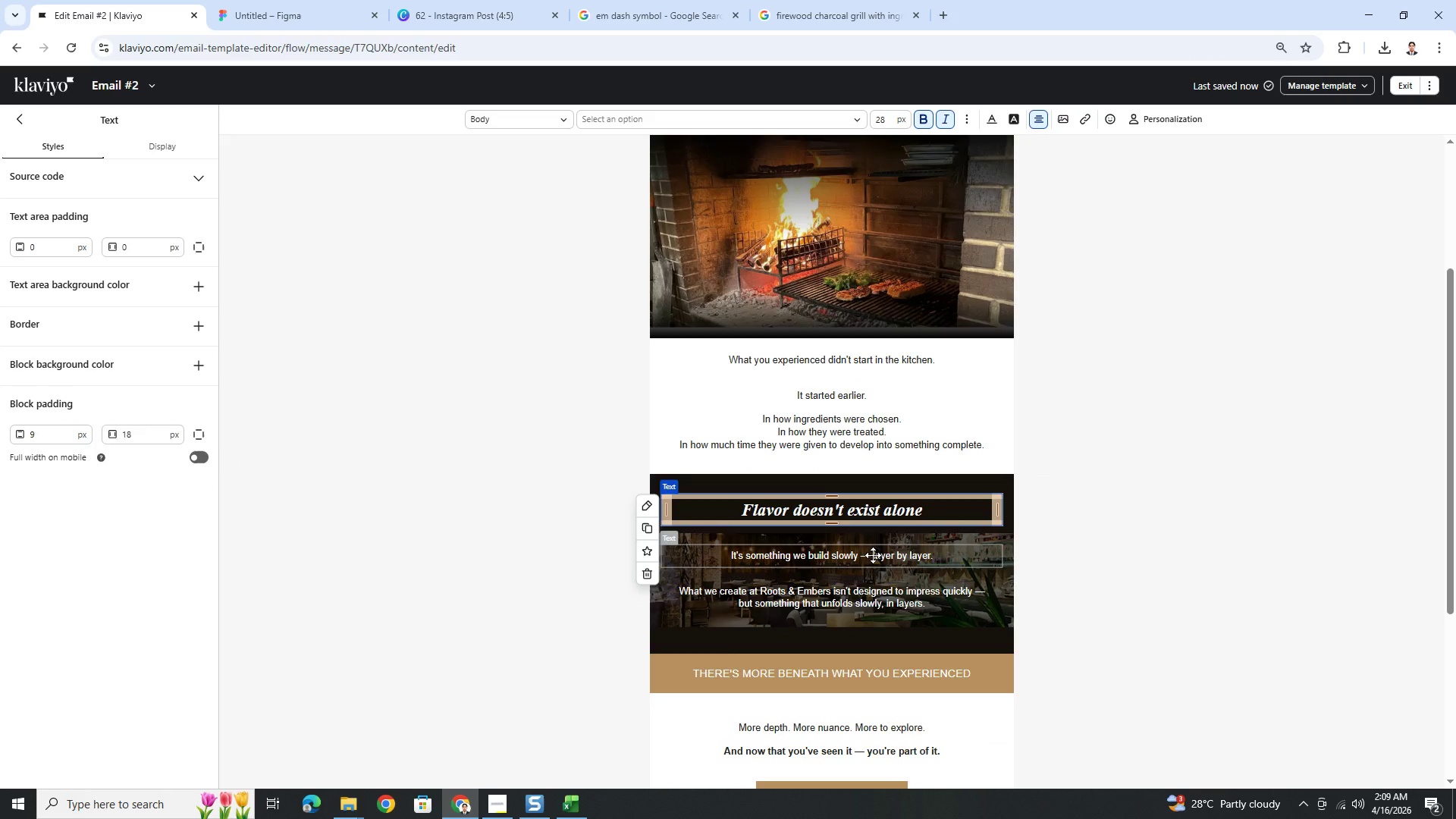 
double_click([873, 555])
 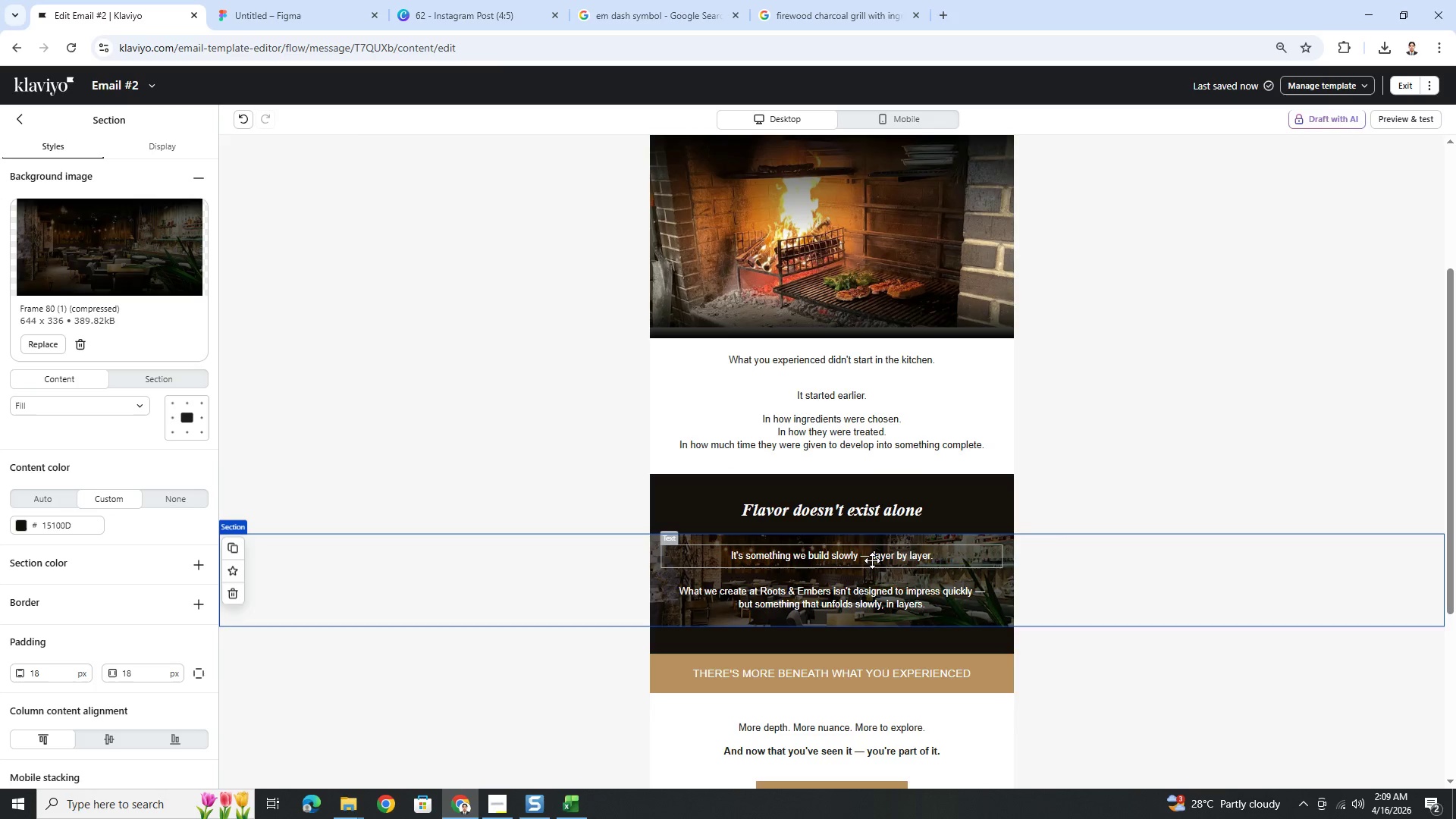 
double_click([871, 560])
 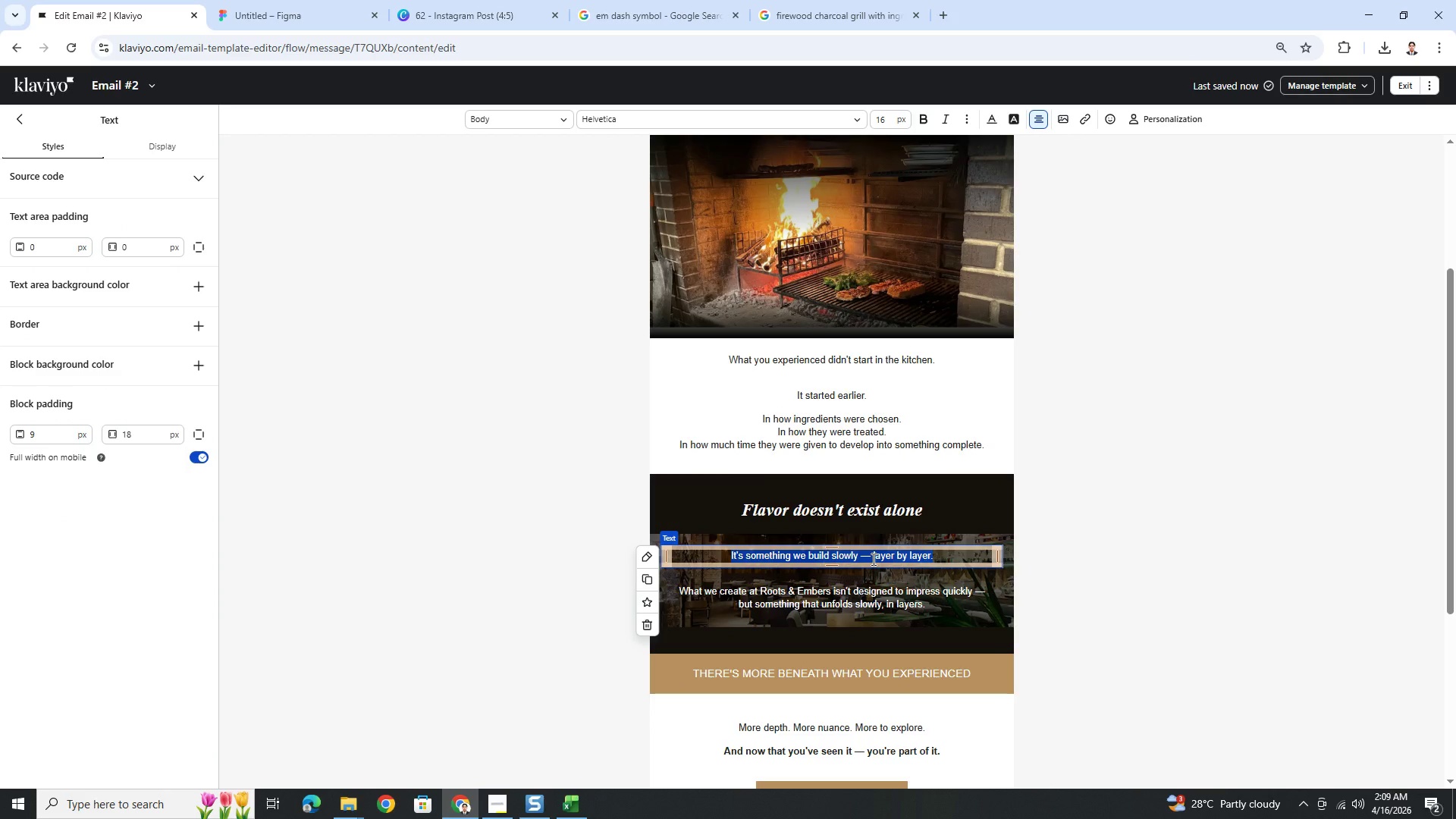 
hold_key(key=ShiftLeft, duration=1.52)
 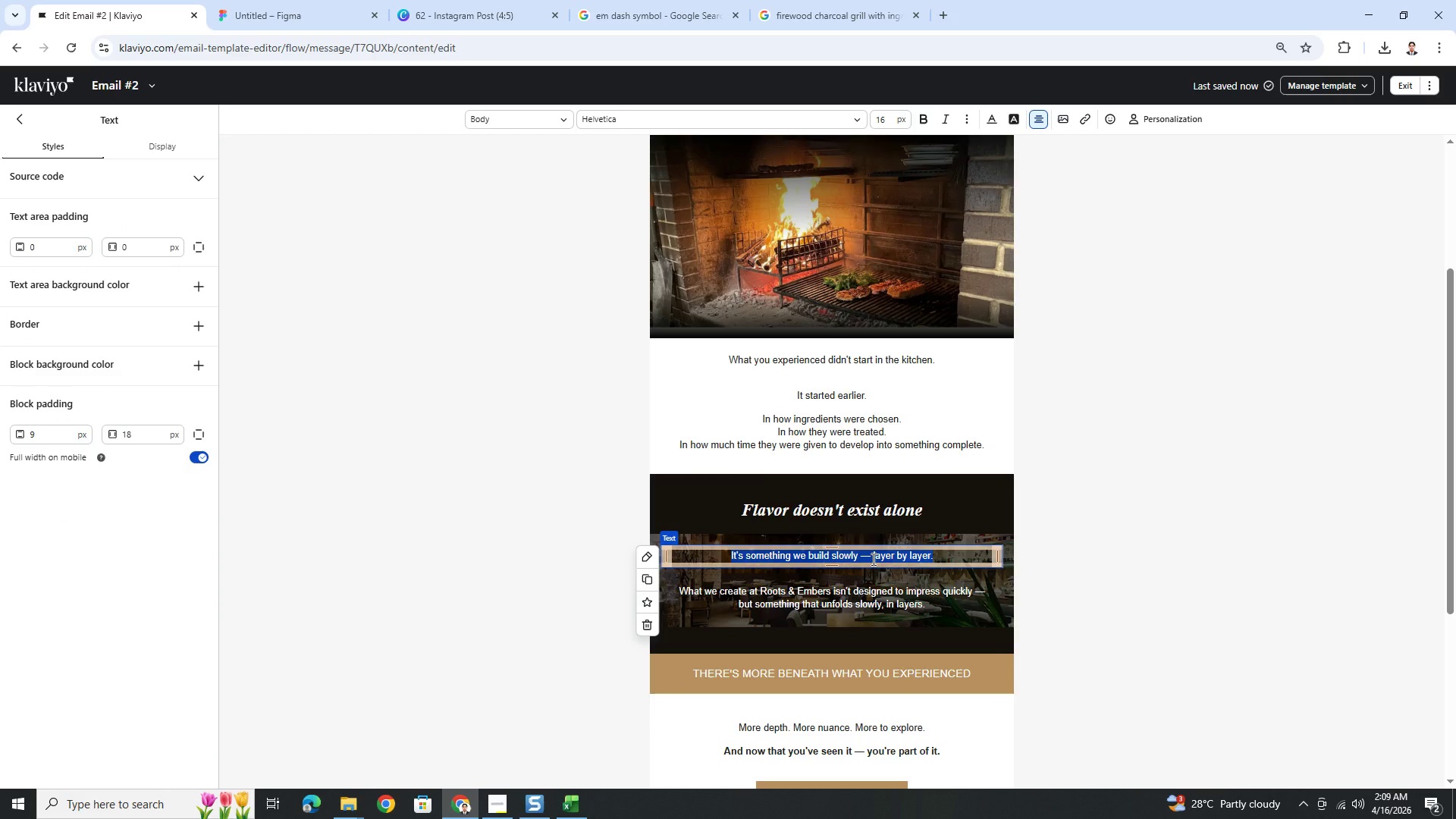 
hold_key(key=ShiftLeft, duration=1.5)
 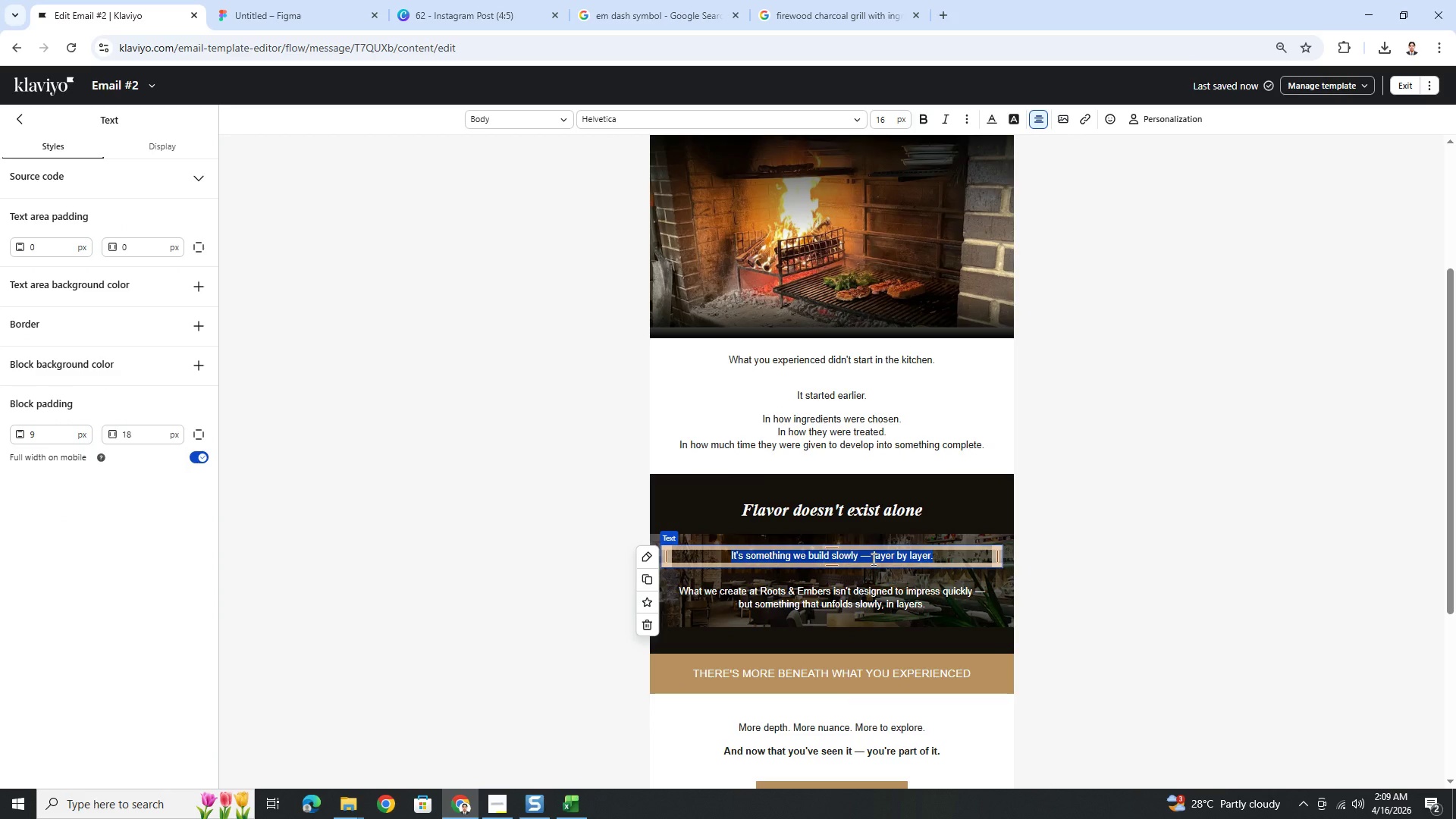 
hold_key(key=ShiftLeft, duration=1.52)
 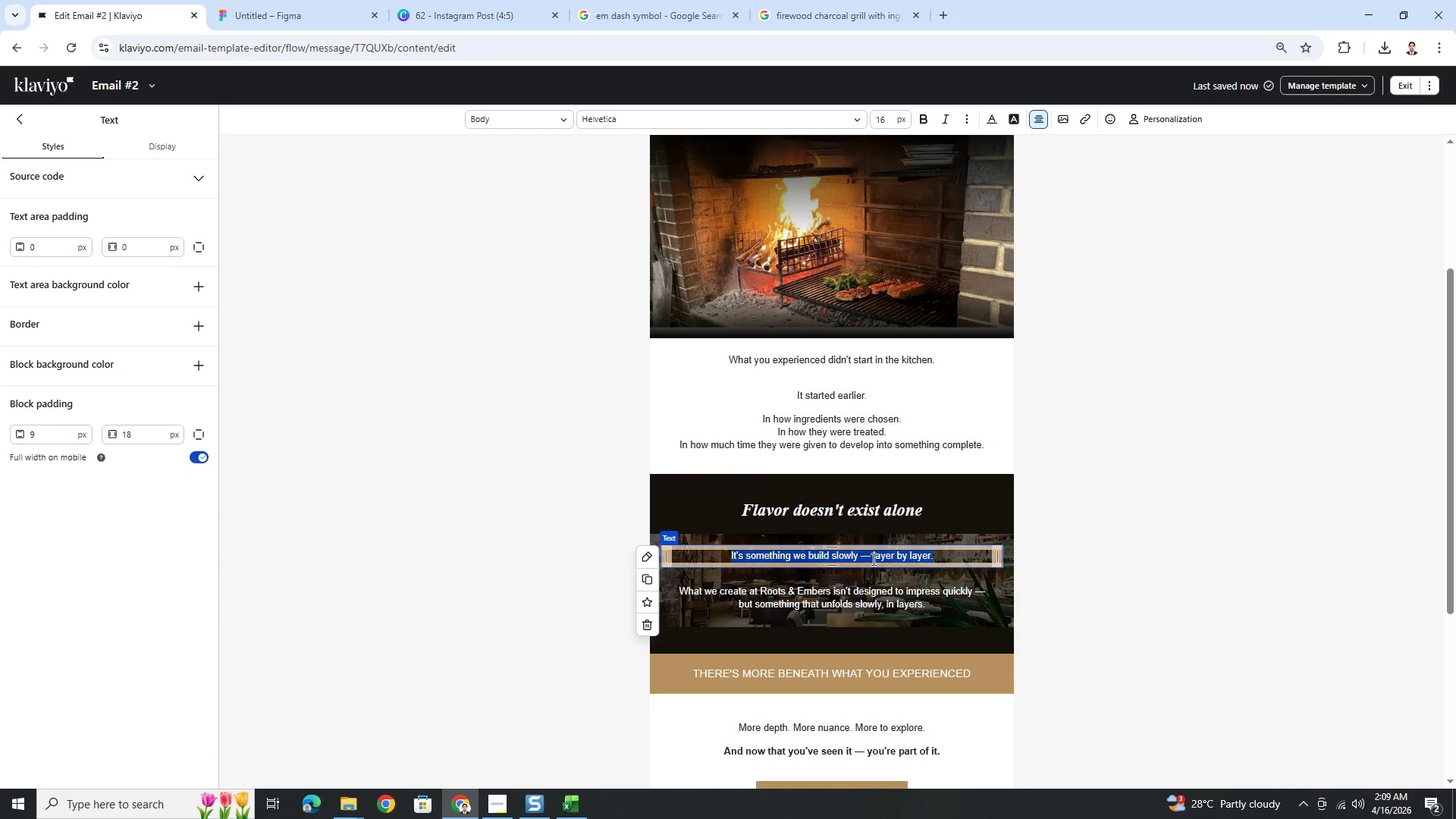 
type(I twas)
key(Backspace)
key(Backspace)
key(Backspace)
key(Backspace)
key(Backspace)
type(t was a composition)
 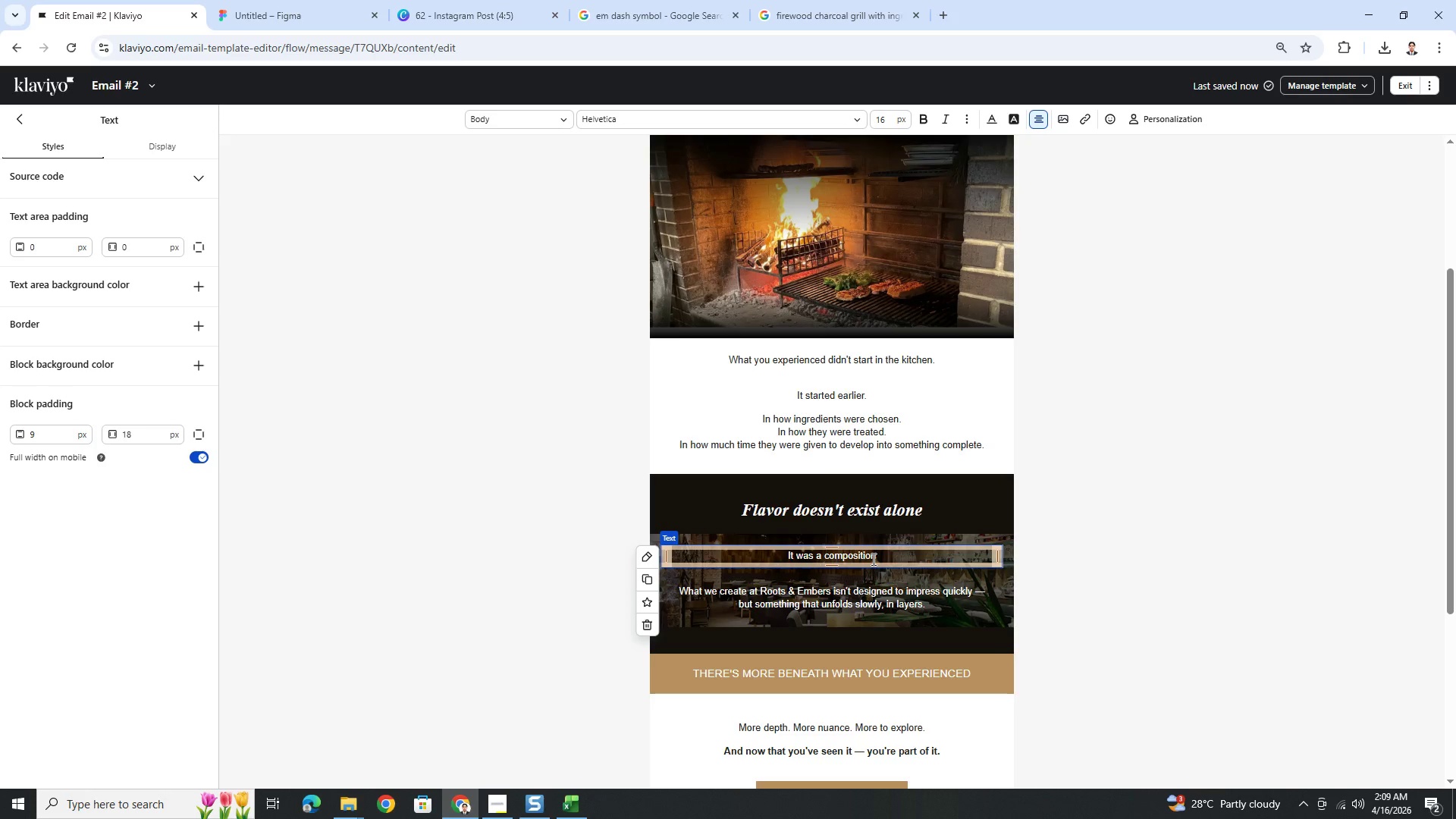 
key(Enter)
 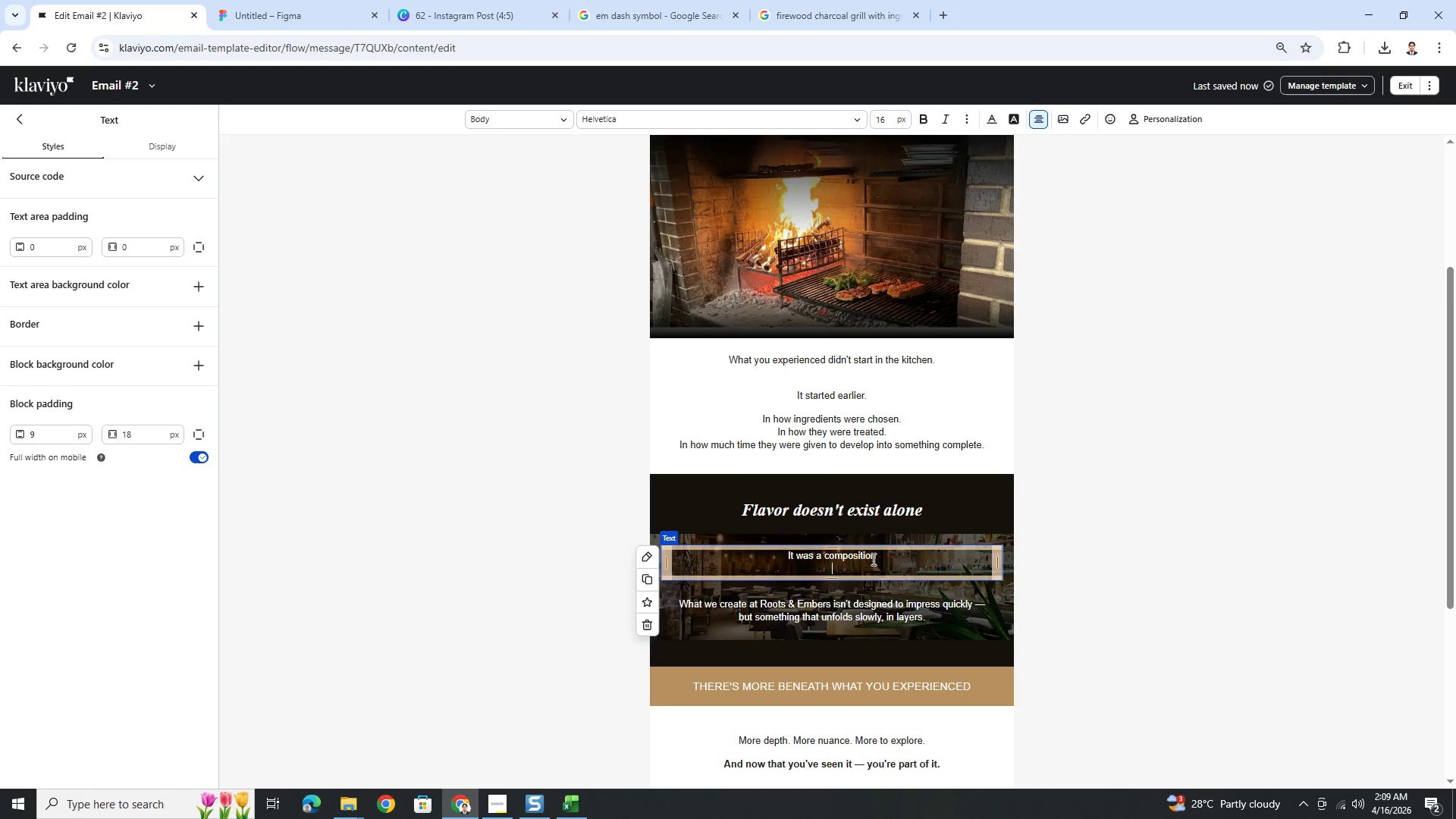 
key(Backspace)
 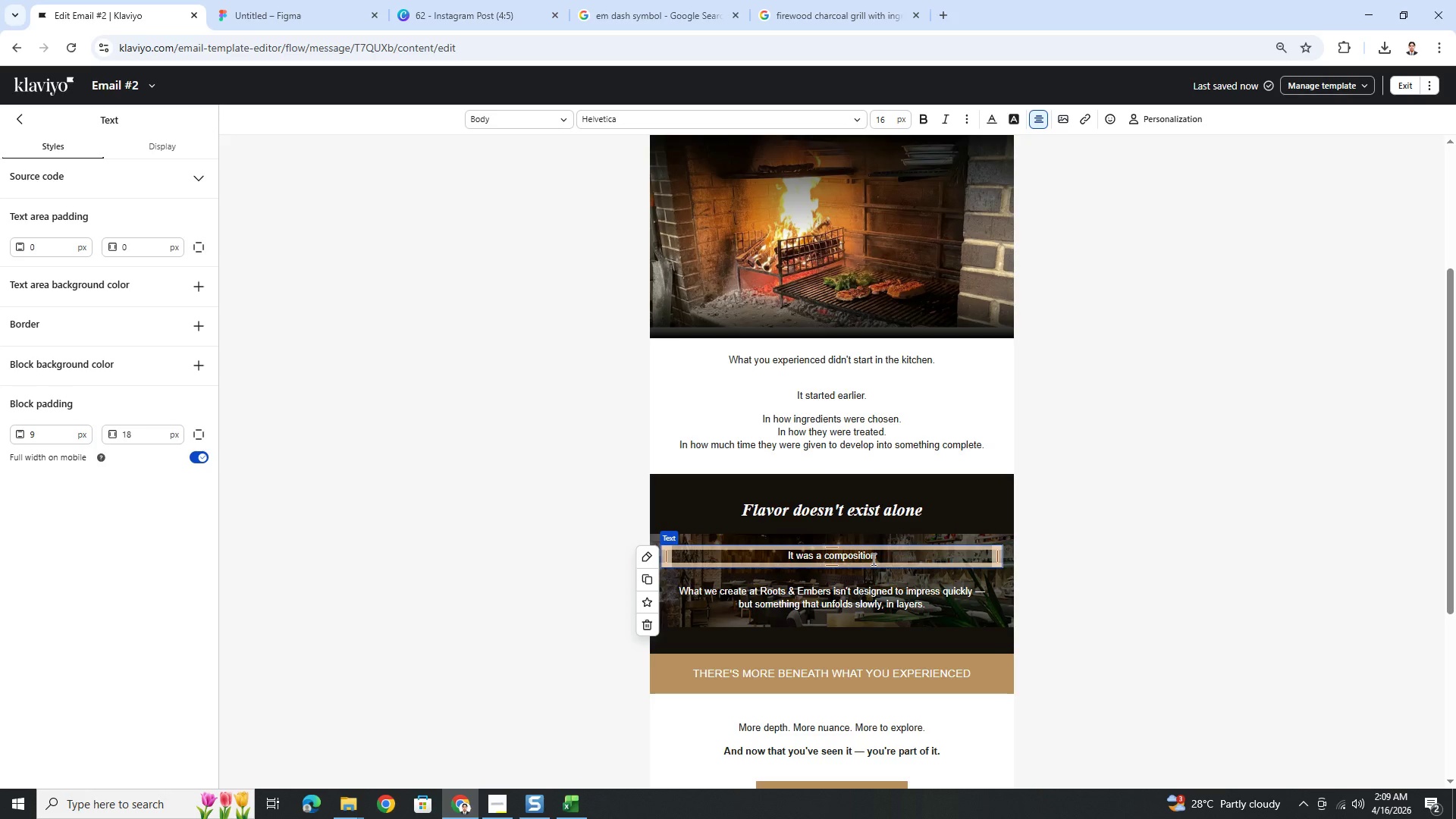 
key(Period)
 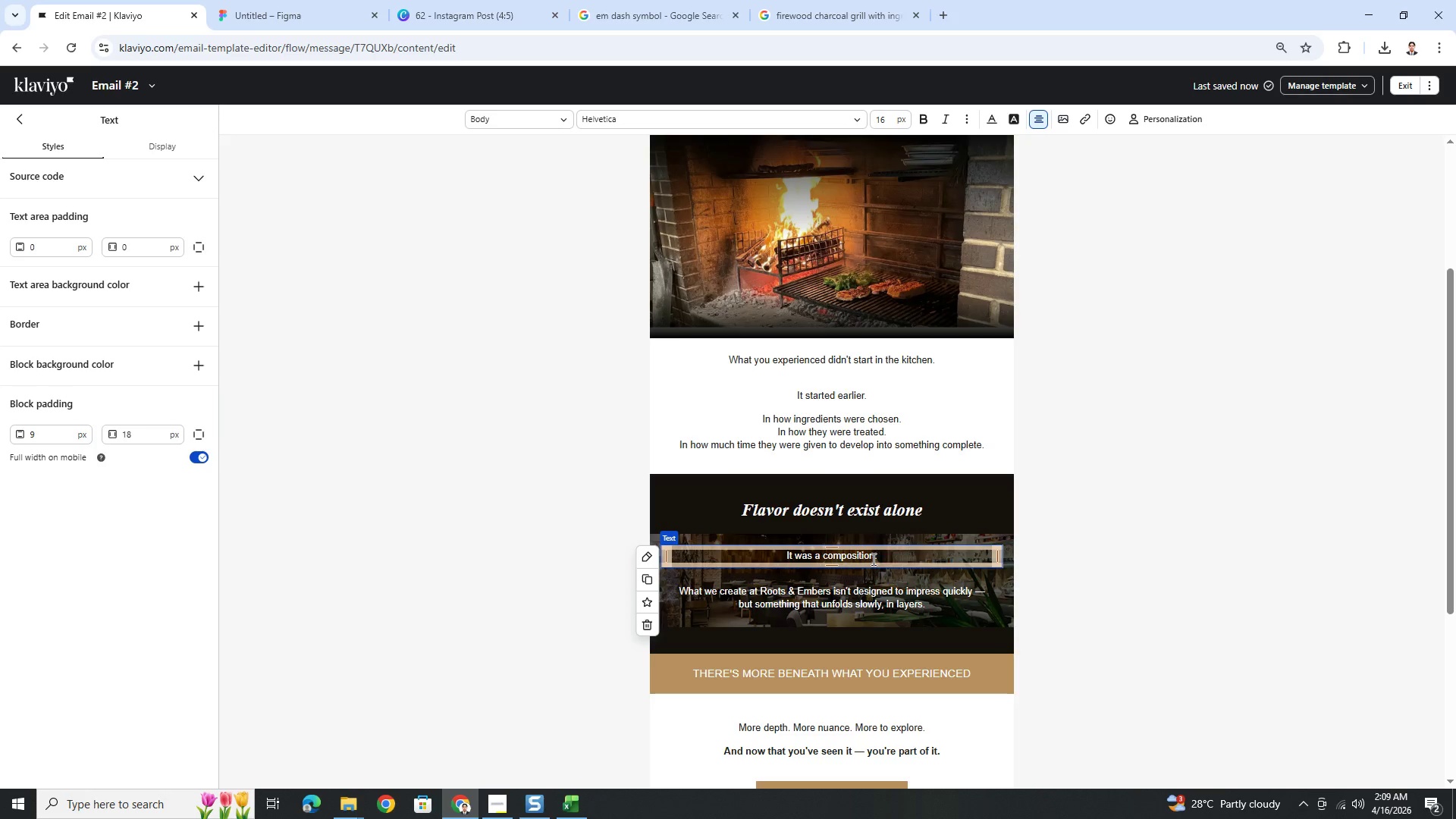 
key(Enter)
 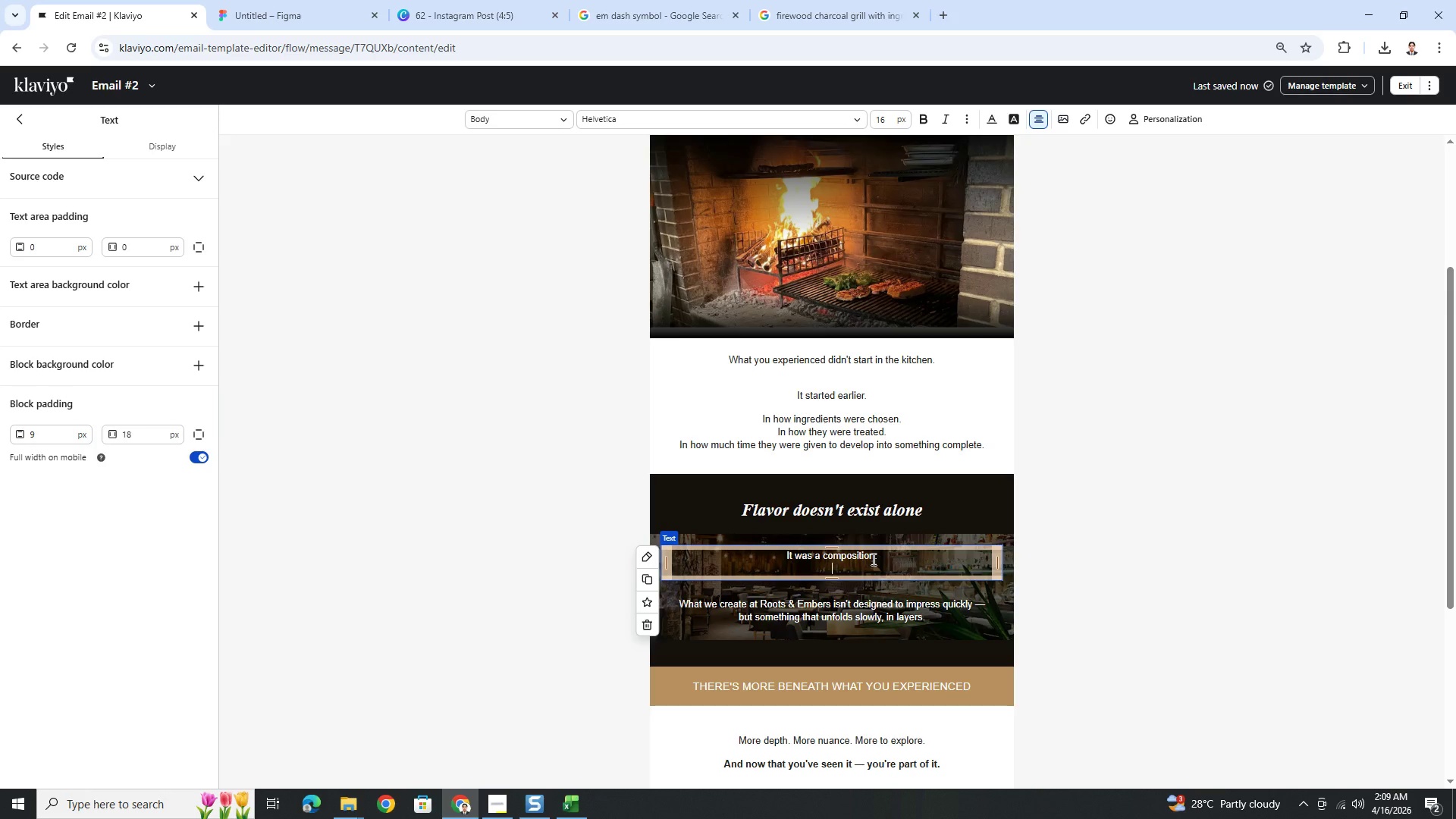 
key(Enter)
 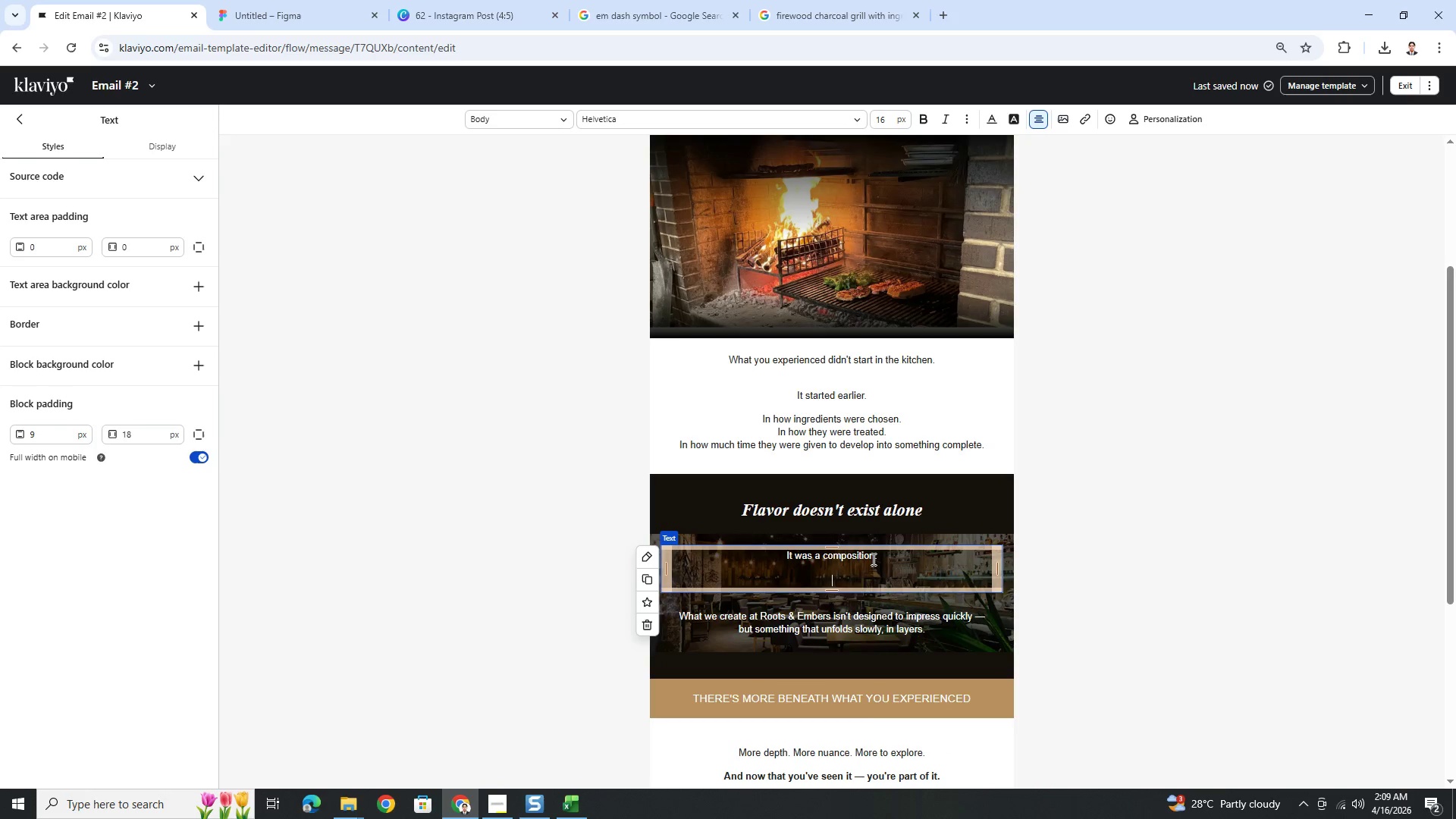 
type(Smoke that rounded sharp edges.)
 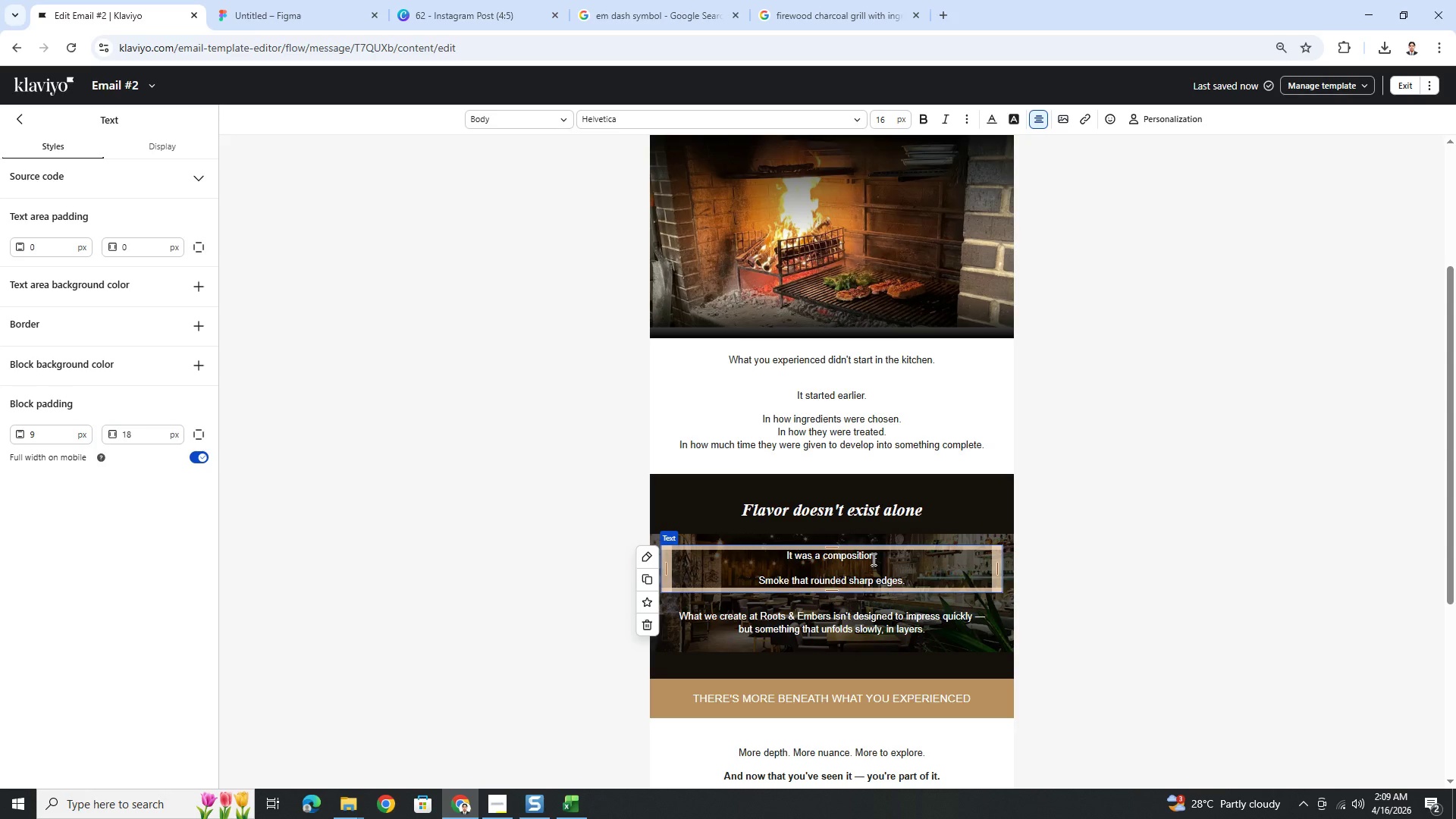 
key(Enter)
 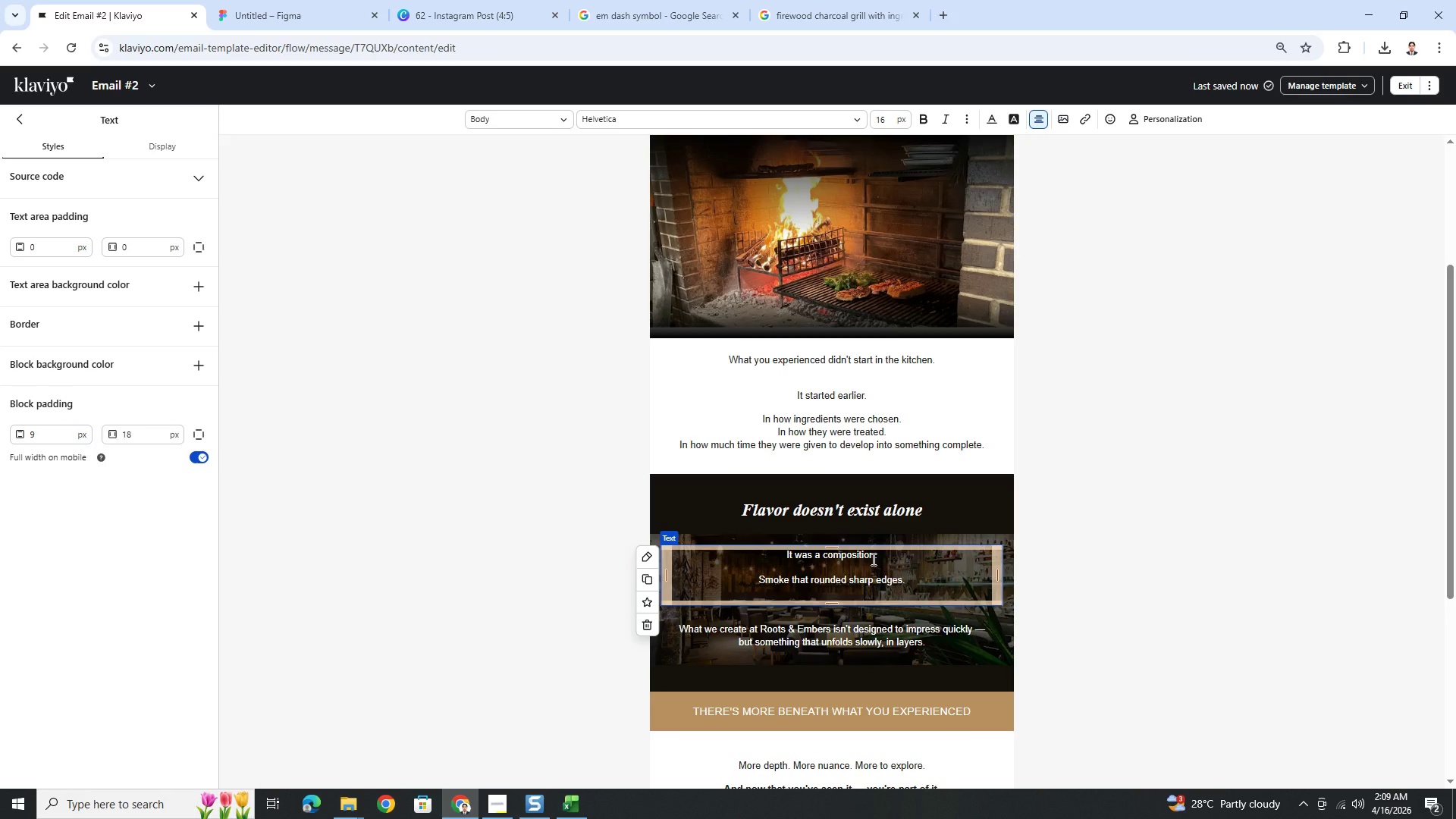 
type(Oil that carried weight without overwhelming.)
 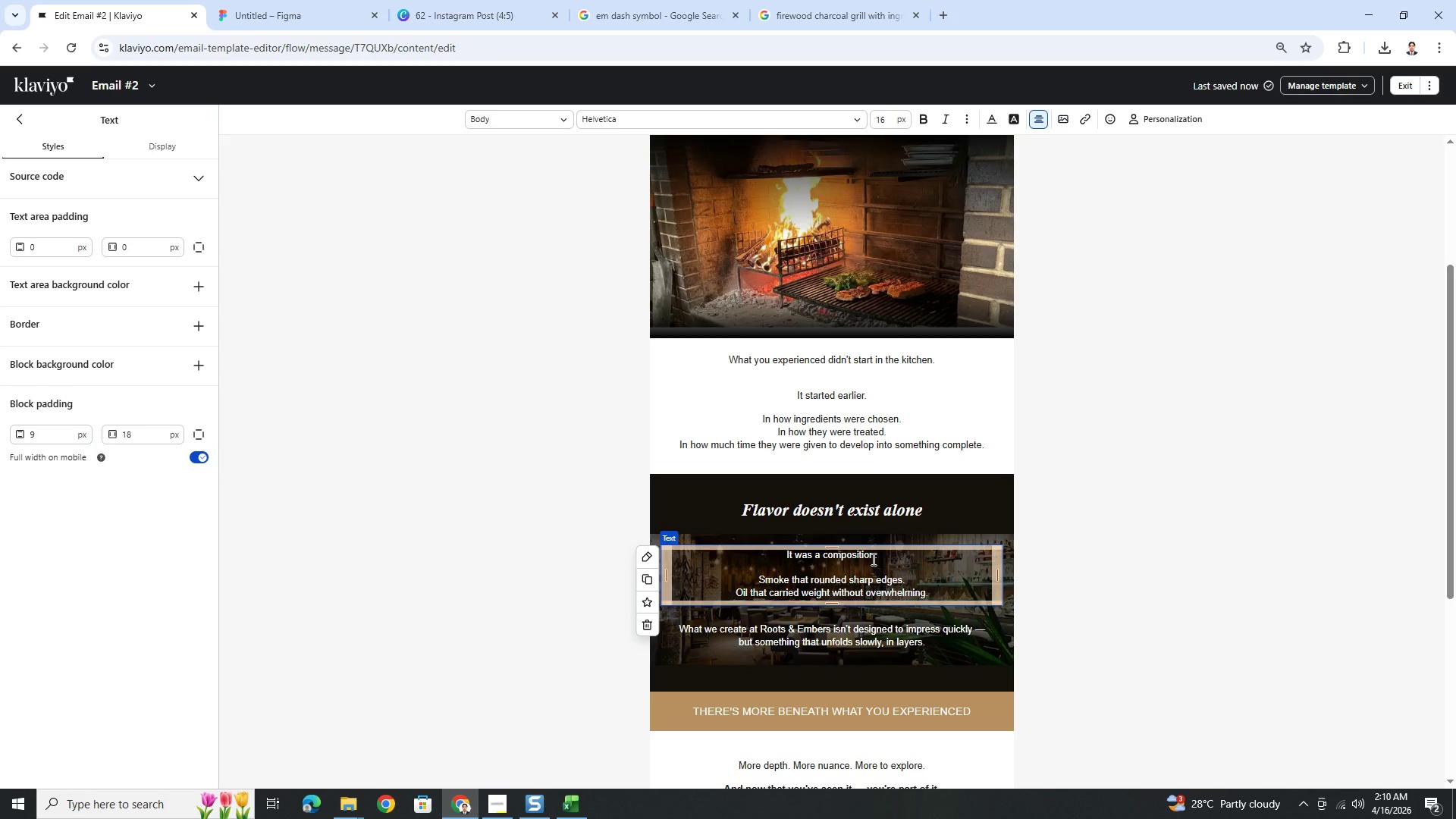 
key(Enter)
 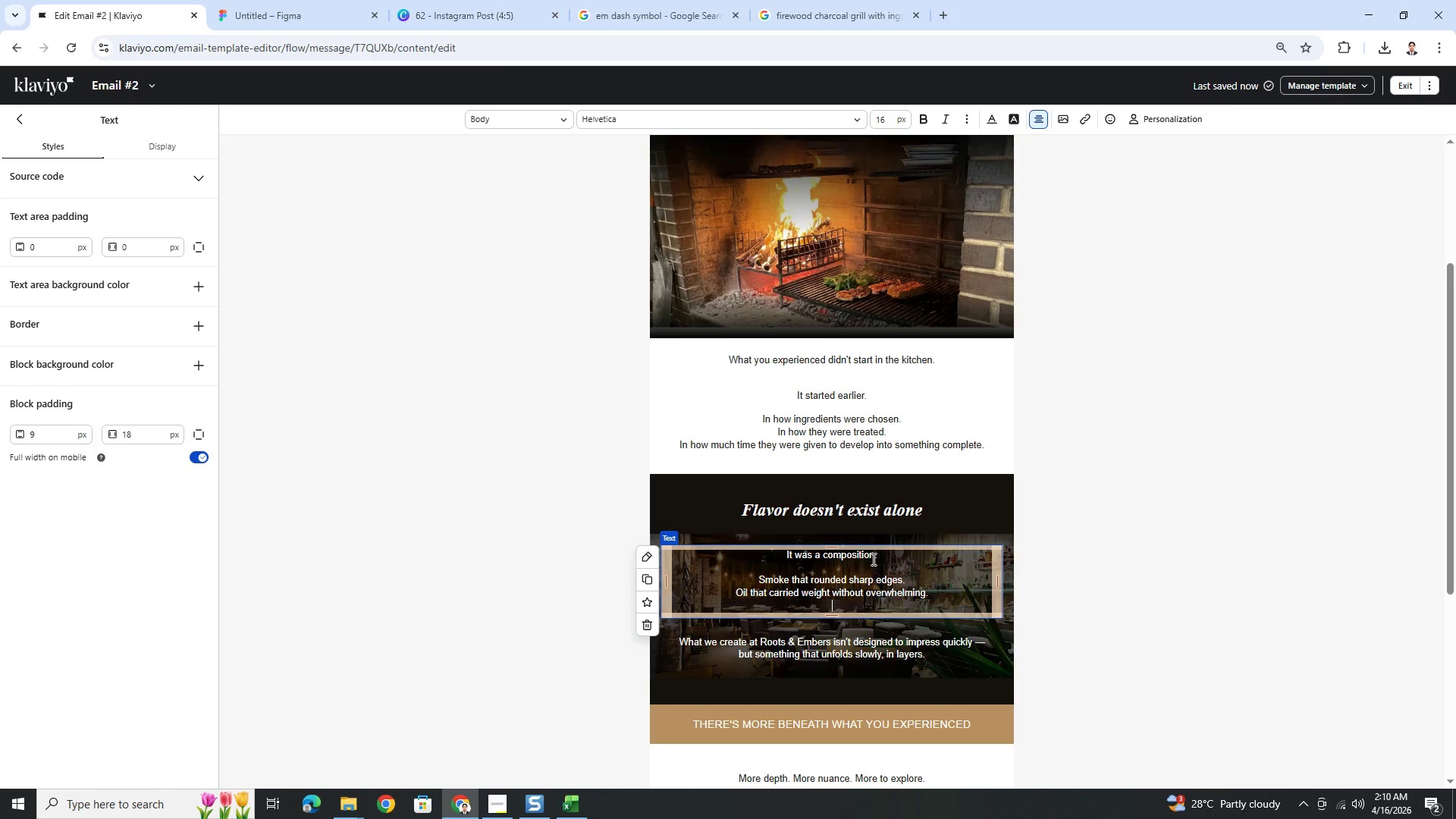 
wait(6.31)
 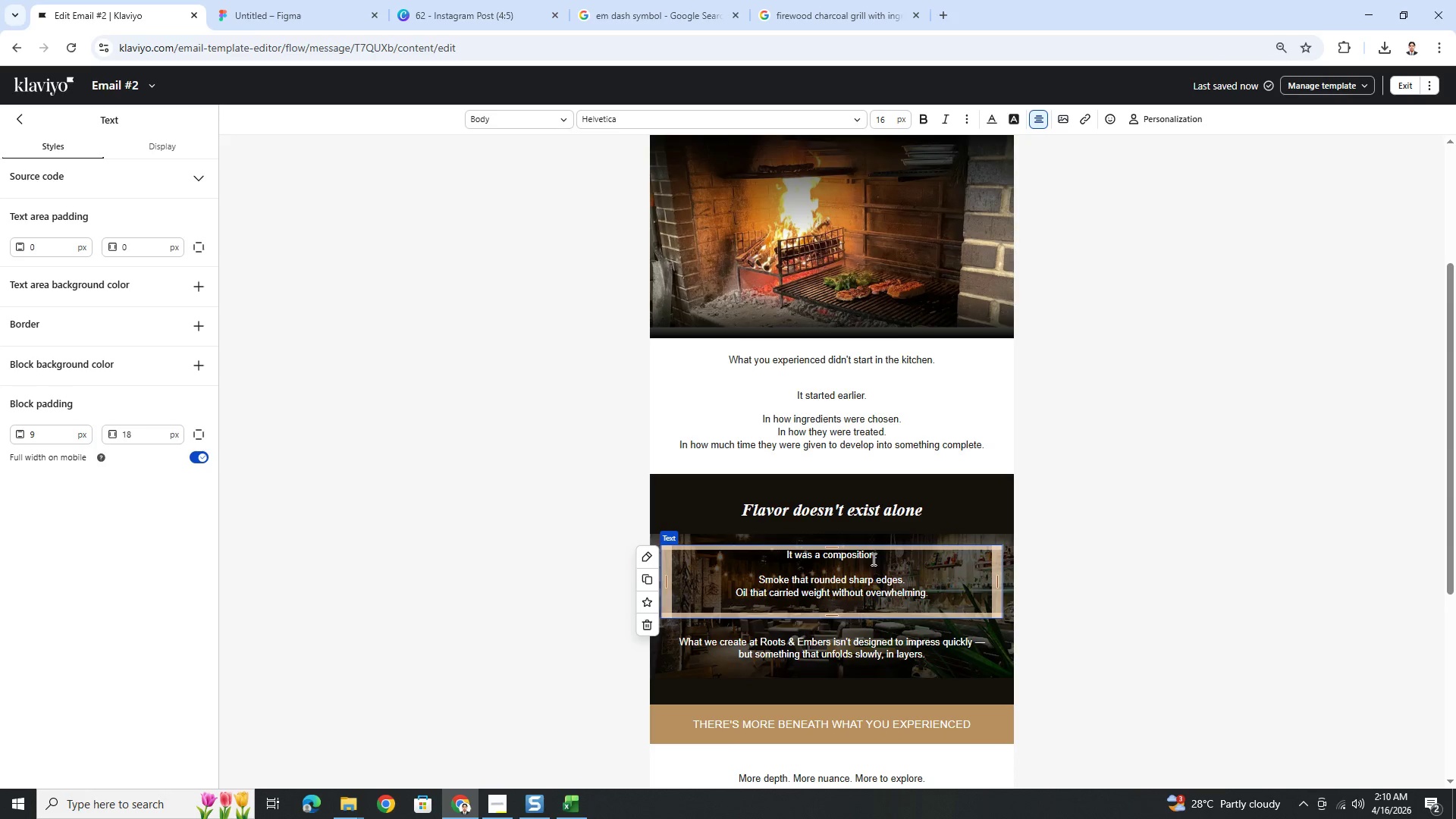 
type(Salt that finished)
 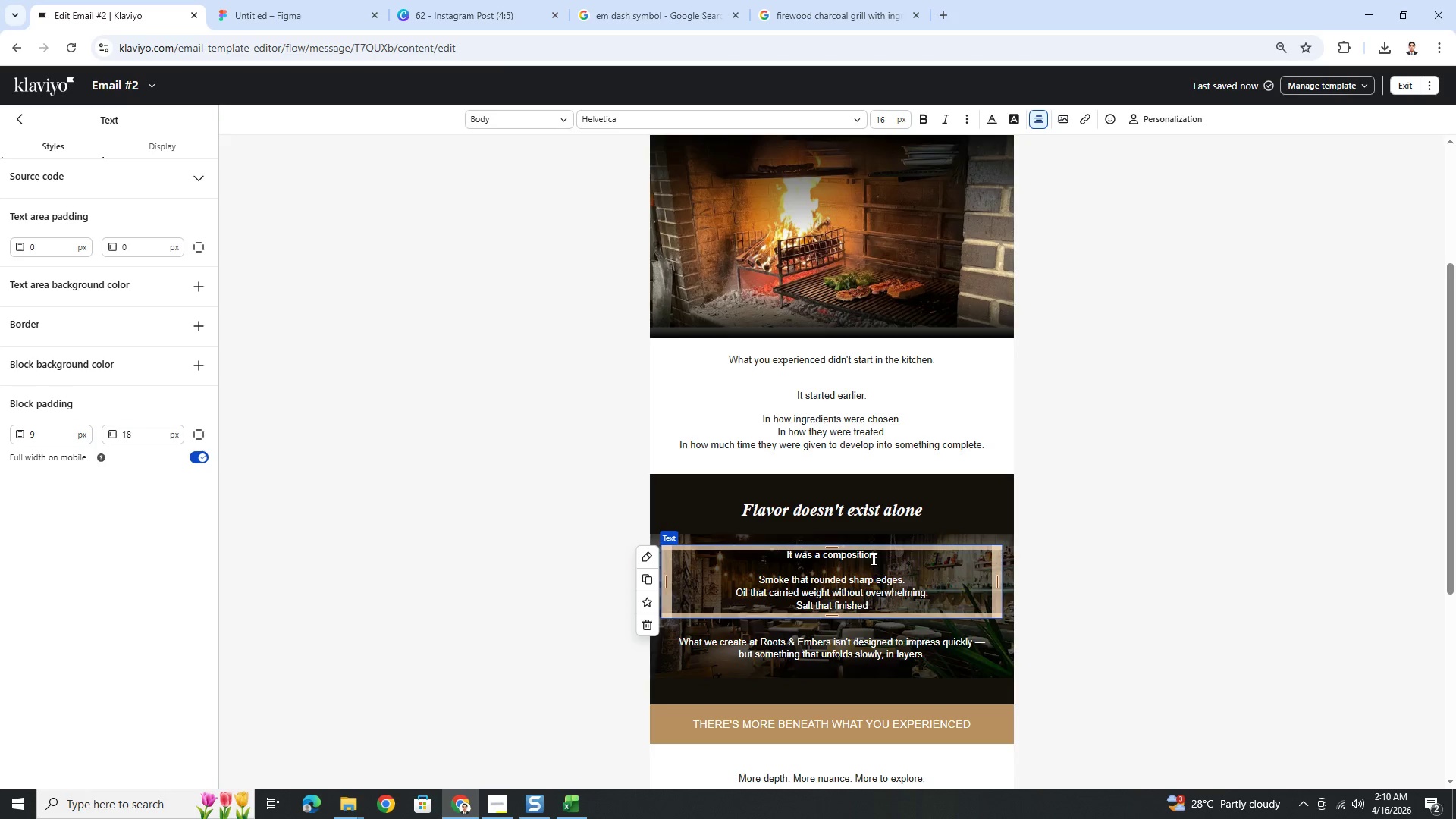 
type(, instead if)
key(Backspace)
key(Backspace)
type(of dominating)
 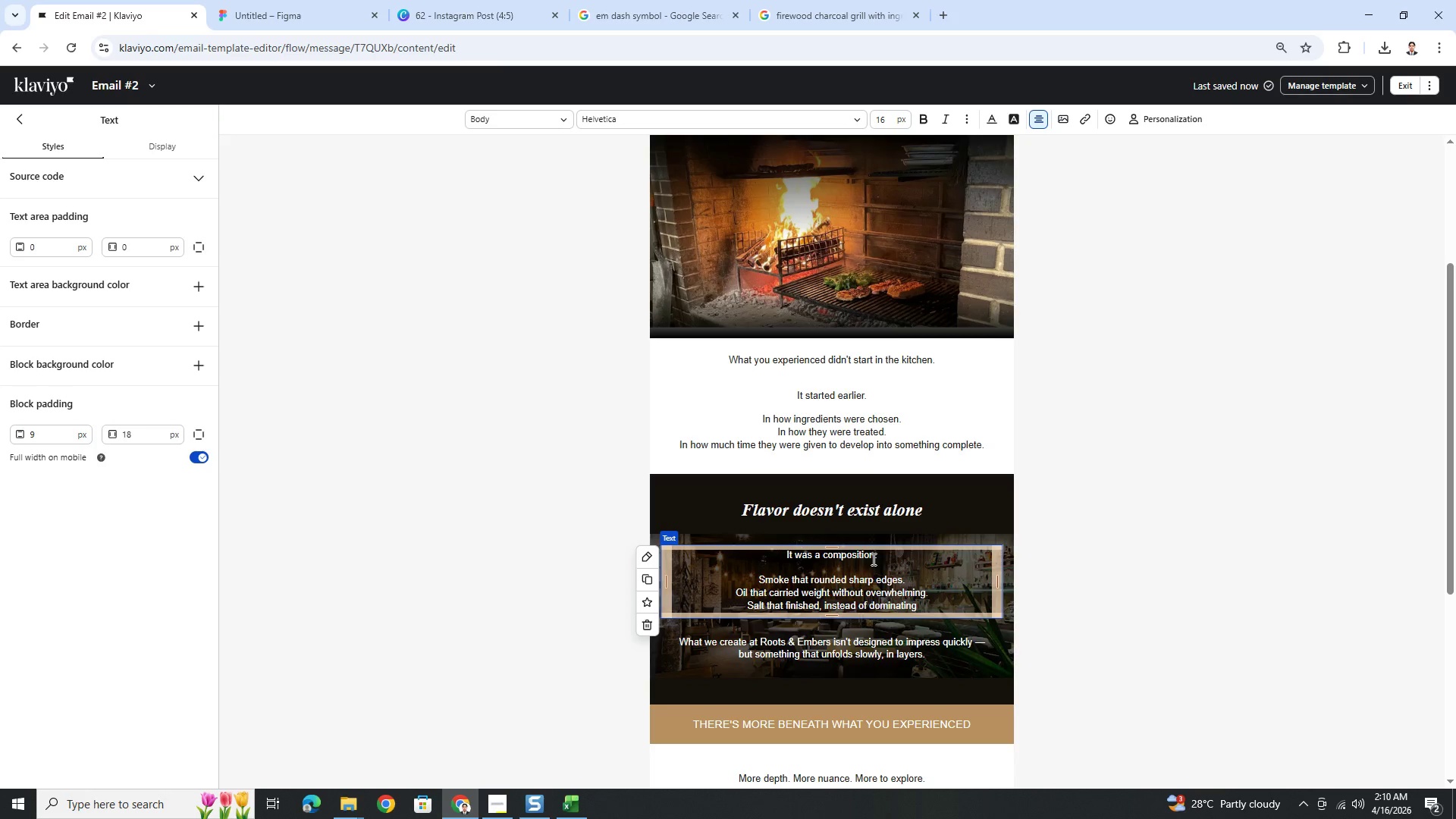 
key(Period)
 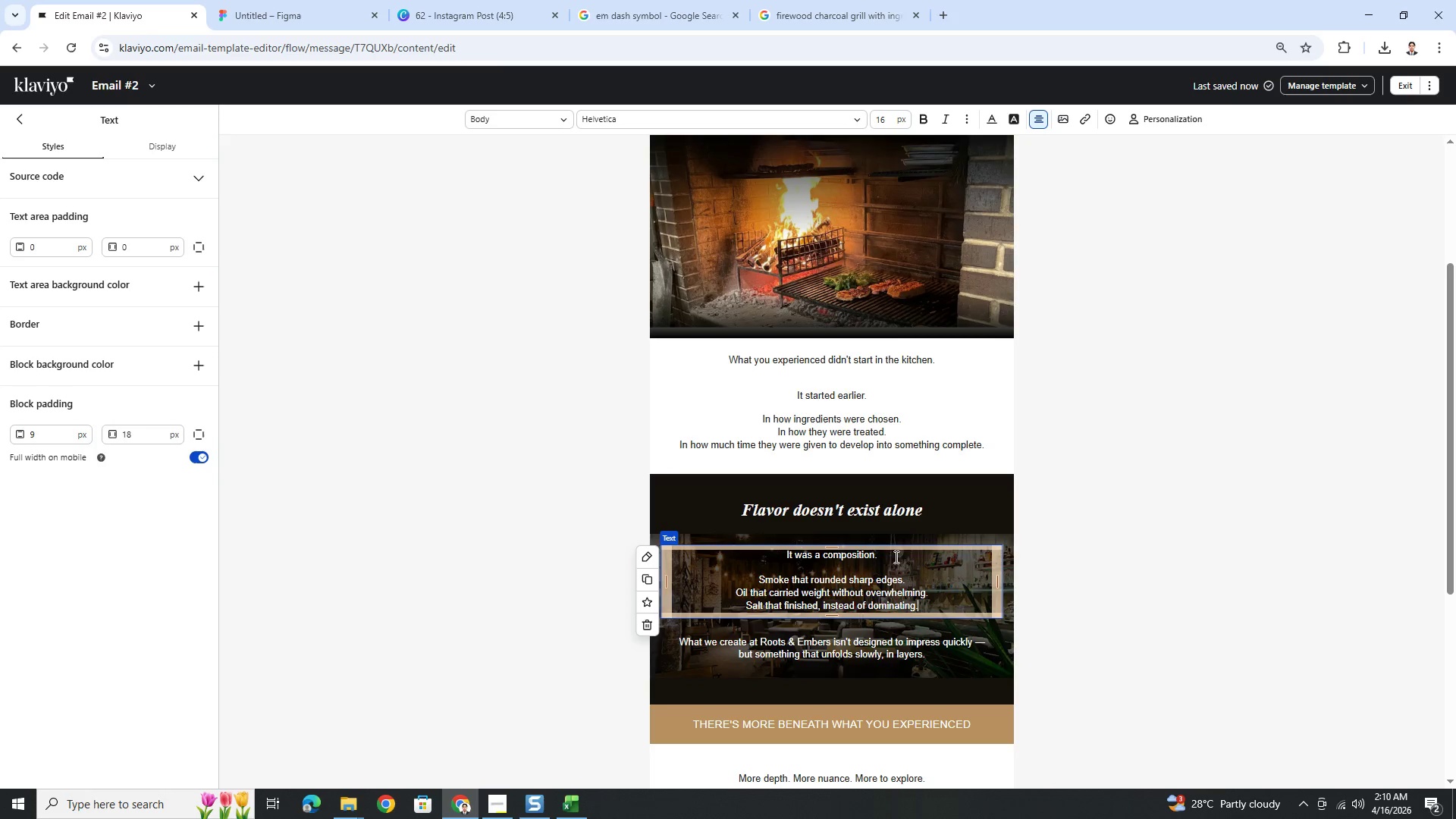 
left_click([863, 656])
 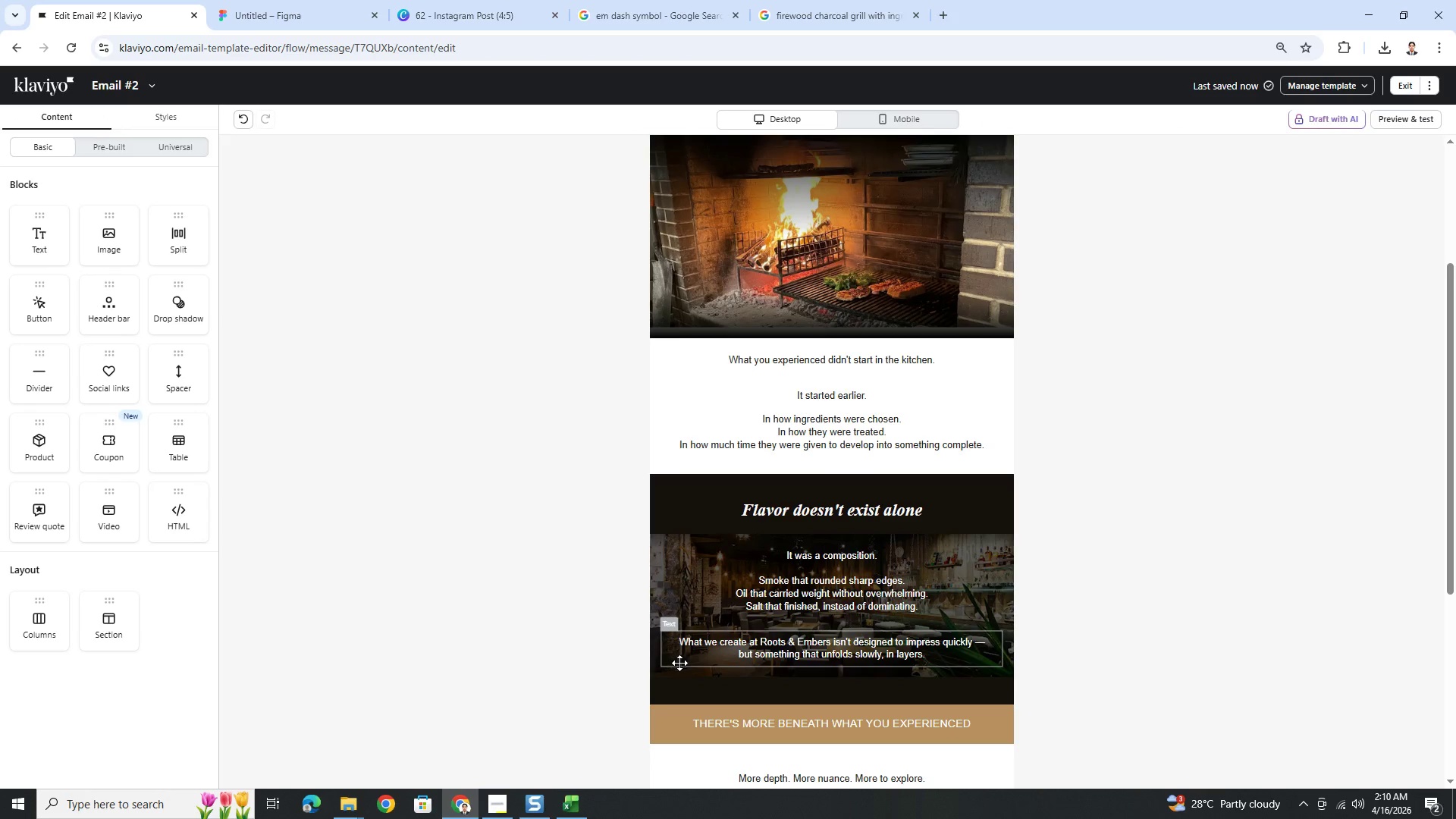 
left_click([745, 644])
 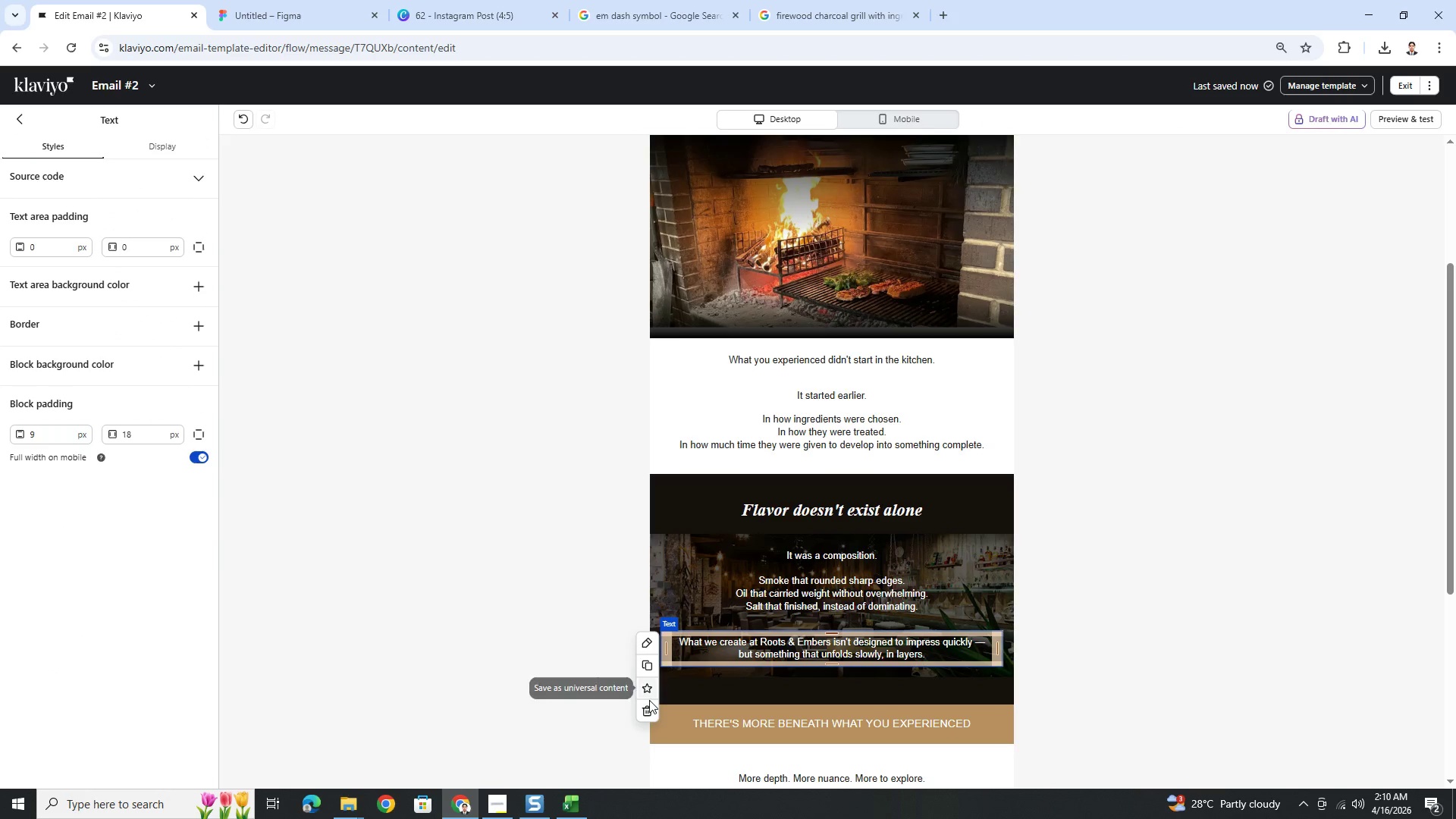 
left_click([648, 705])
 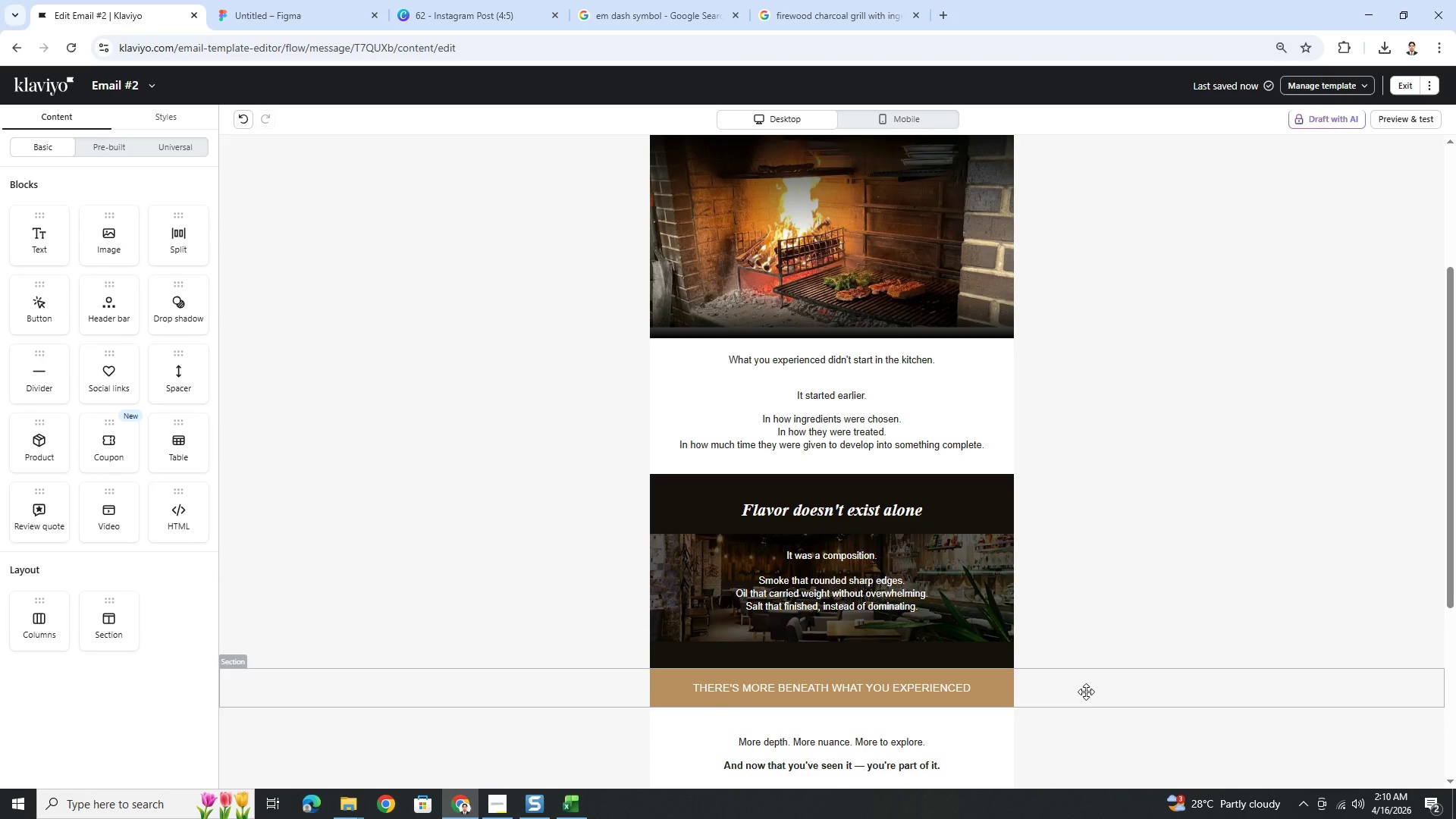 
scroll: coordinate [1117, 711], scroll_direction: down, amount: 2.0
 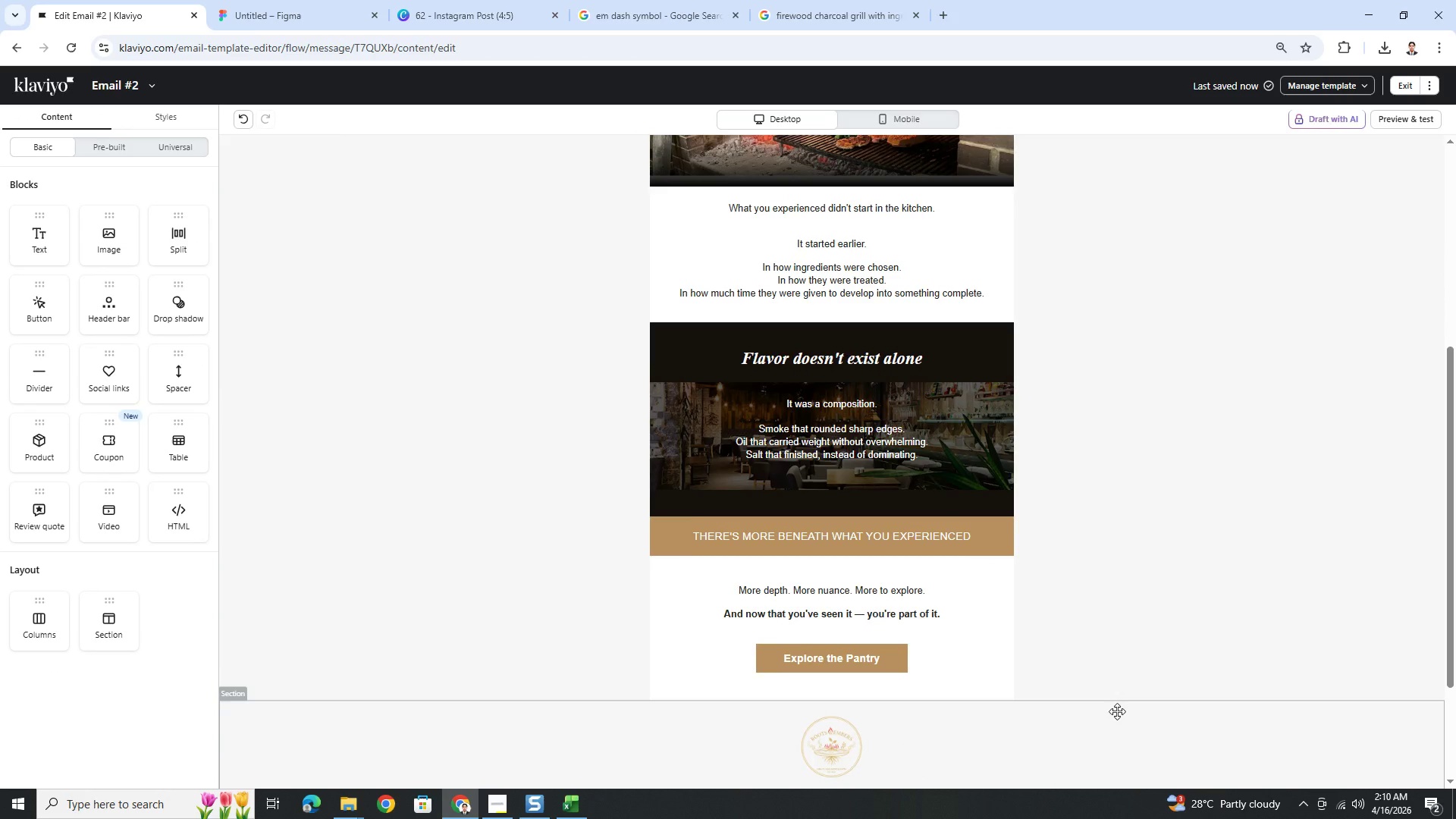 
scroll: coordinate [1117, 710], scroll_direction: up, amount: 5.0
 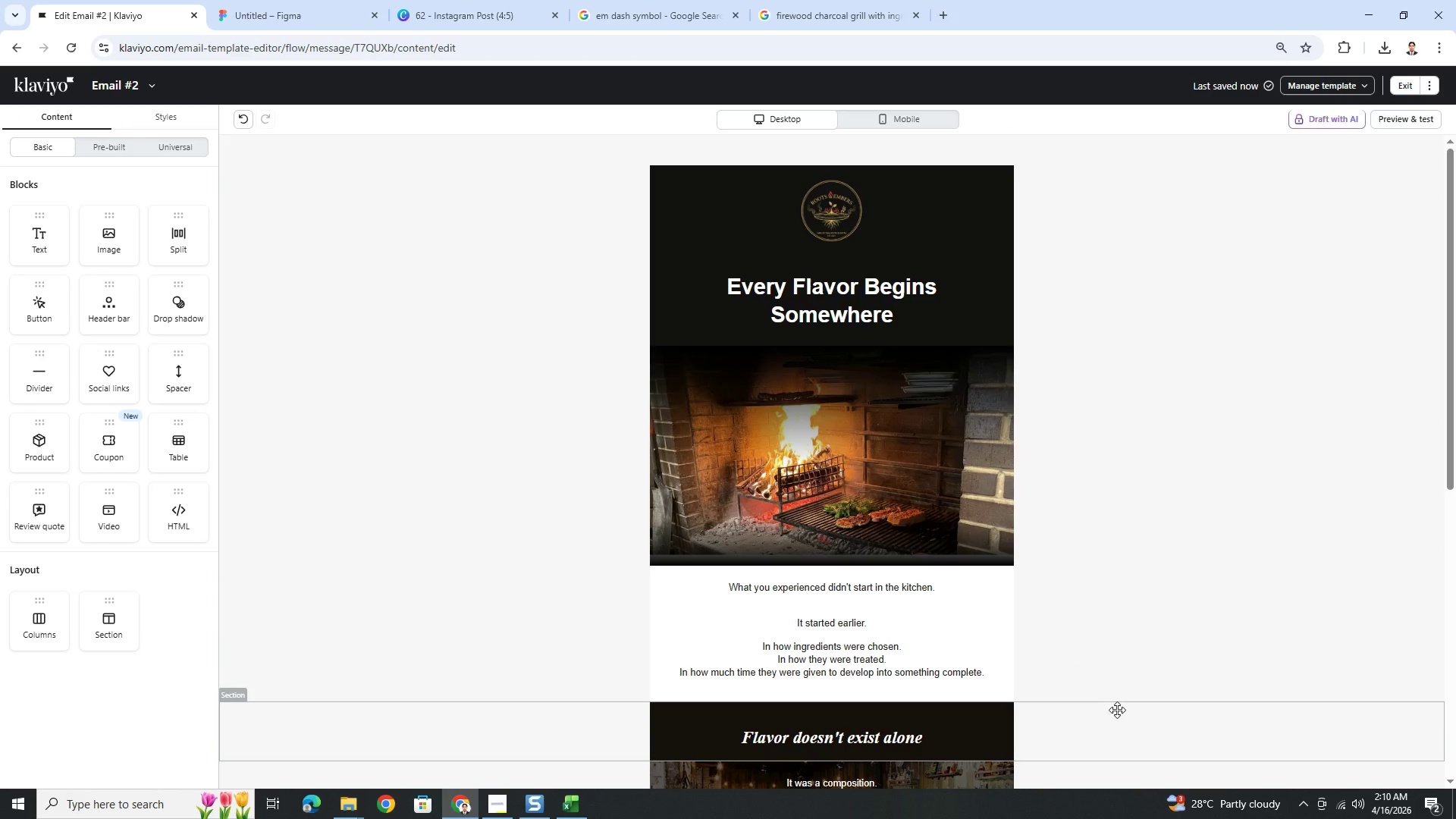 
hold_key(key=ControlLeft, duration=0.38)
scroll: coordinate [1117, 710], scroll_direction: down, amount: 3.0
 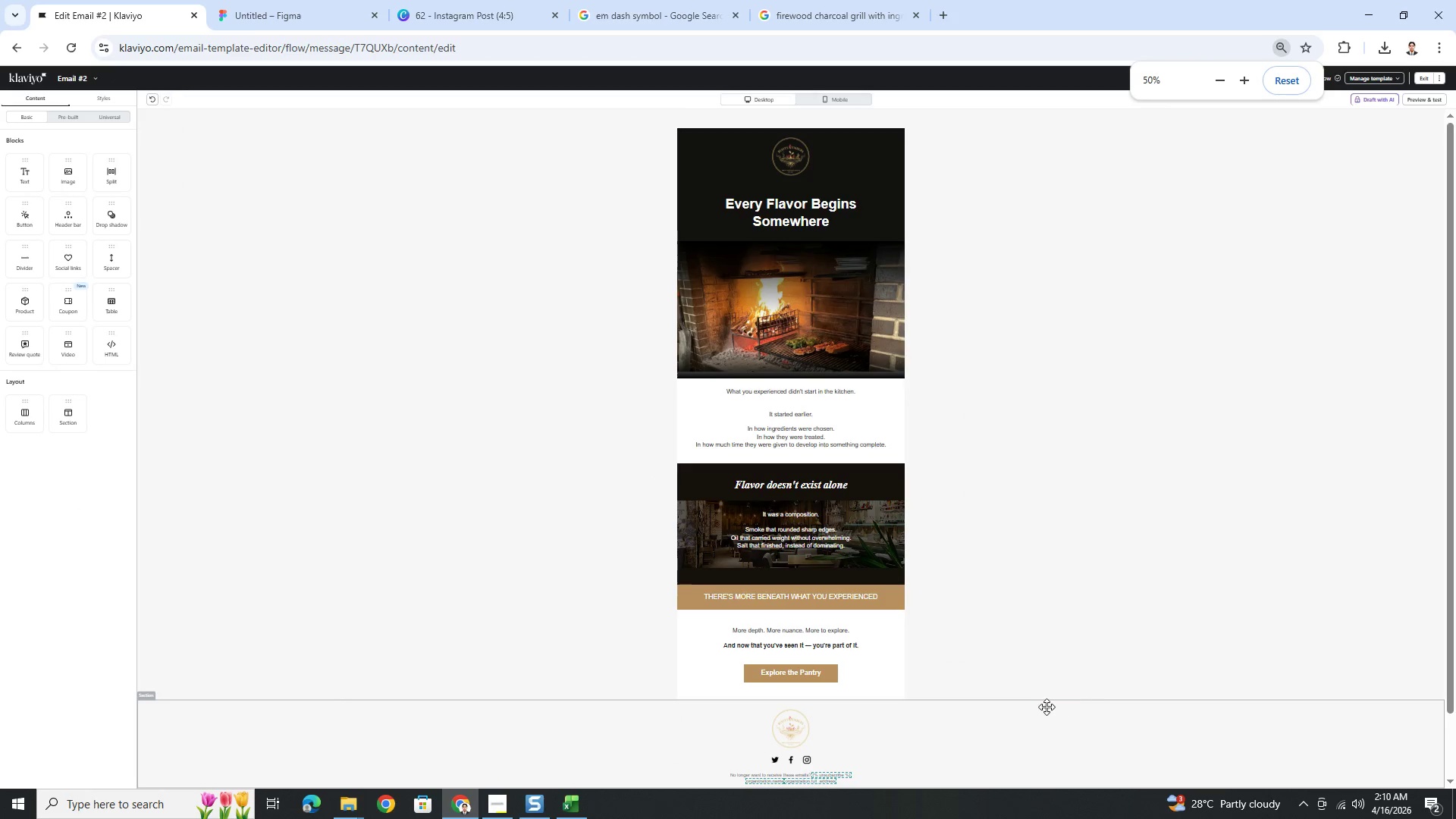 
hold_key(key=ControlLeft, duration=0.62)
scroll: coordinate [1037, 710], scroll_direction: up, amount: 1.0
 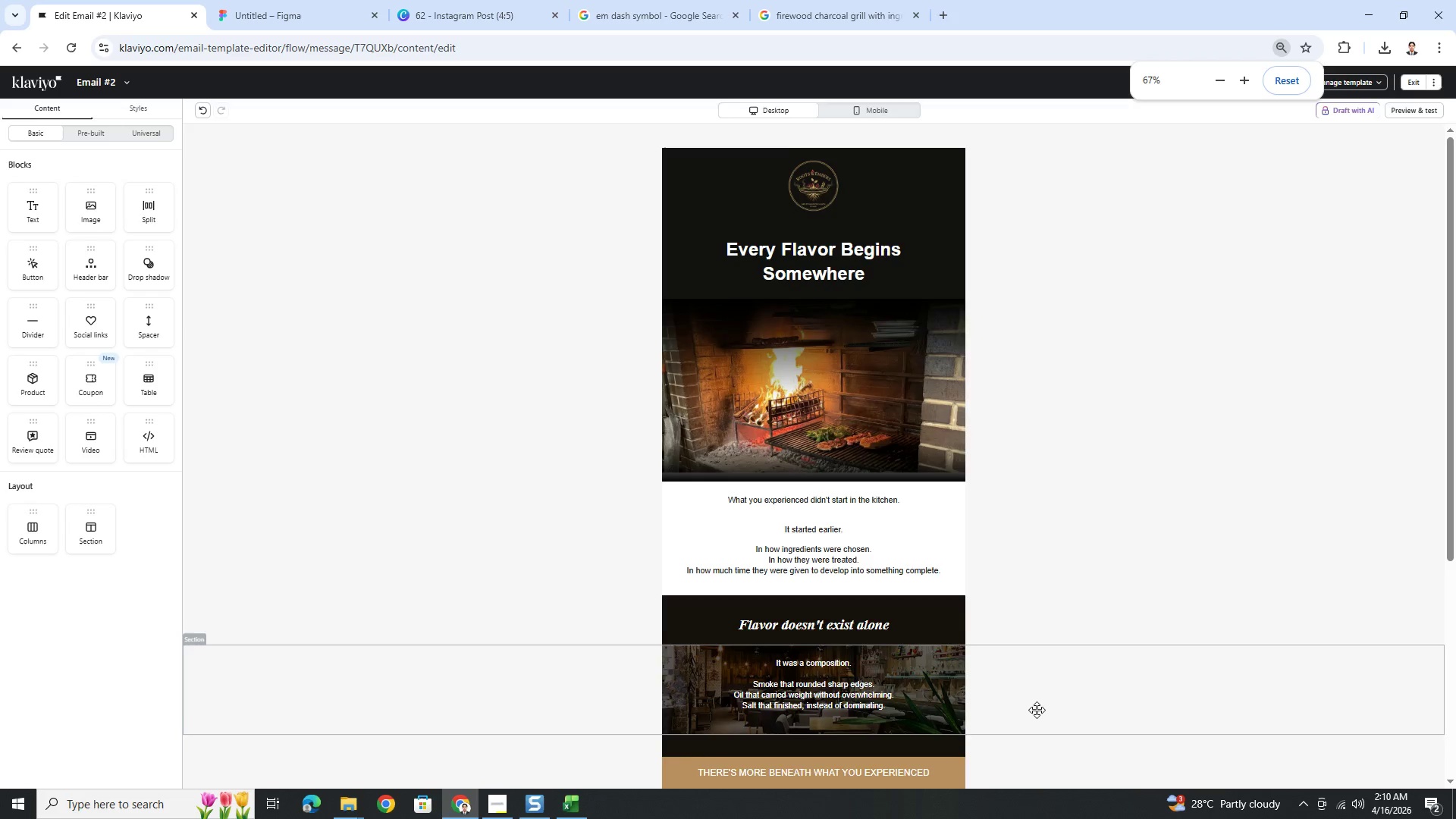 
scroll: coordinate [1037, 710], scroll_direction: down, amount: 3.0
 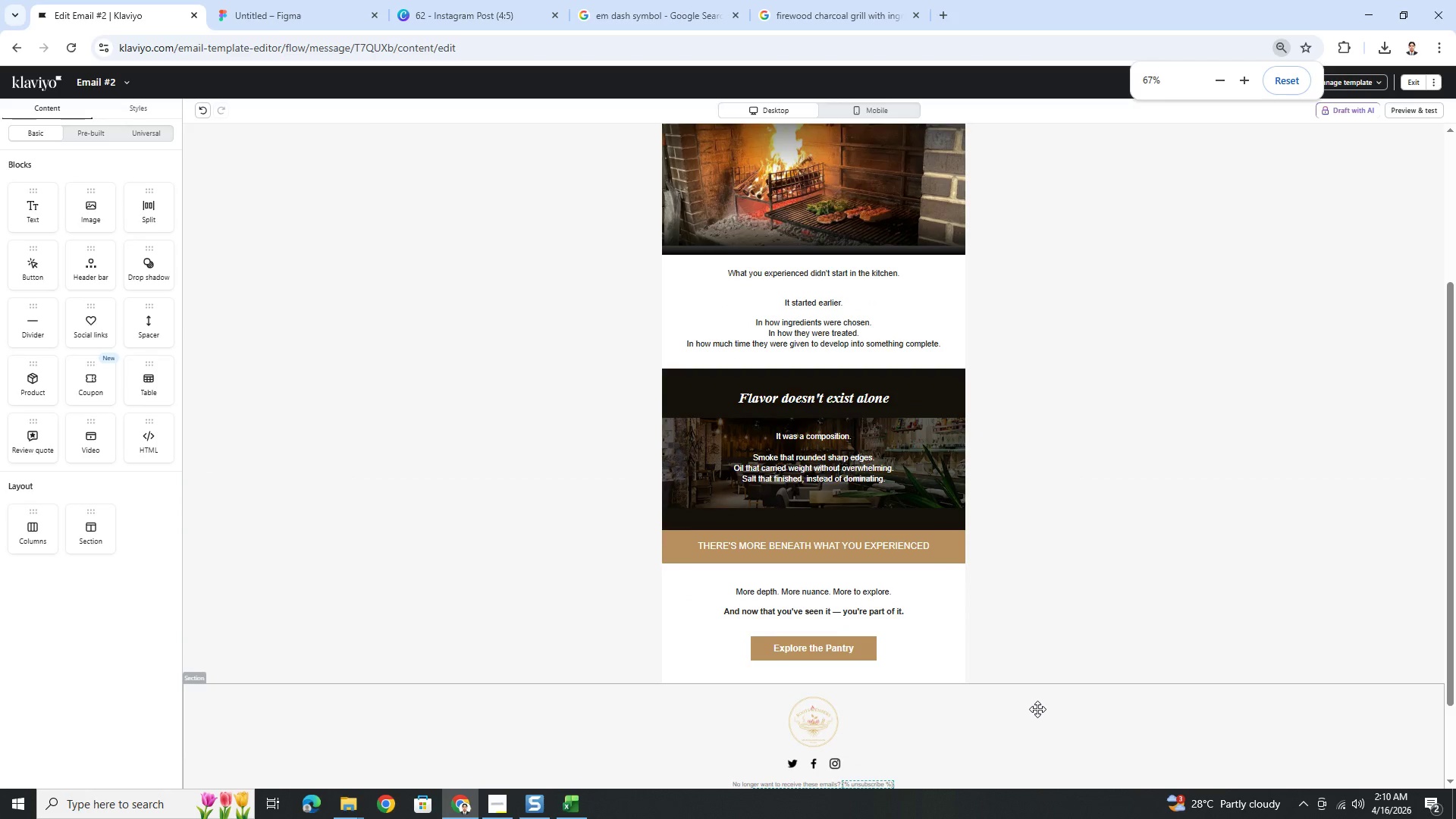 
scroll: coordinate [1037, 708], scroll_direction: up, amount: 1.0
 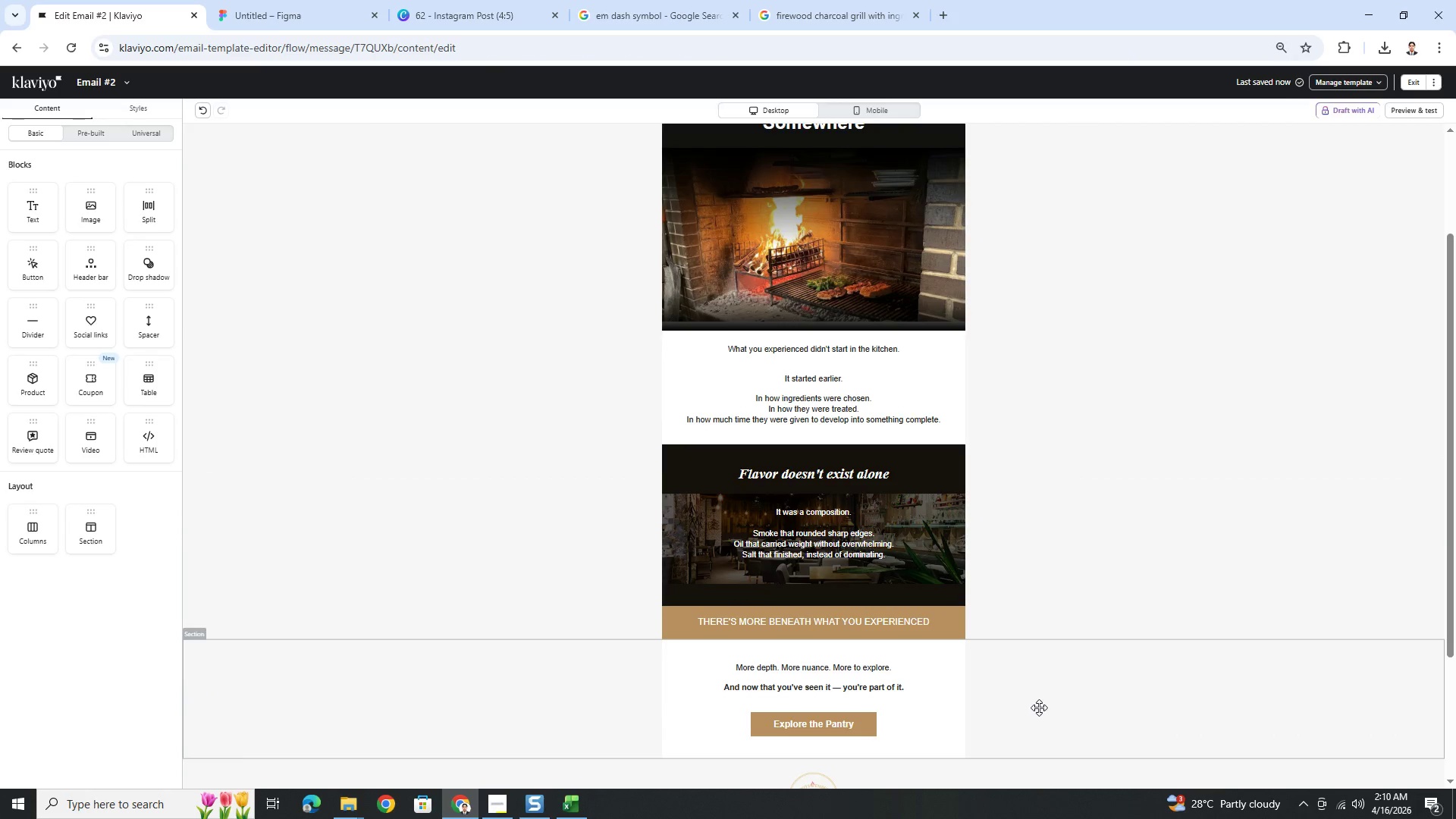 
scroll: coordinate [1053, 701], scroll_direction: down, amount: 2.0
 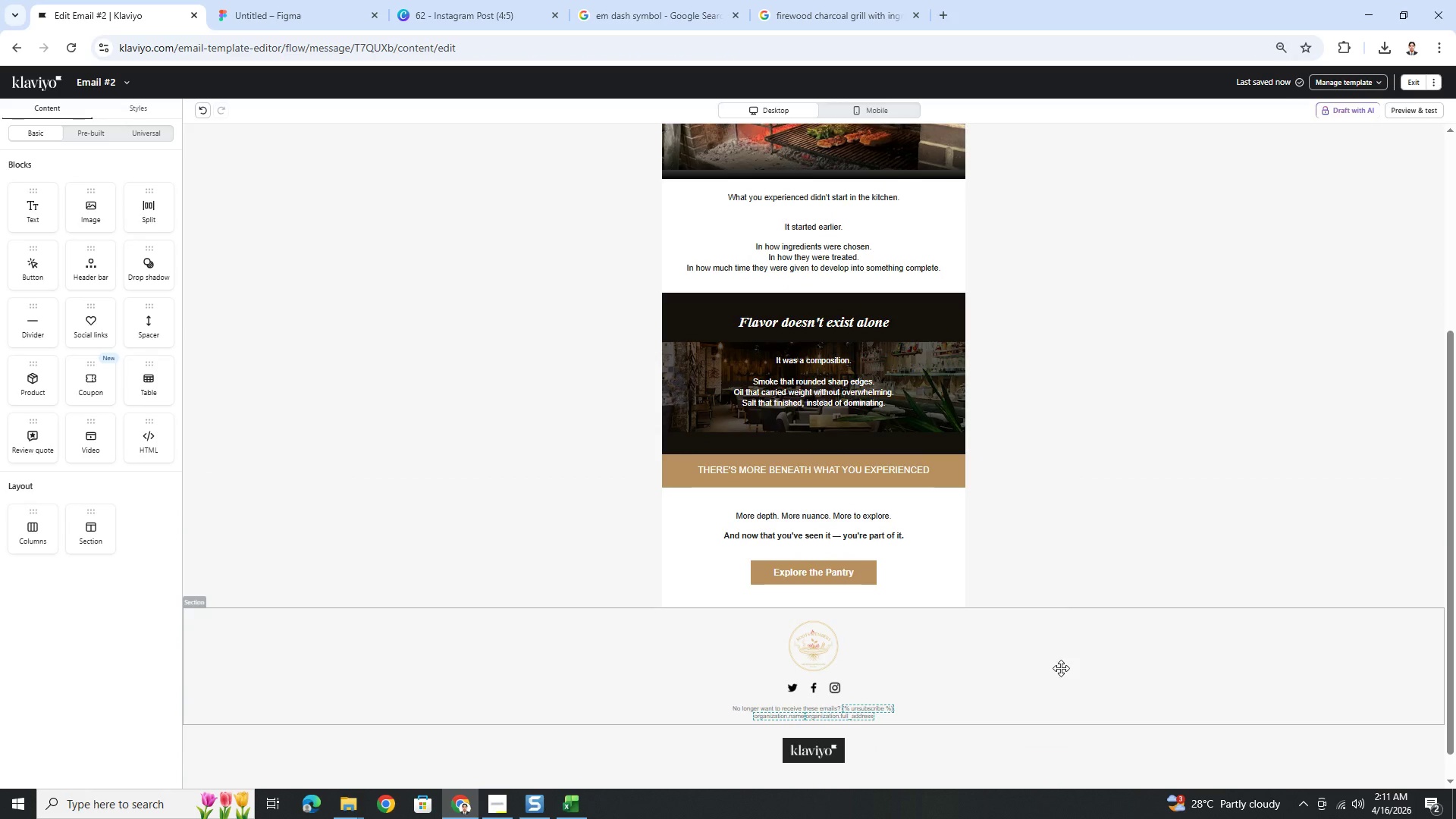 
scroll: coordinate [1037, 670], scroll_direction: up, amount: 6.0
 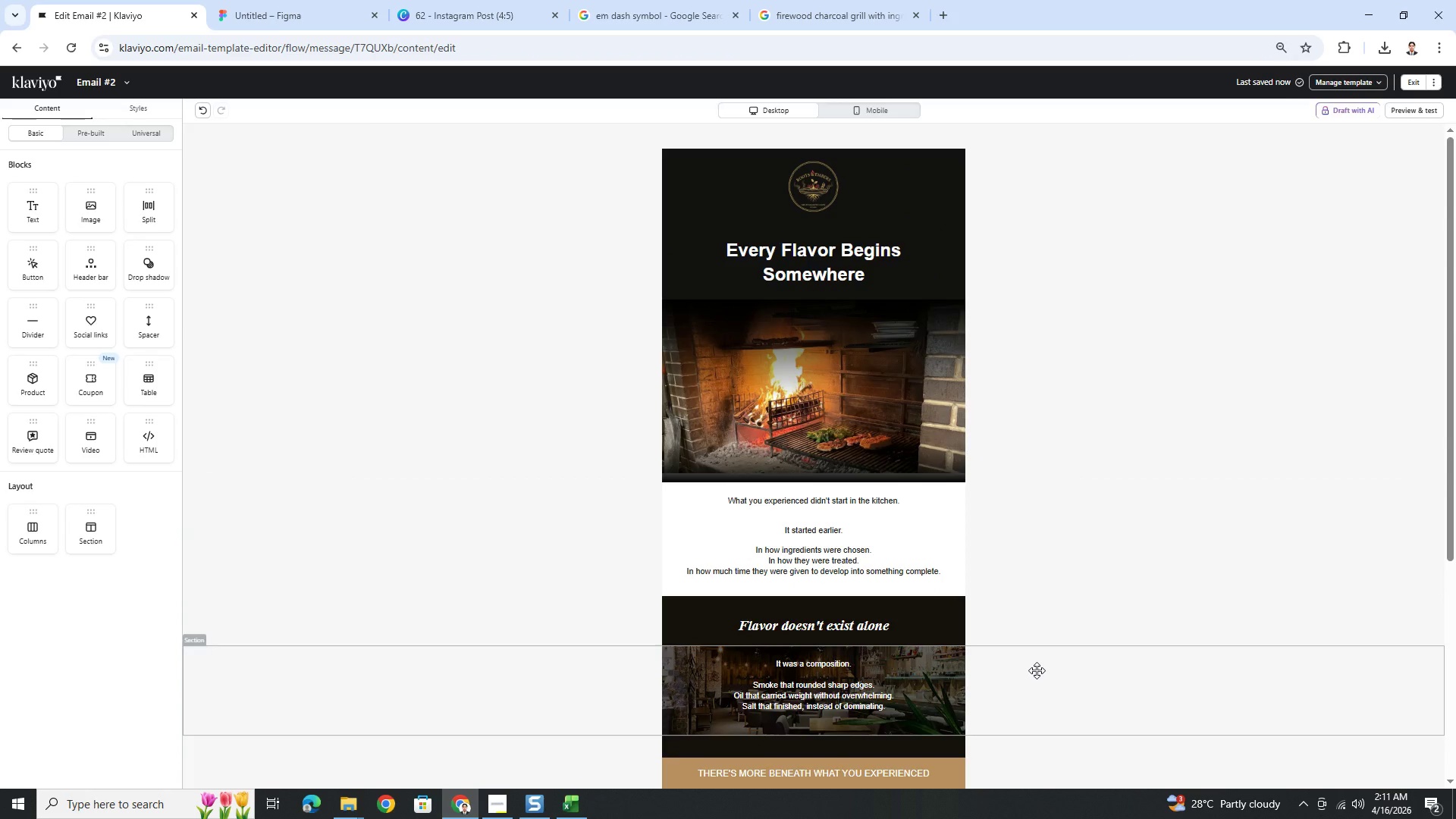 
scroll: coordinate [1037, 670], scroll_direction: down, amount: 2.0
 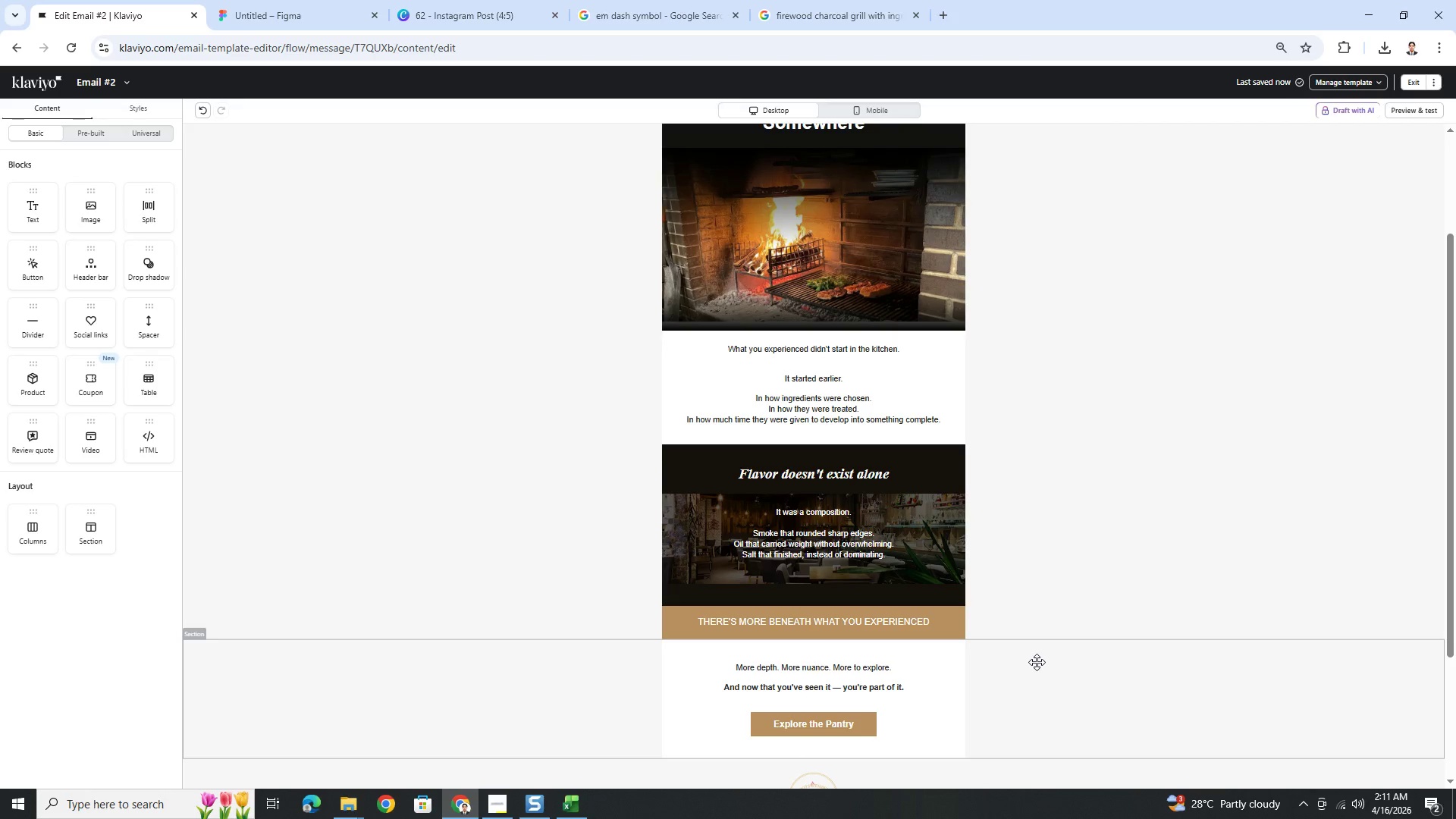 
wait(15.24)
 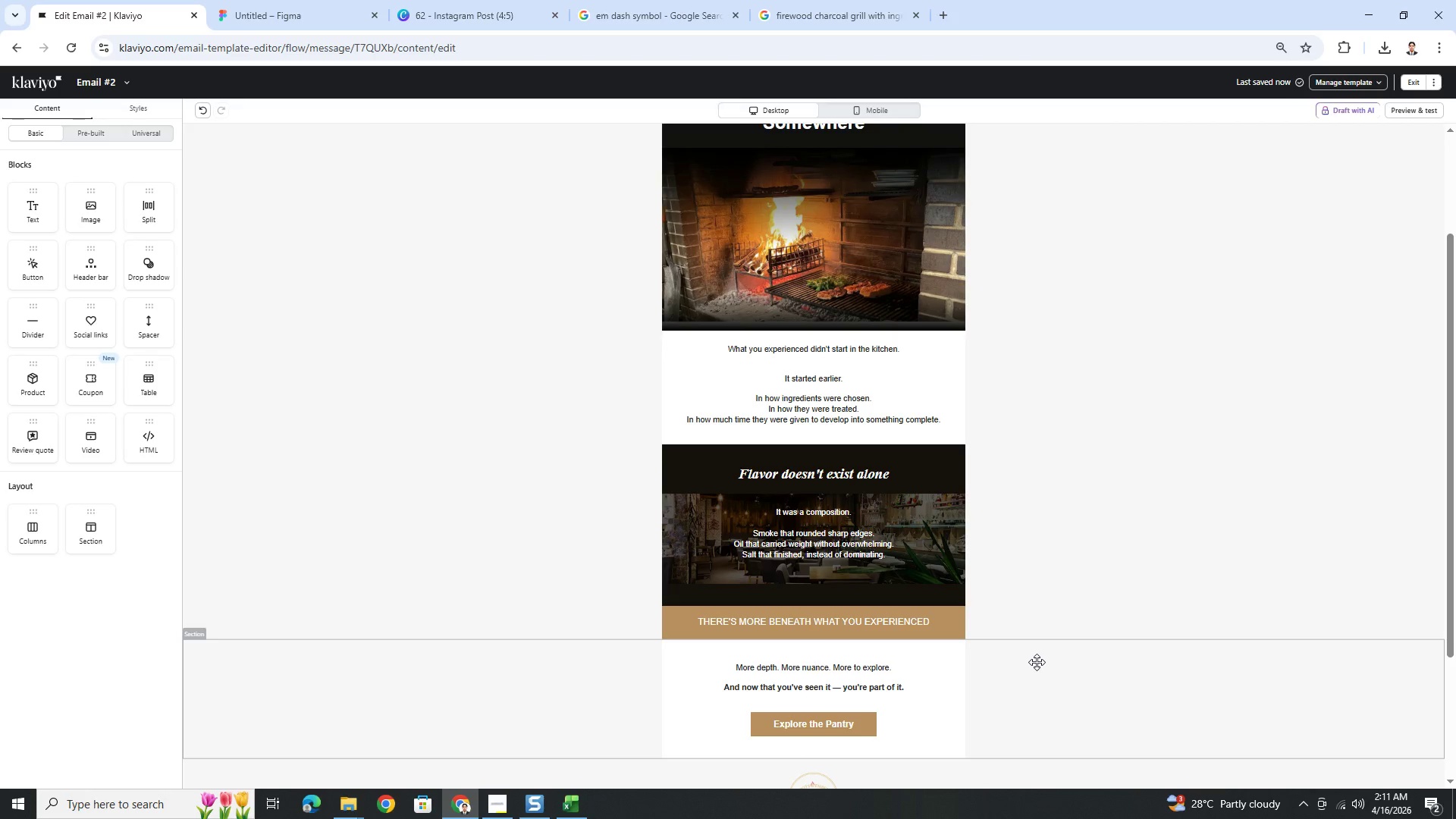 
scroll: coordinate [1112, 638], scroll_direction: down, amount: 2.0
 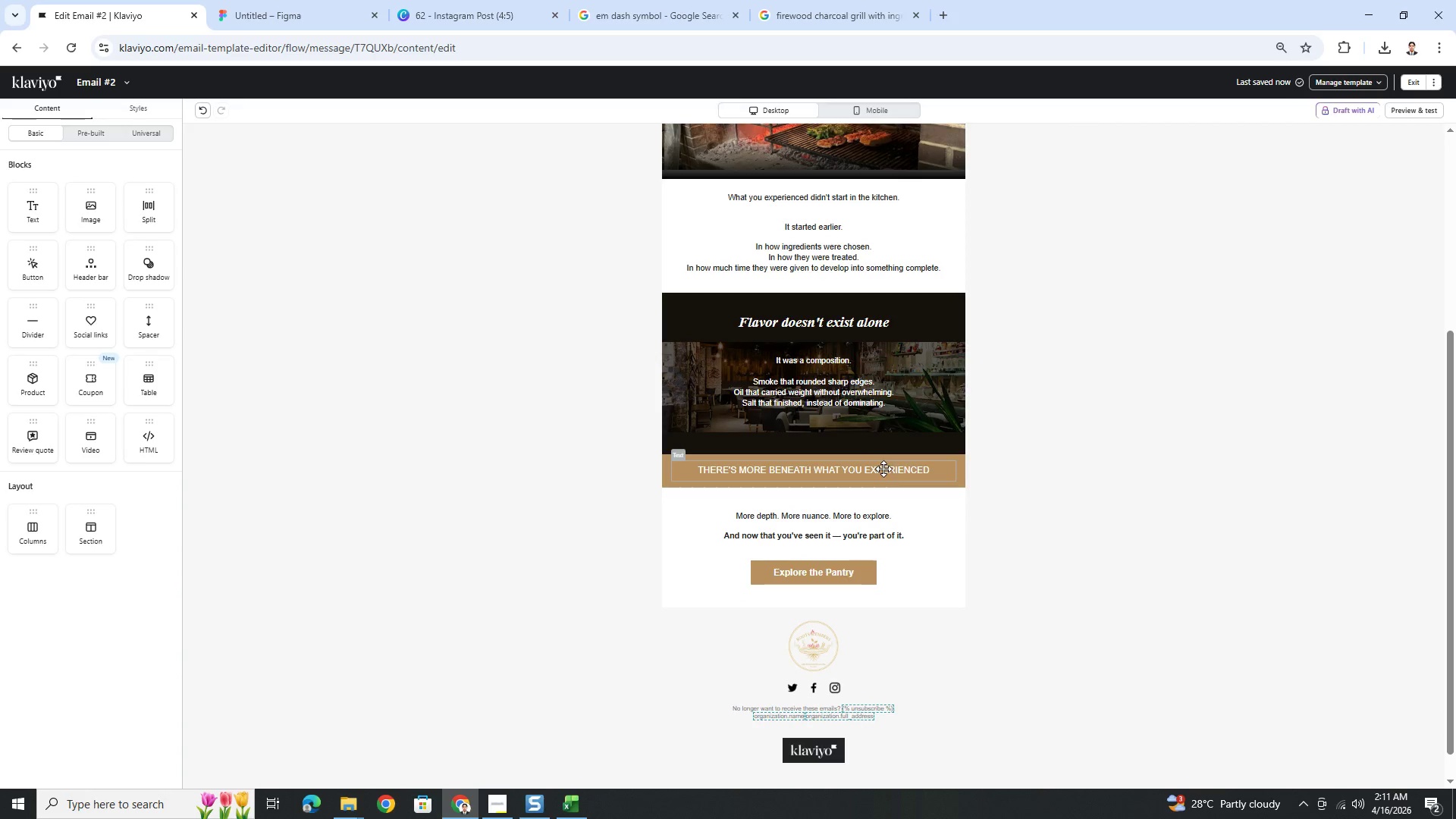 
left_click([1016, 479])
 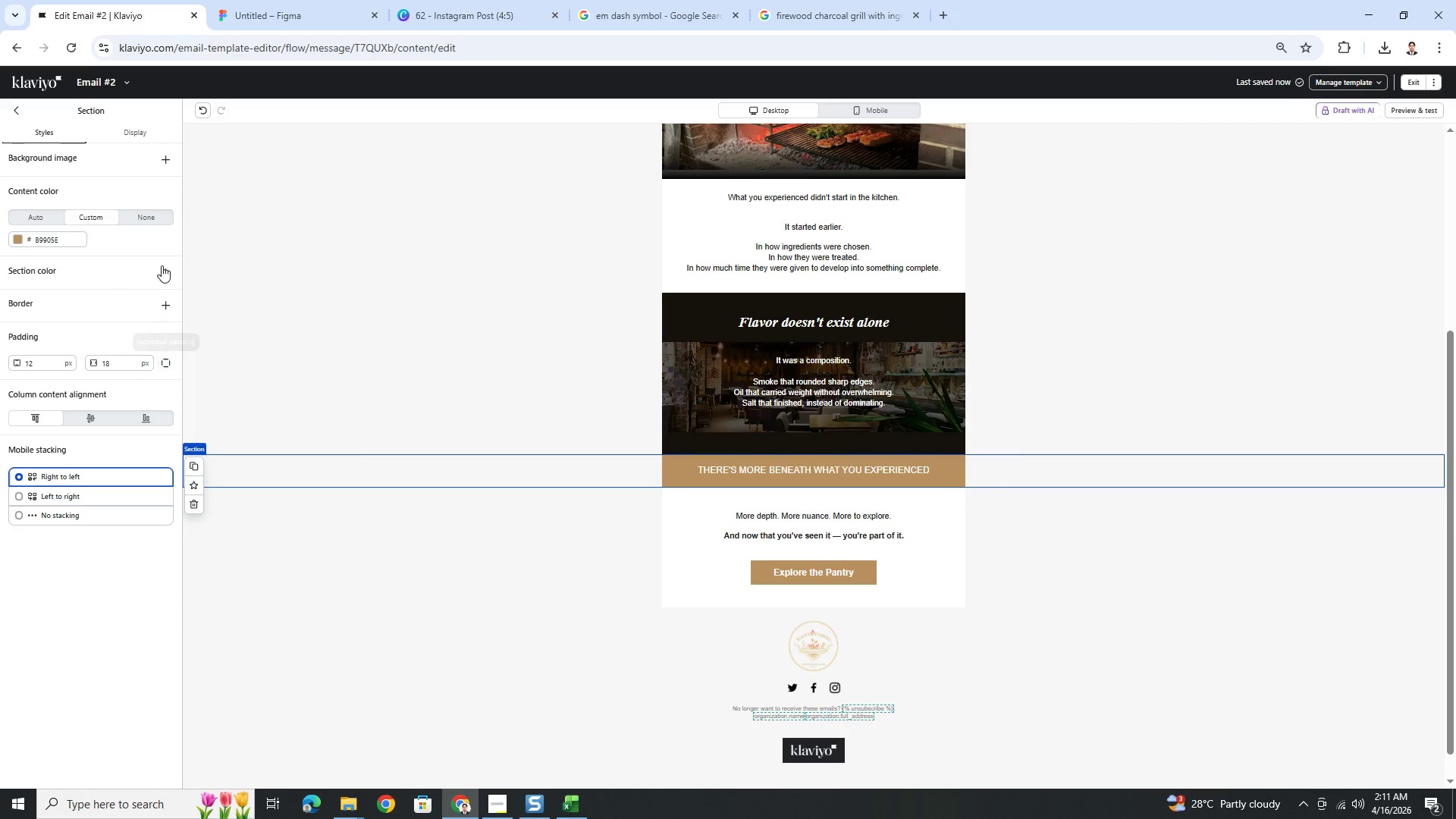 
wait(6.45)
 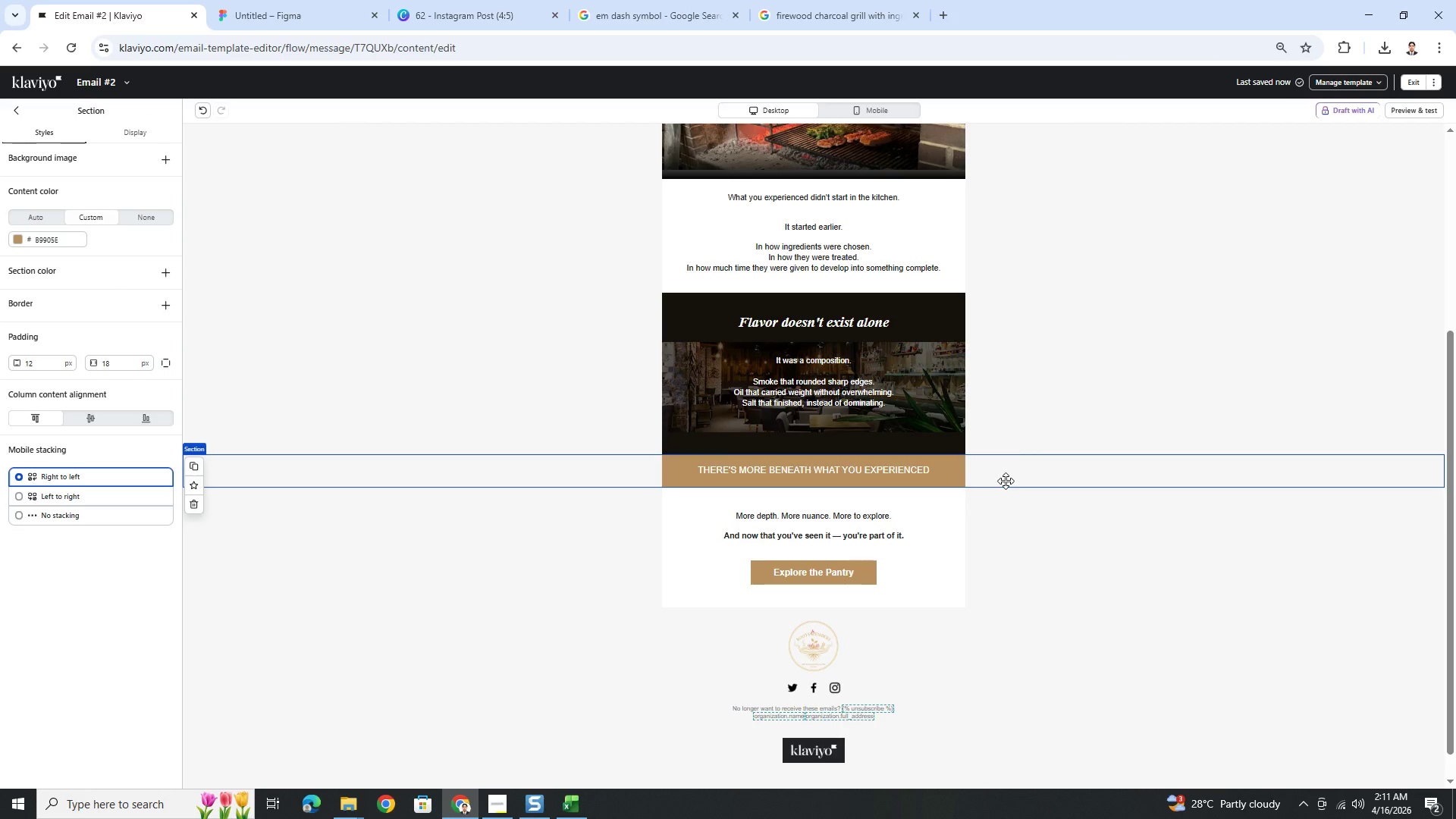 
left_click([197, 506])
 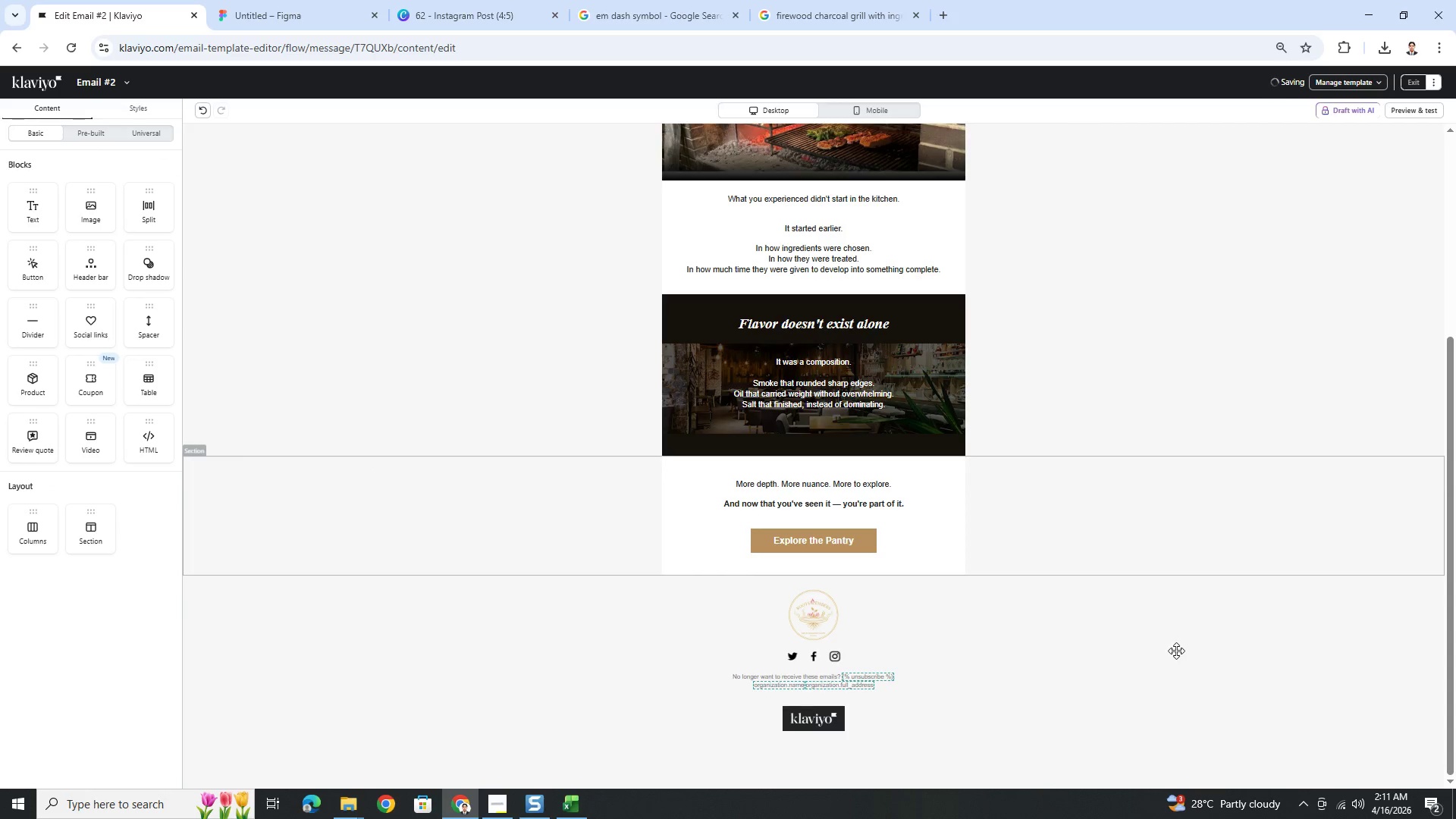 
scroll: coordinate [1149, 610], scroll_direction: up, amount: 5.0
 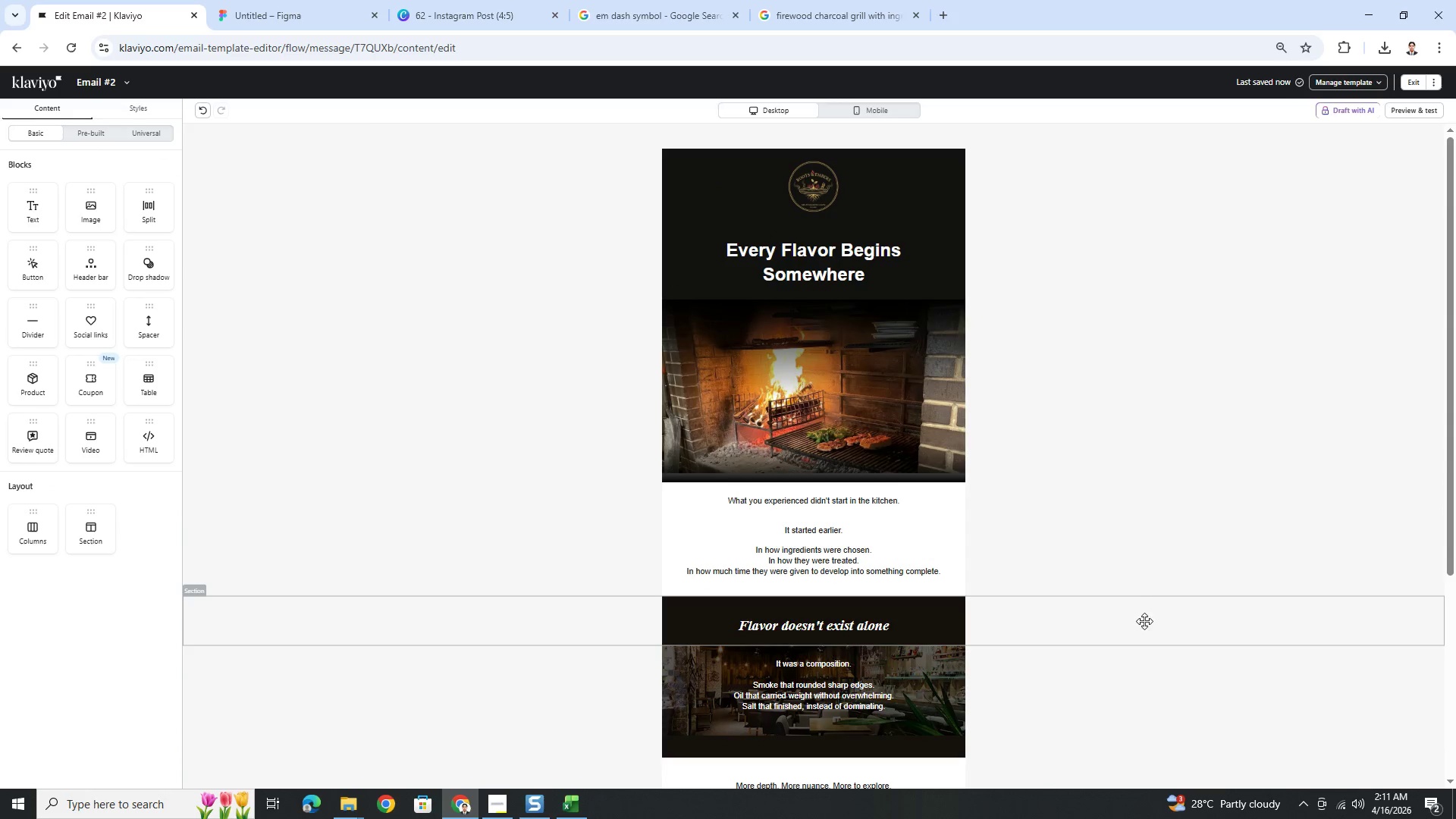 
hold_key(key=ControlLeft, duration=0.45)
scroll: coordinate [1144, 626], scroll_direction: down, amount: 4.0
 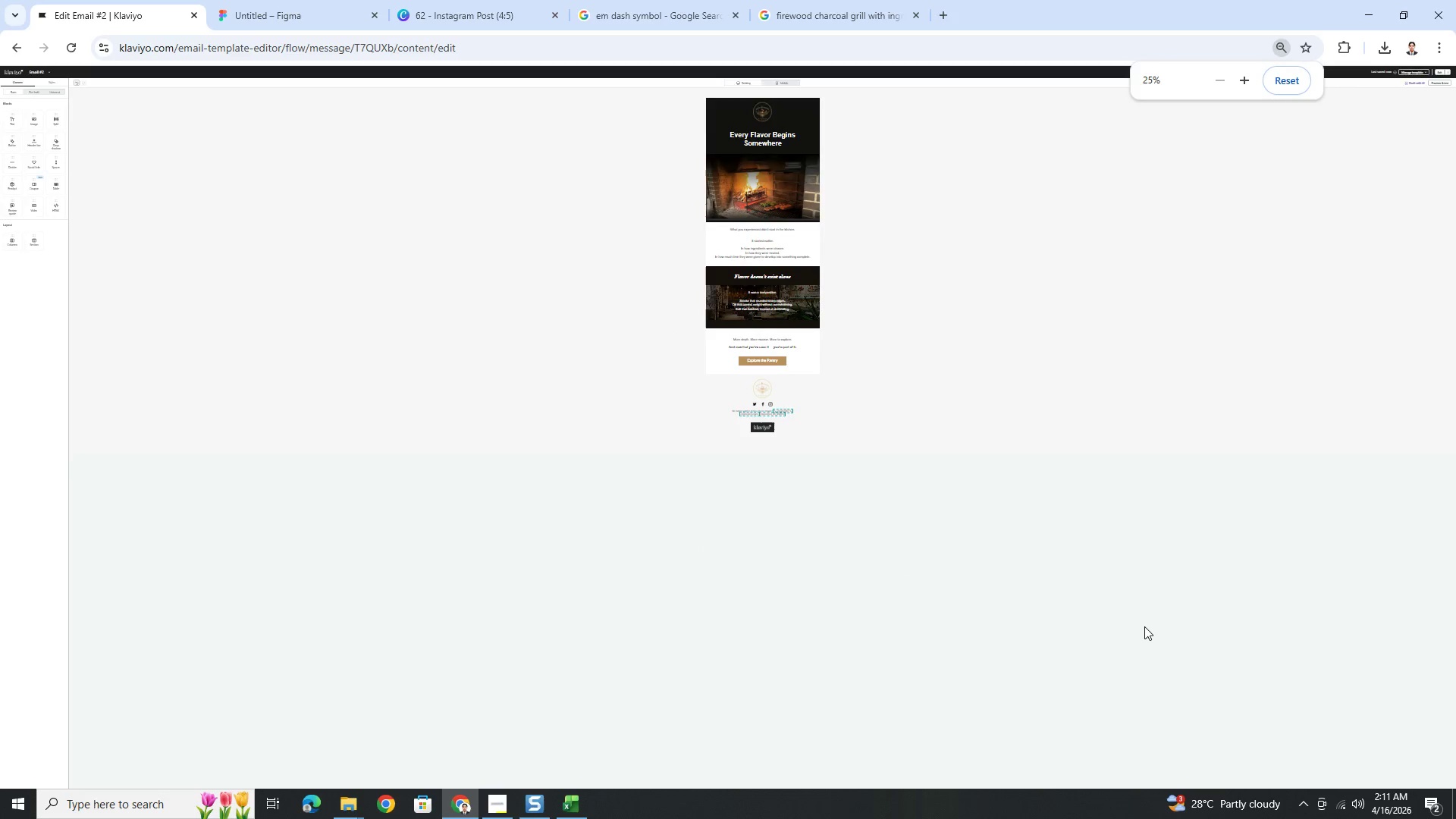 
hold_key(key=ControlLeft, duration=0.84)
scroll: coordinate [1103, 606], scroll_direction: up, amount: 3.0
 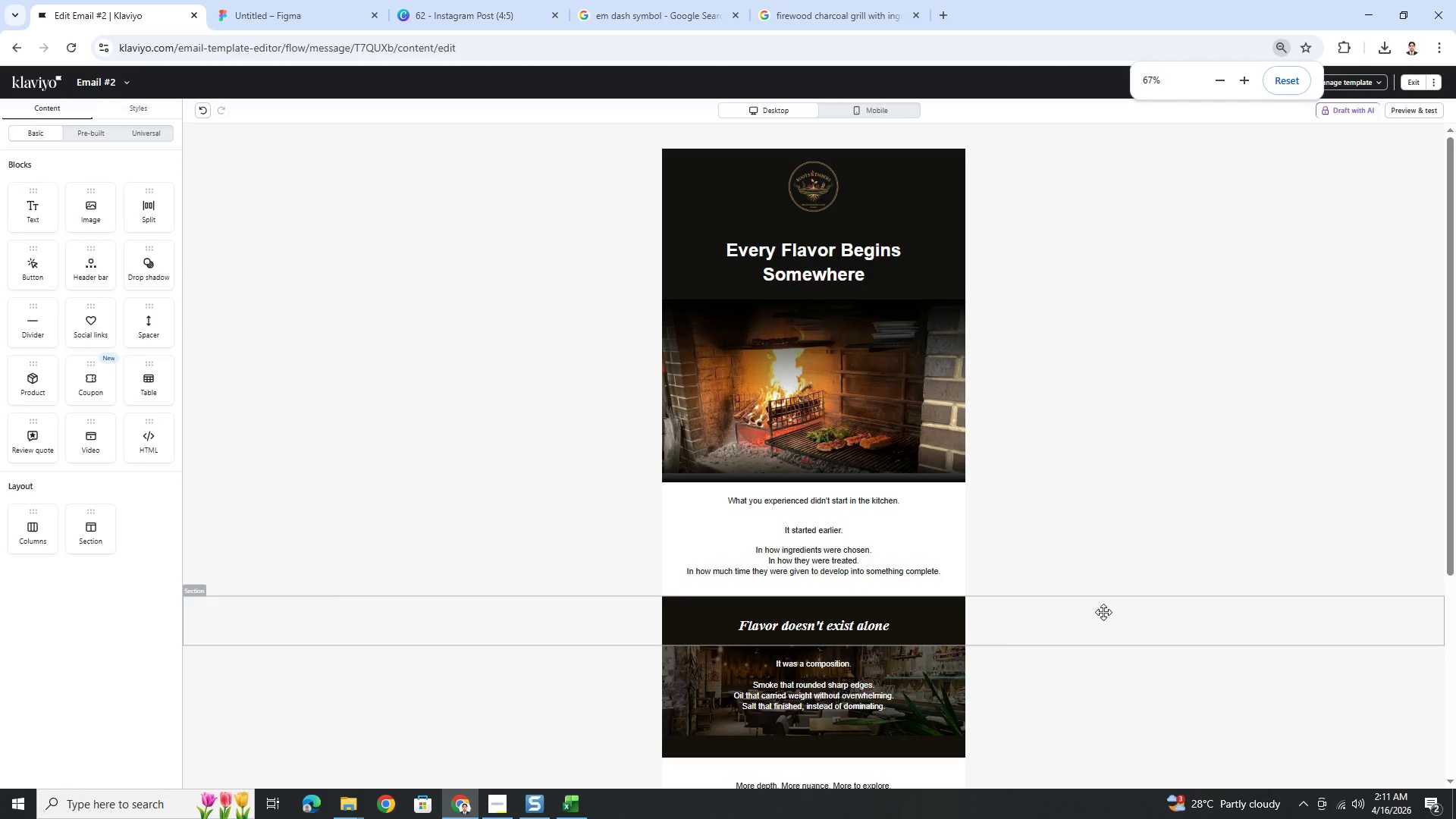 
scroll: coordinate [1104, 613], scroll_direction: down, amount: 4.0
 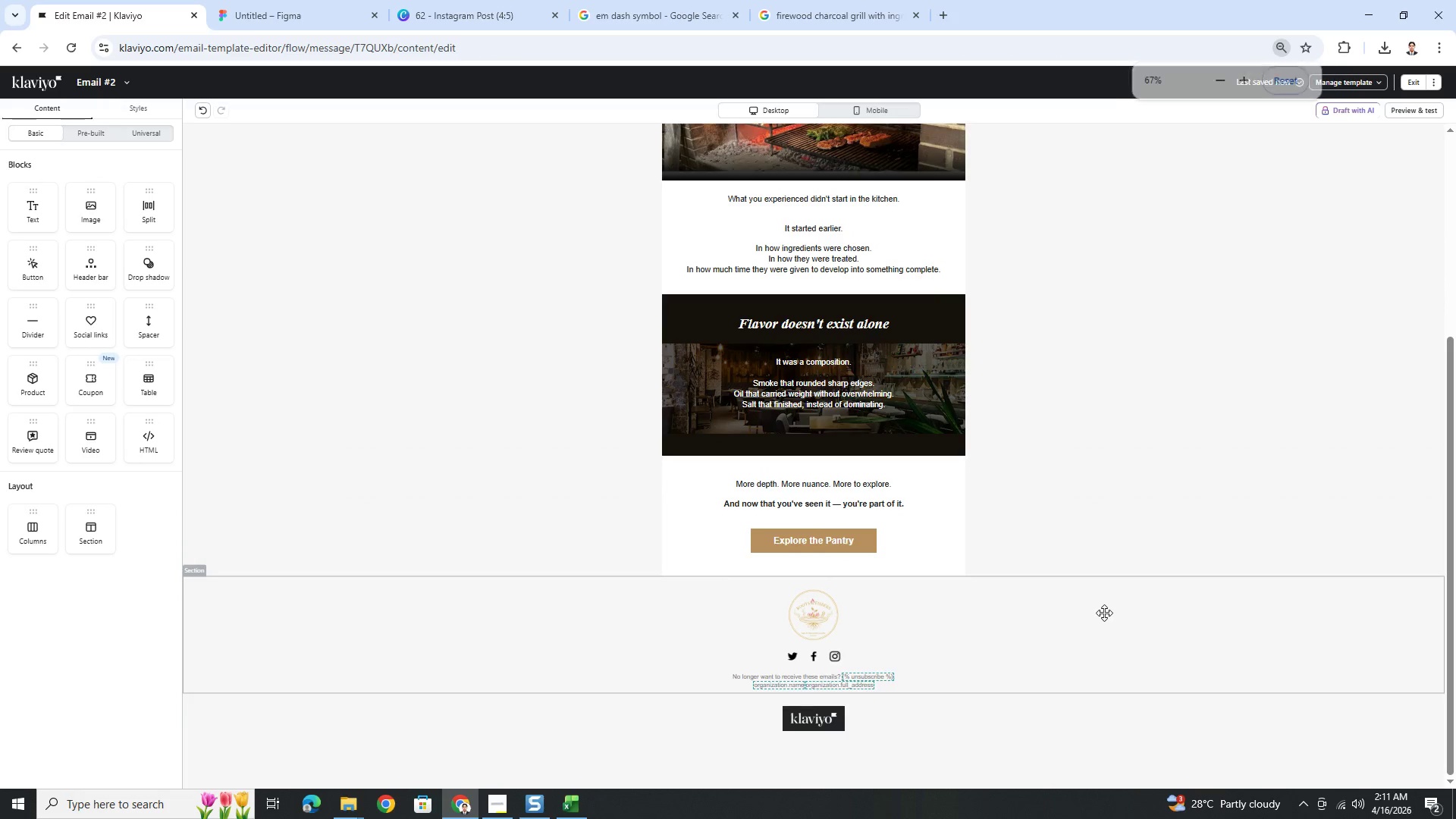 
scroll: coordinate [1104, 613], scroll_direction: up, amount: 1.0
 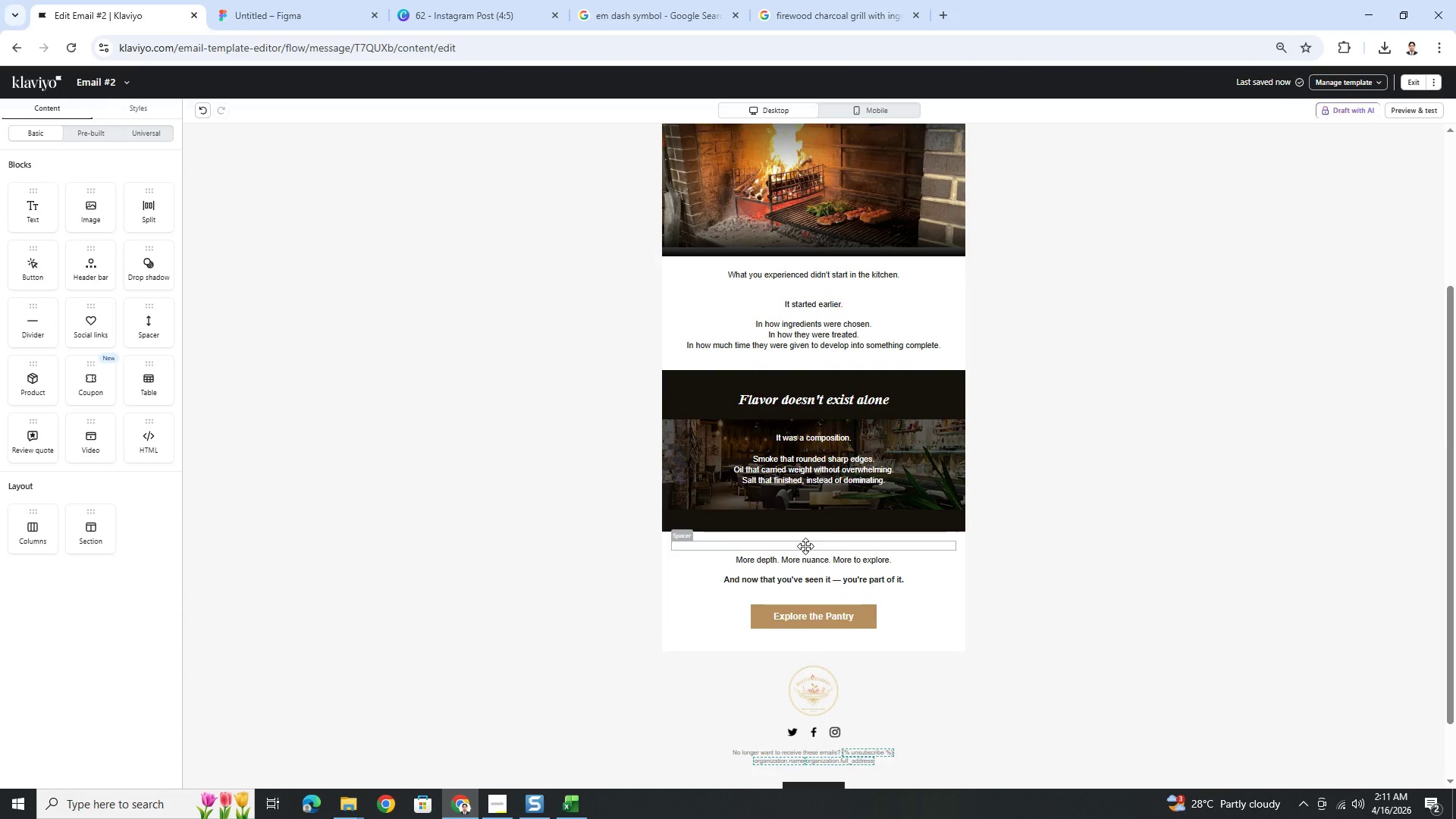 
left_click([809, 560])
 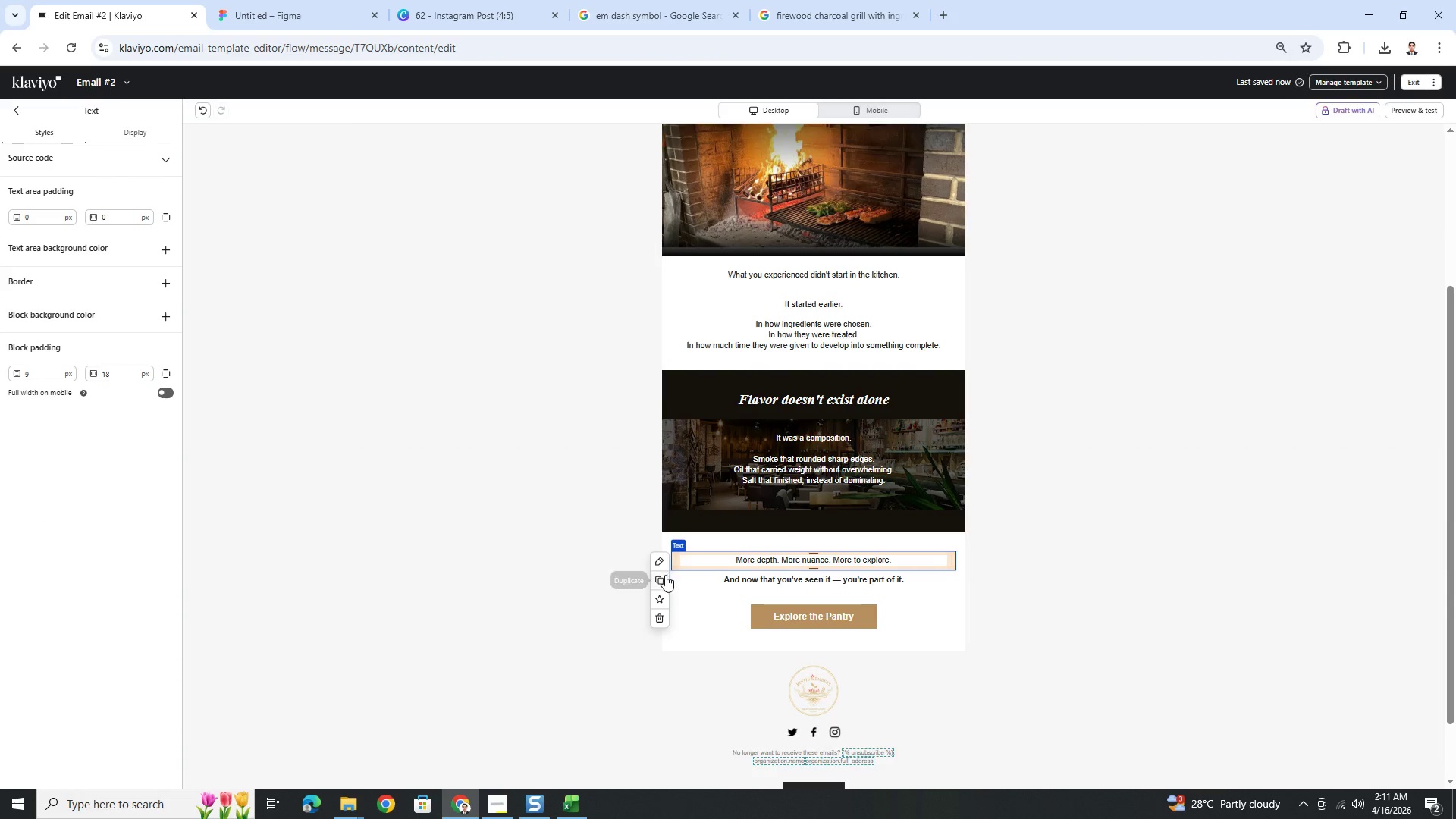 
left_click([665, 578])
 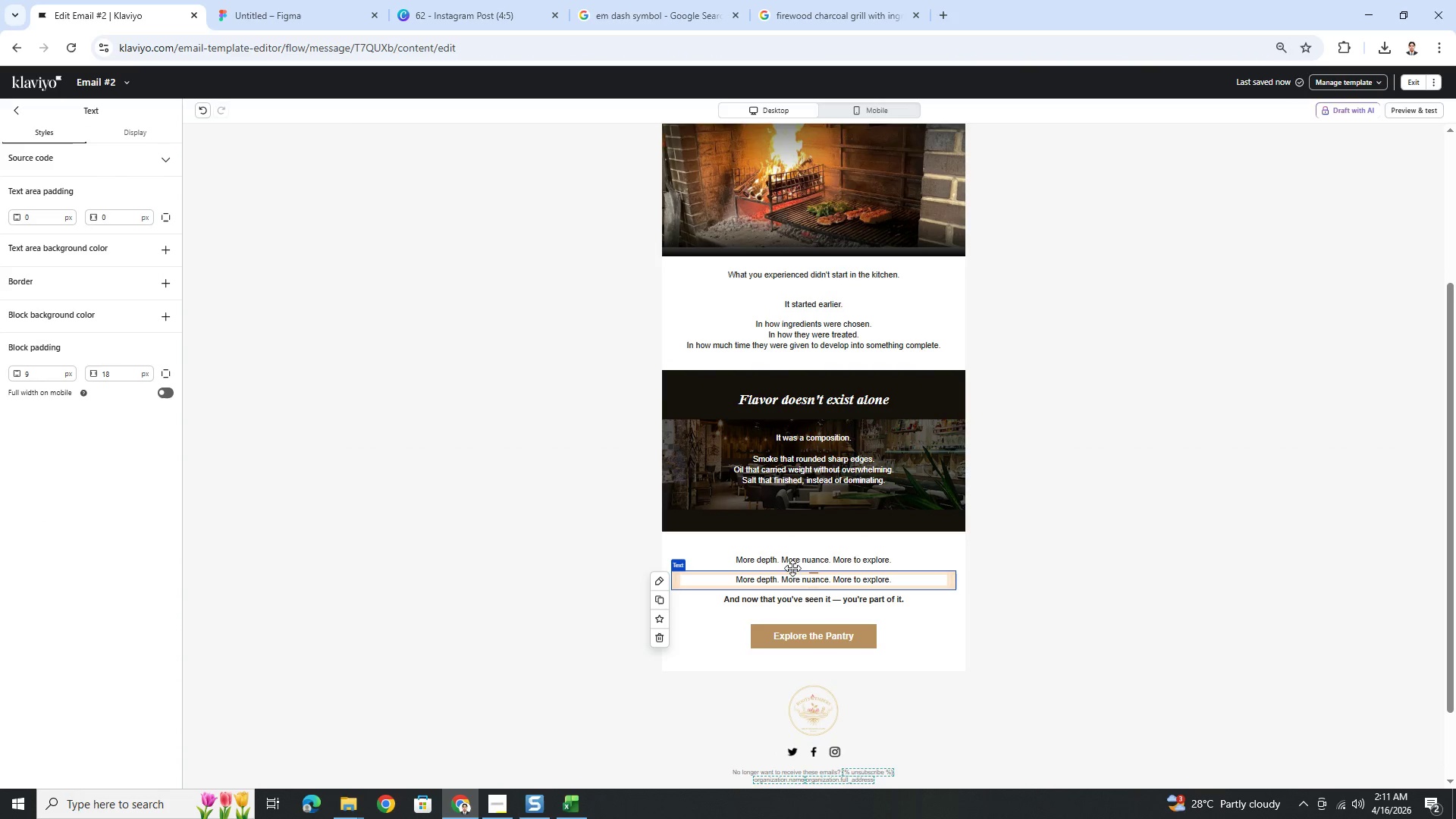 
double_click([792, 564])
 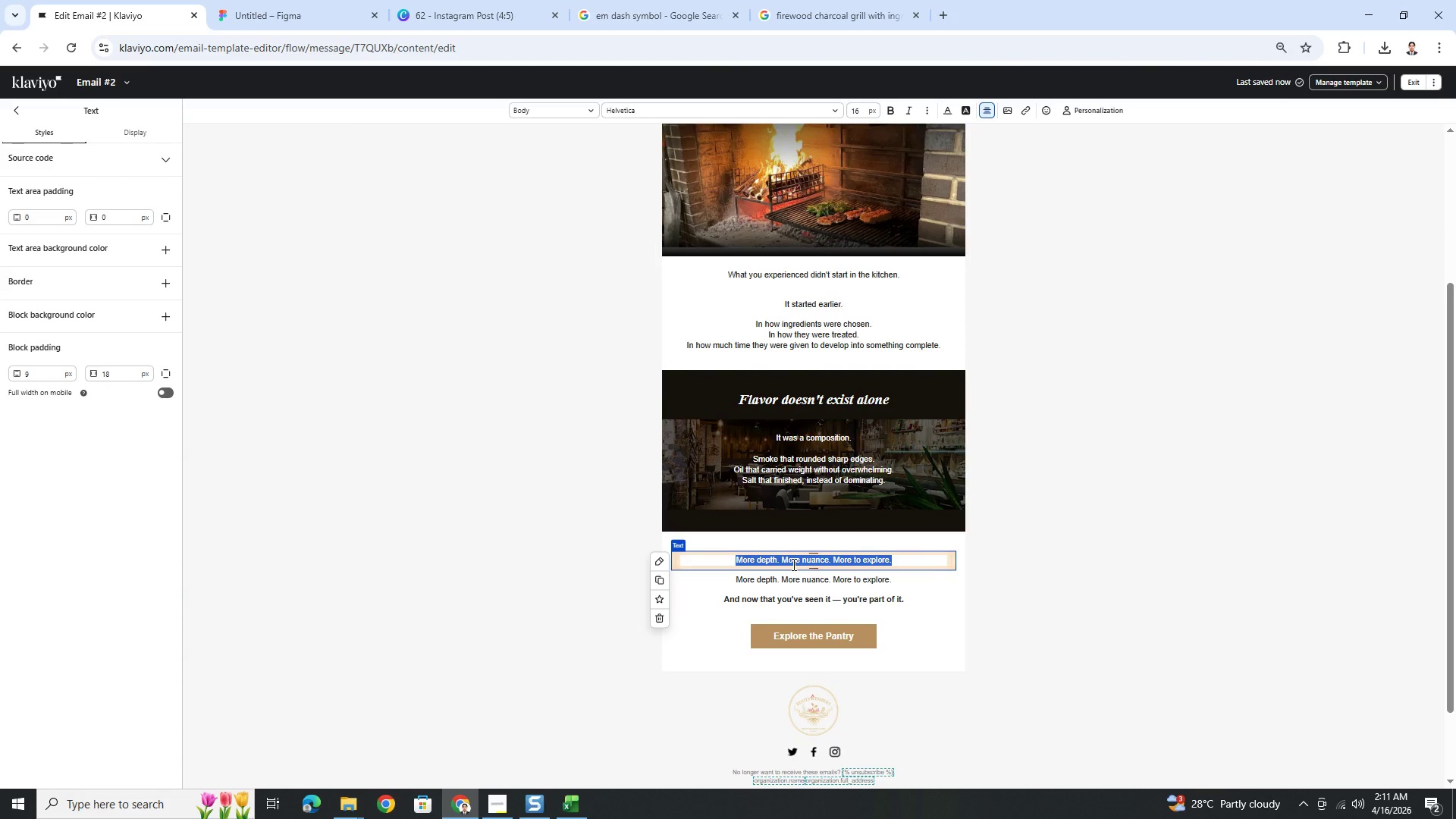 
type(This is where the process lives.)
 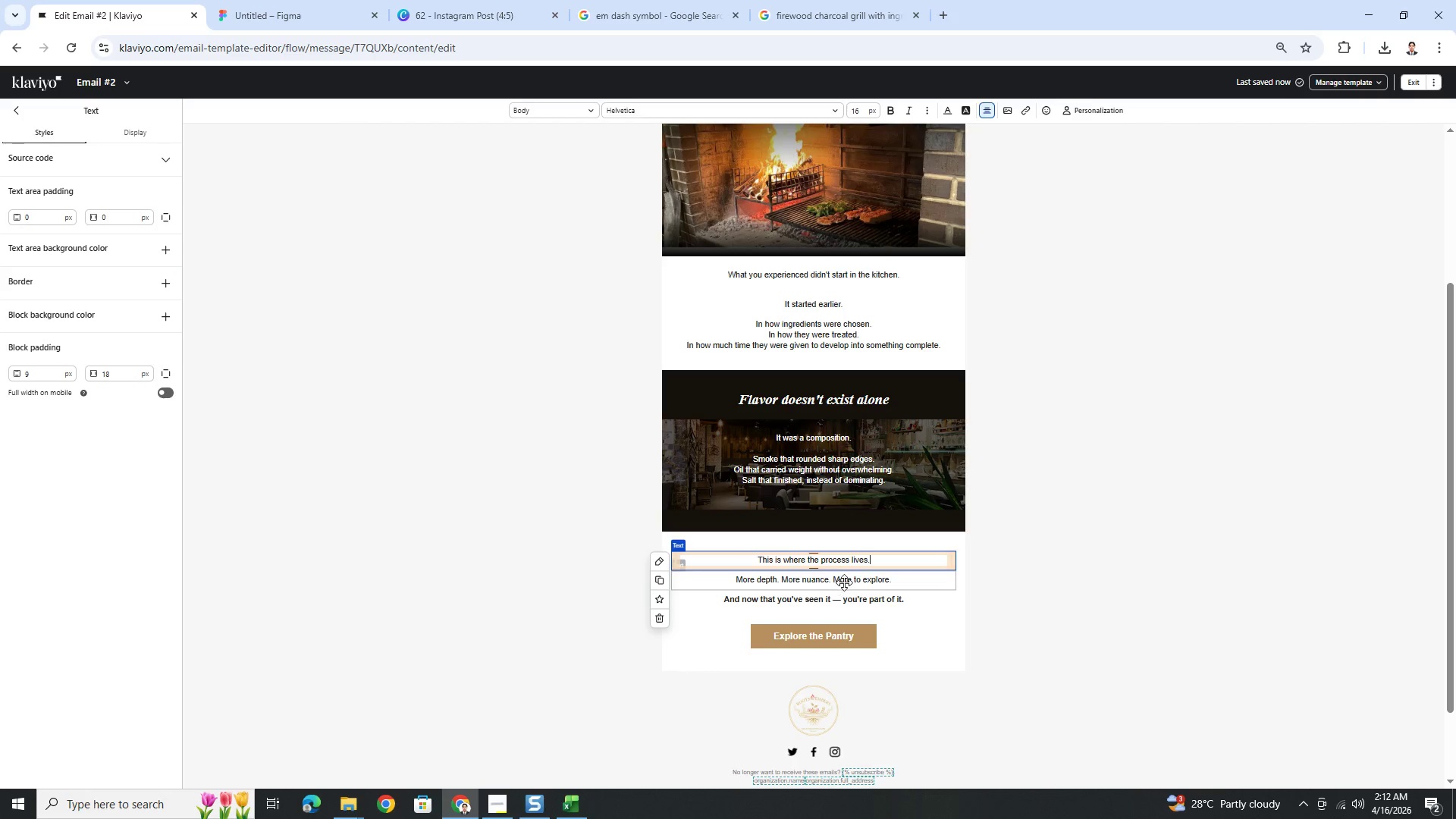 
double_click([846, 581])
 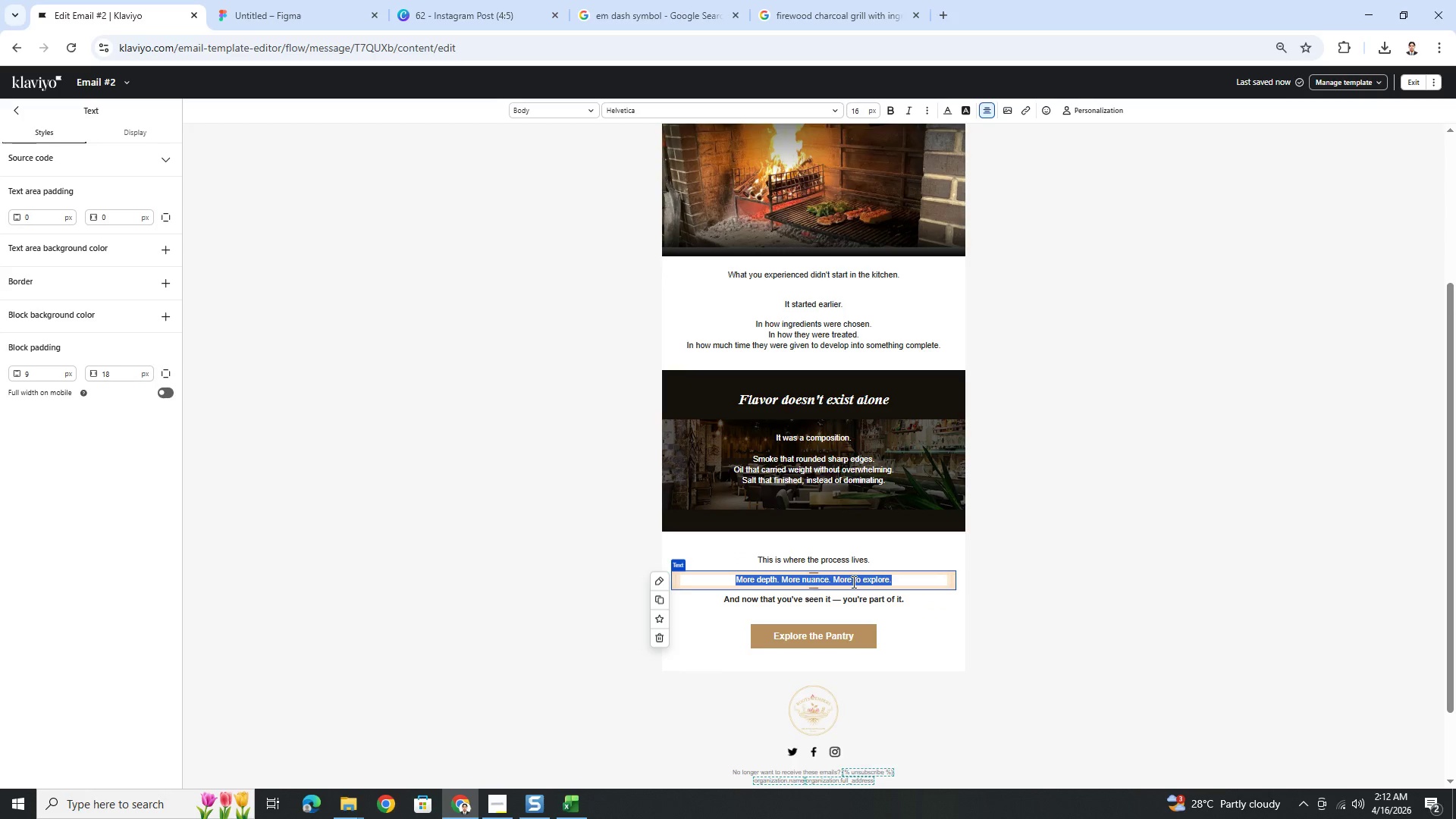 
type(Not as products)
 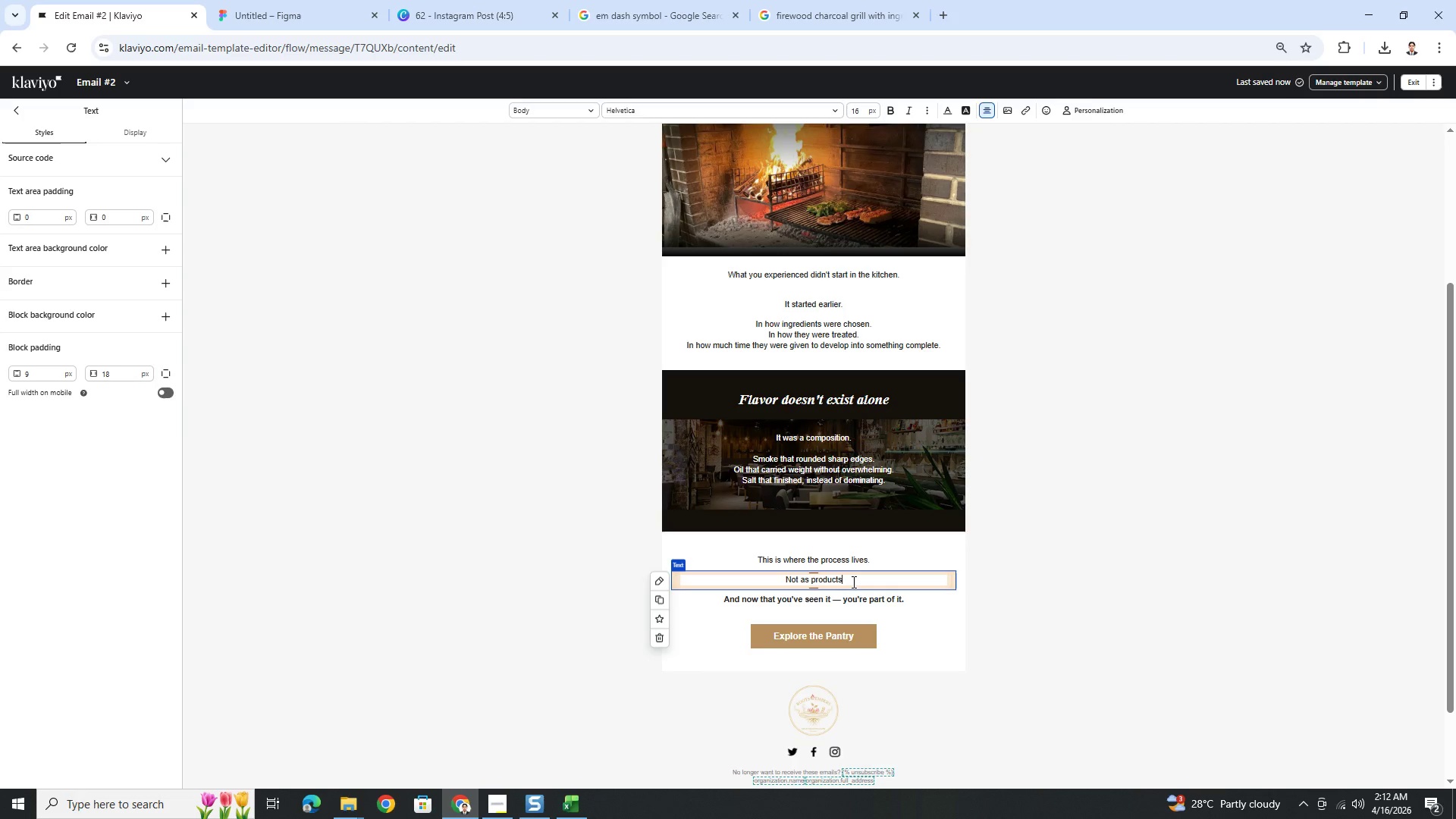 
wait(5.7)
 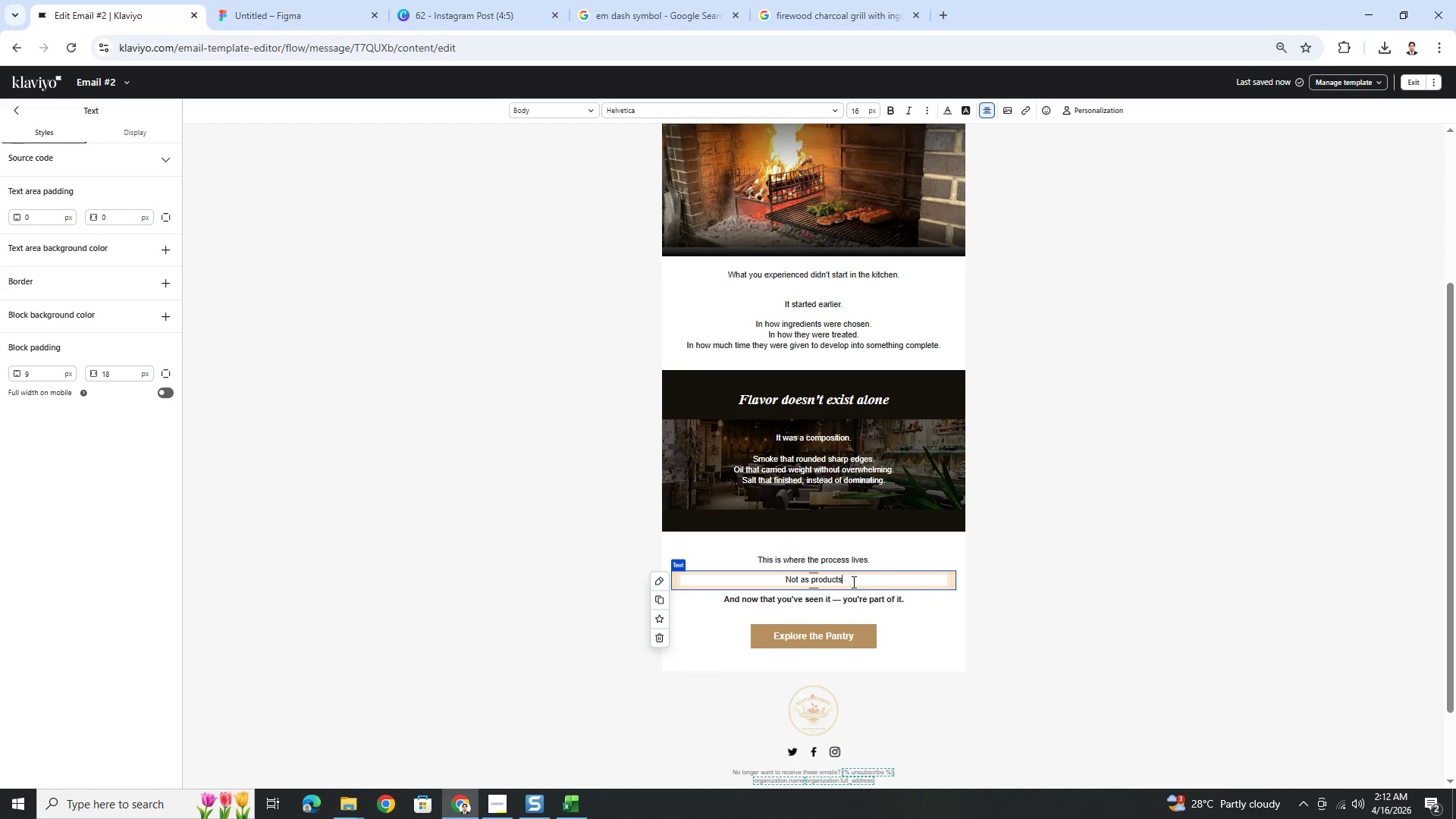 
key(Period)
 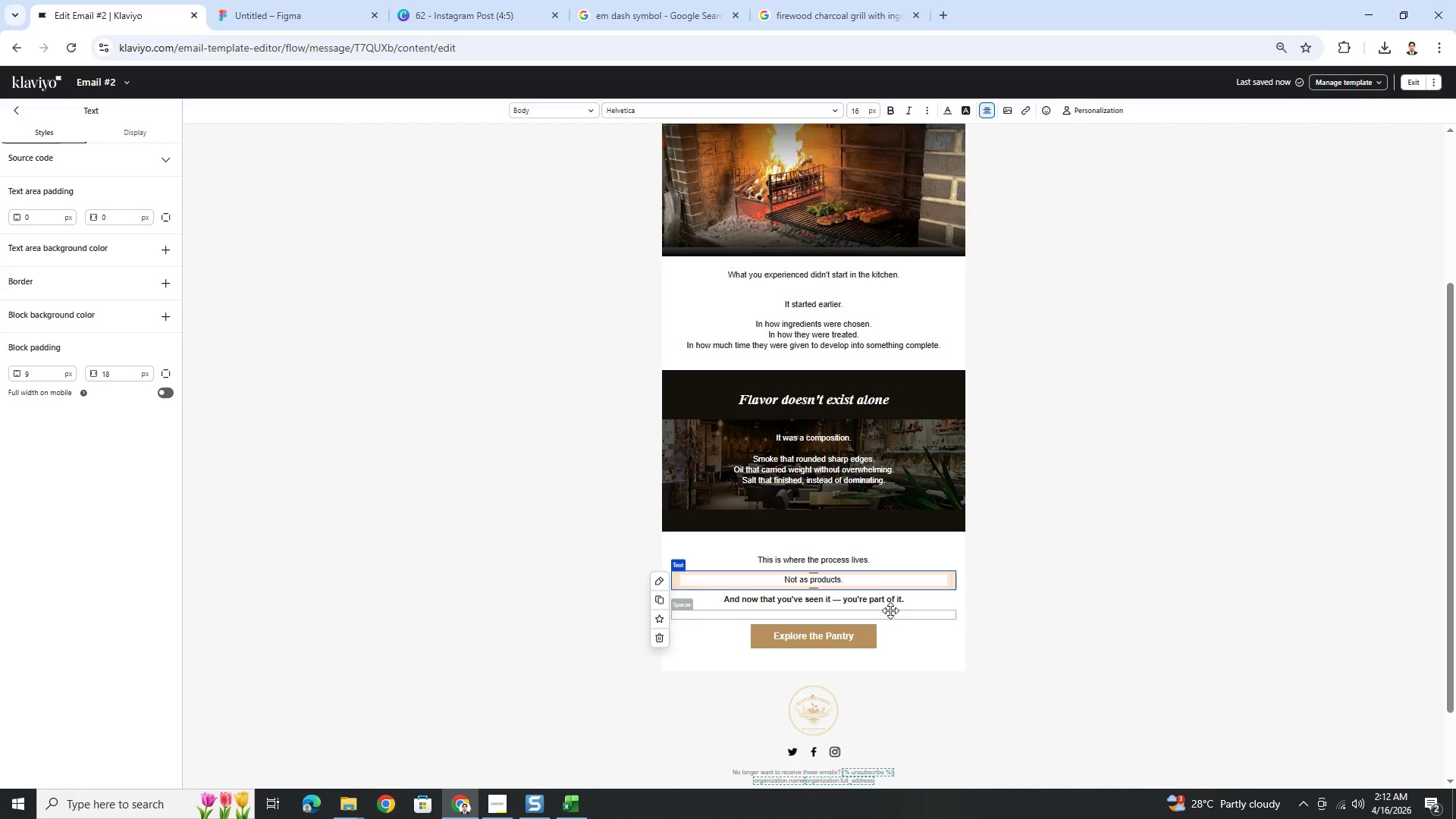 
type( But as building blocks of someh)
key(Backspace)
type(thing deeper.)
 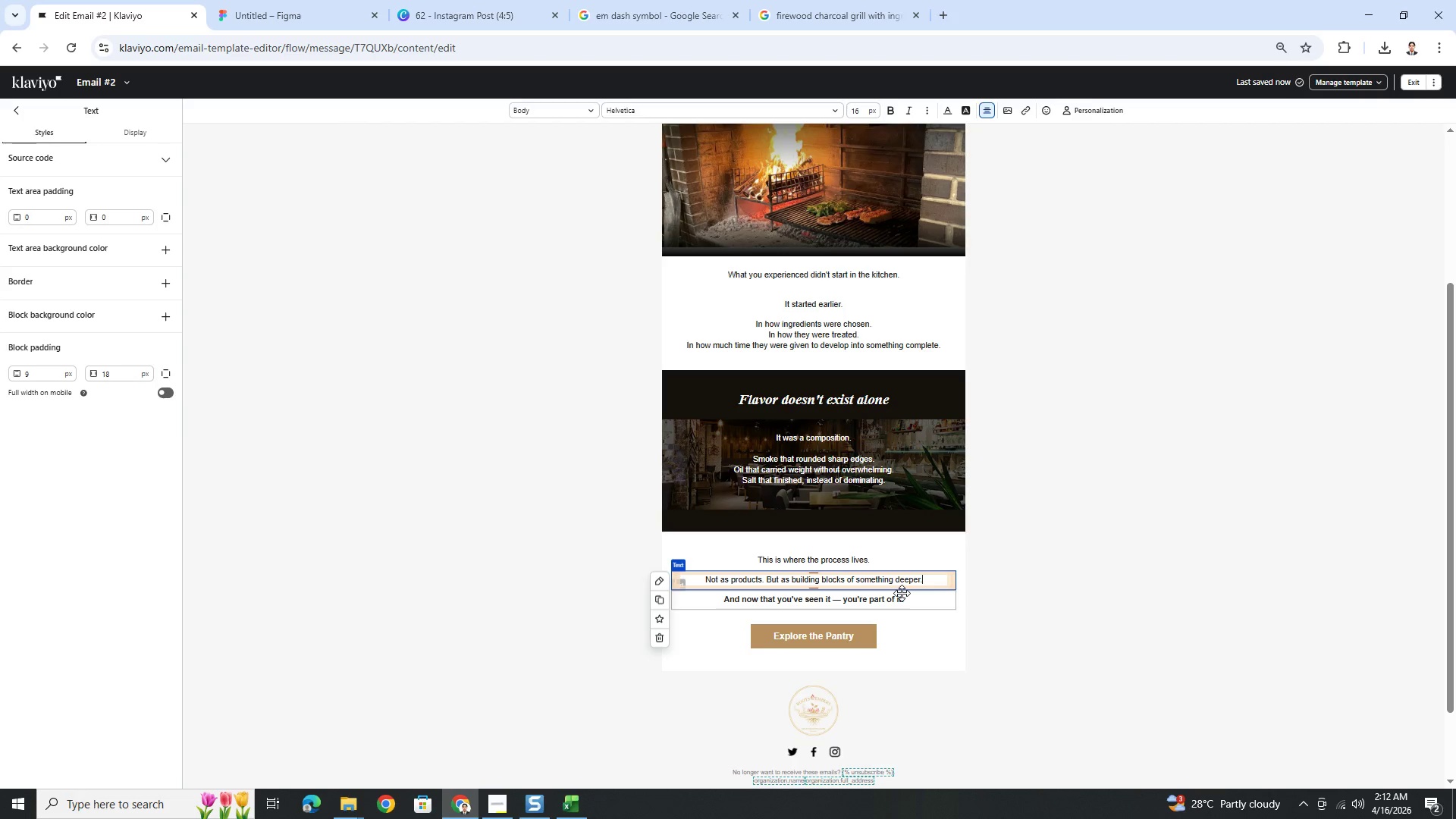 
left_click([920, 599])
 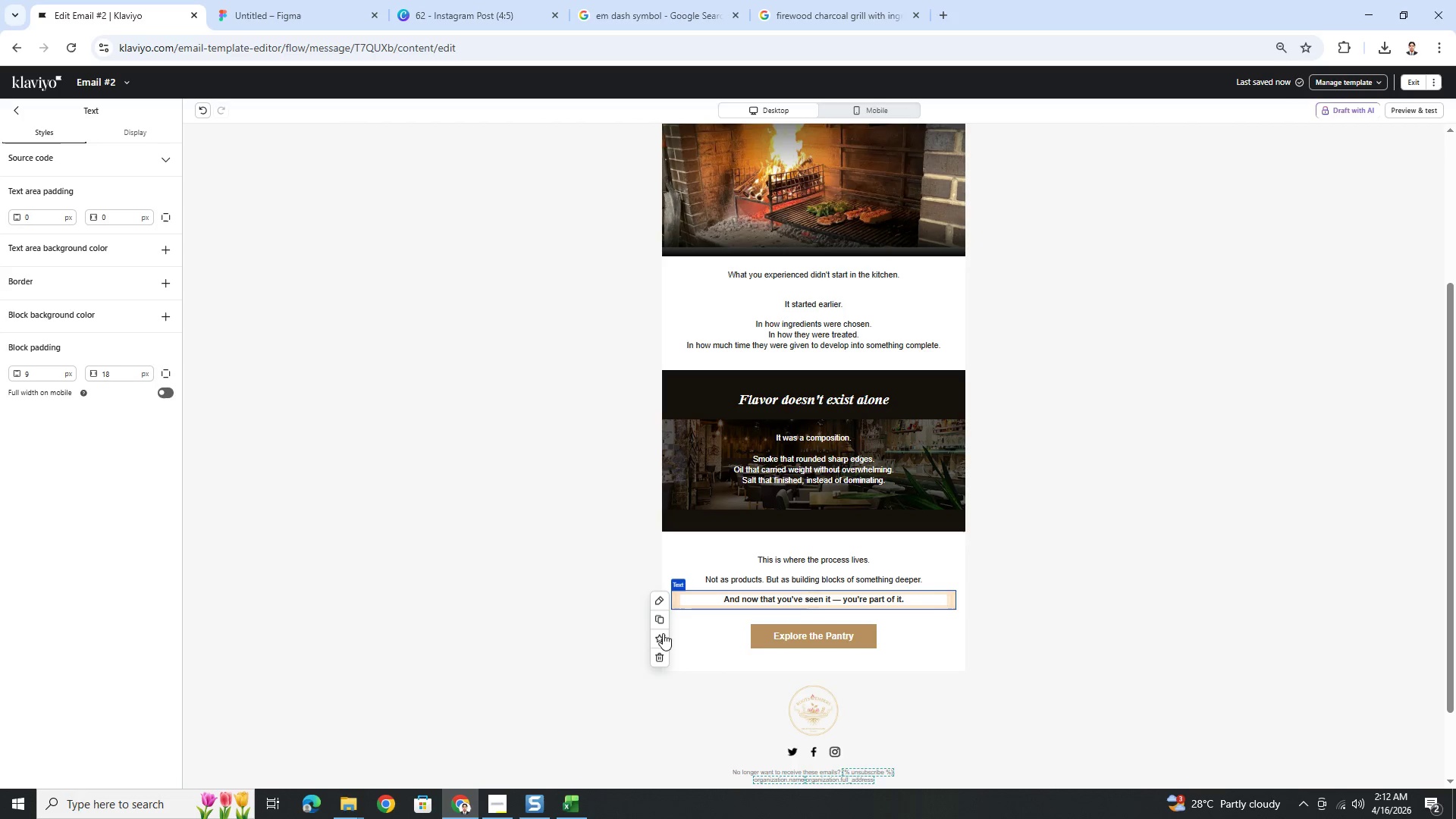 
left_click([654, 660])
 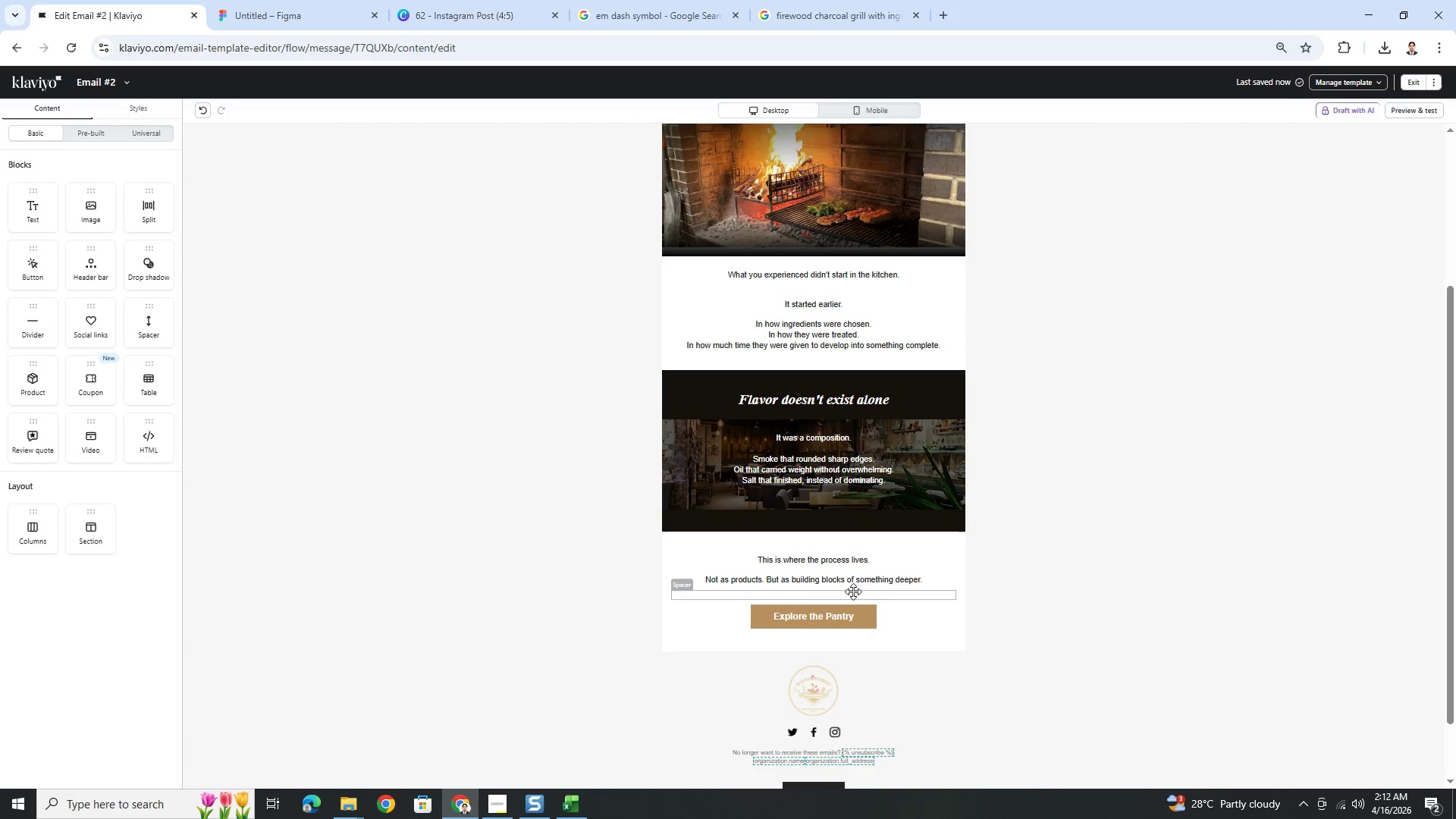 
scroll: coordinate [975, 601], scroll_direction: up, amount: 3.0
 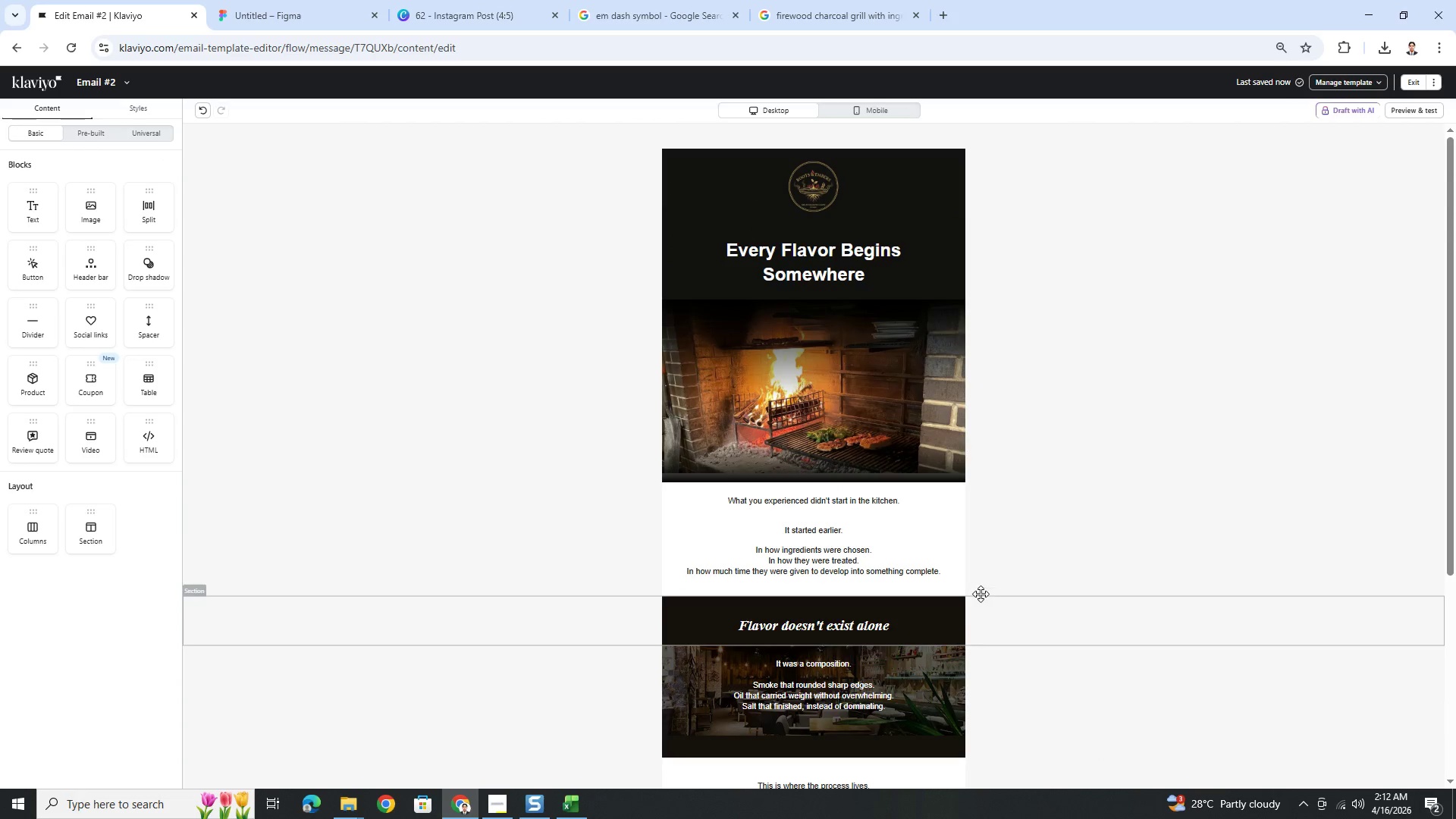 
hold_key(key=ControlLeft, duration=1.5)
scroll: coordinate [996, 597], scroll_direction: down, amount: 6.0
 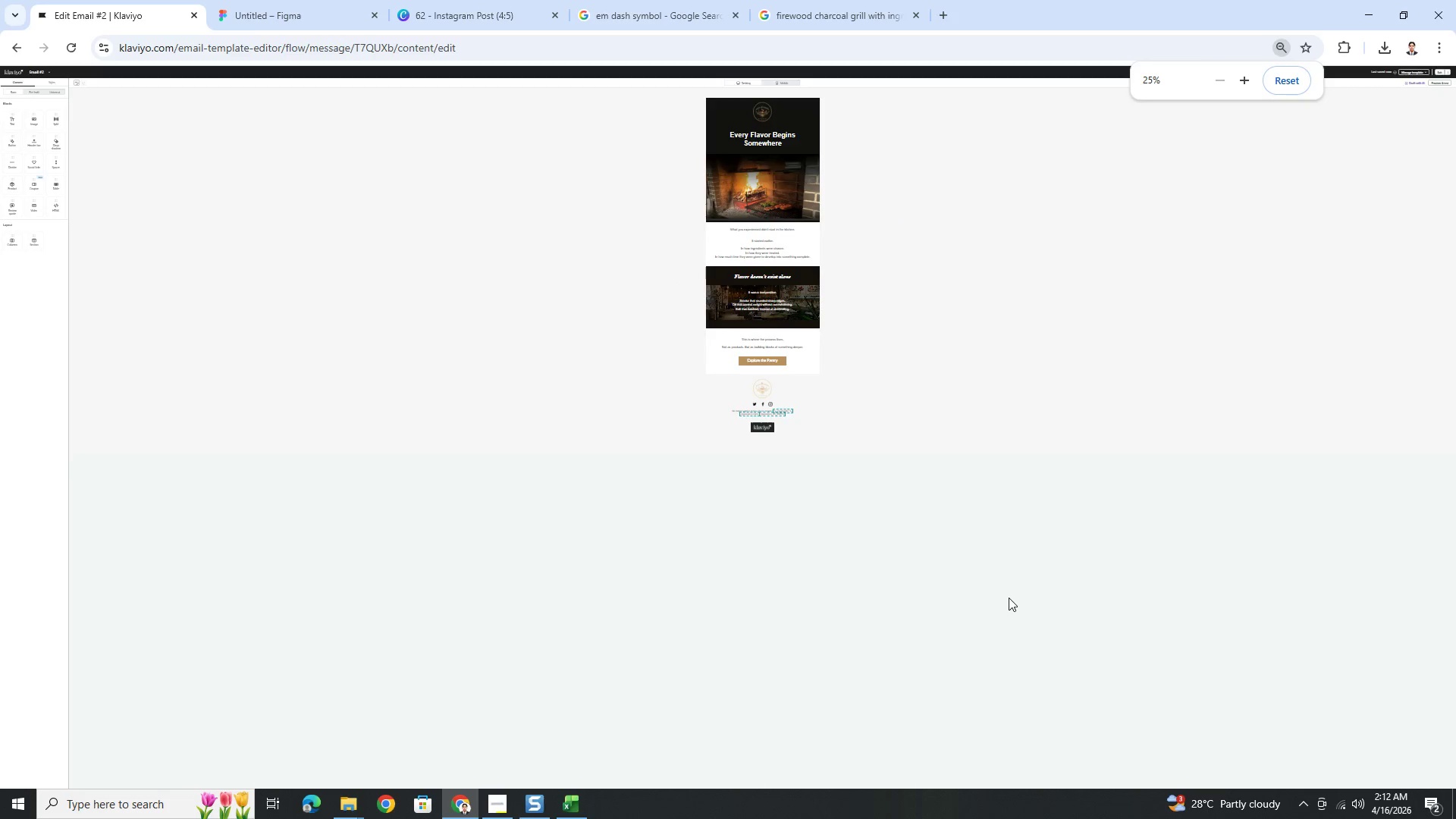 
scroll: coordinate [1009, 598], scroll_direction: up, amount: 2.0
 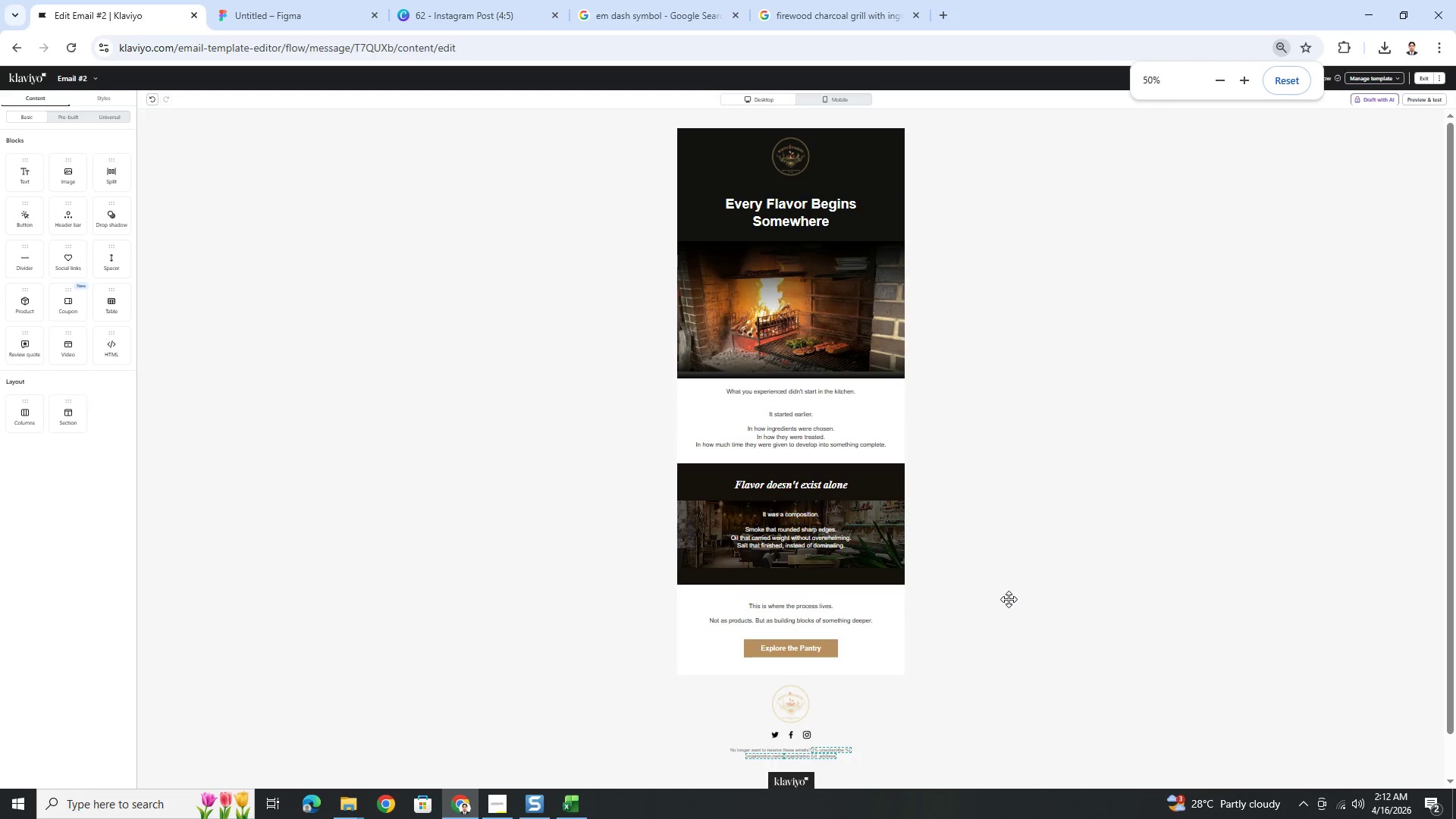 
key(Control+ControlLeft)
 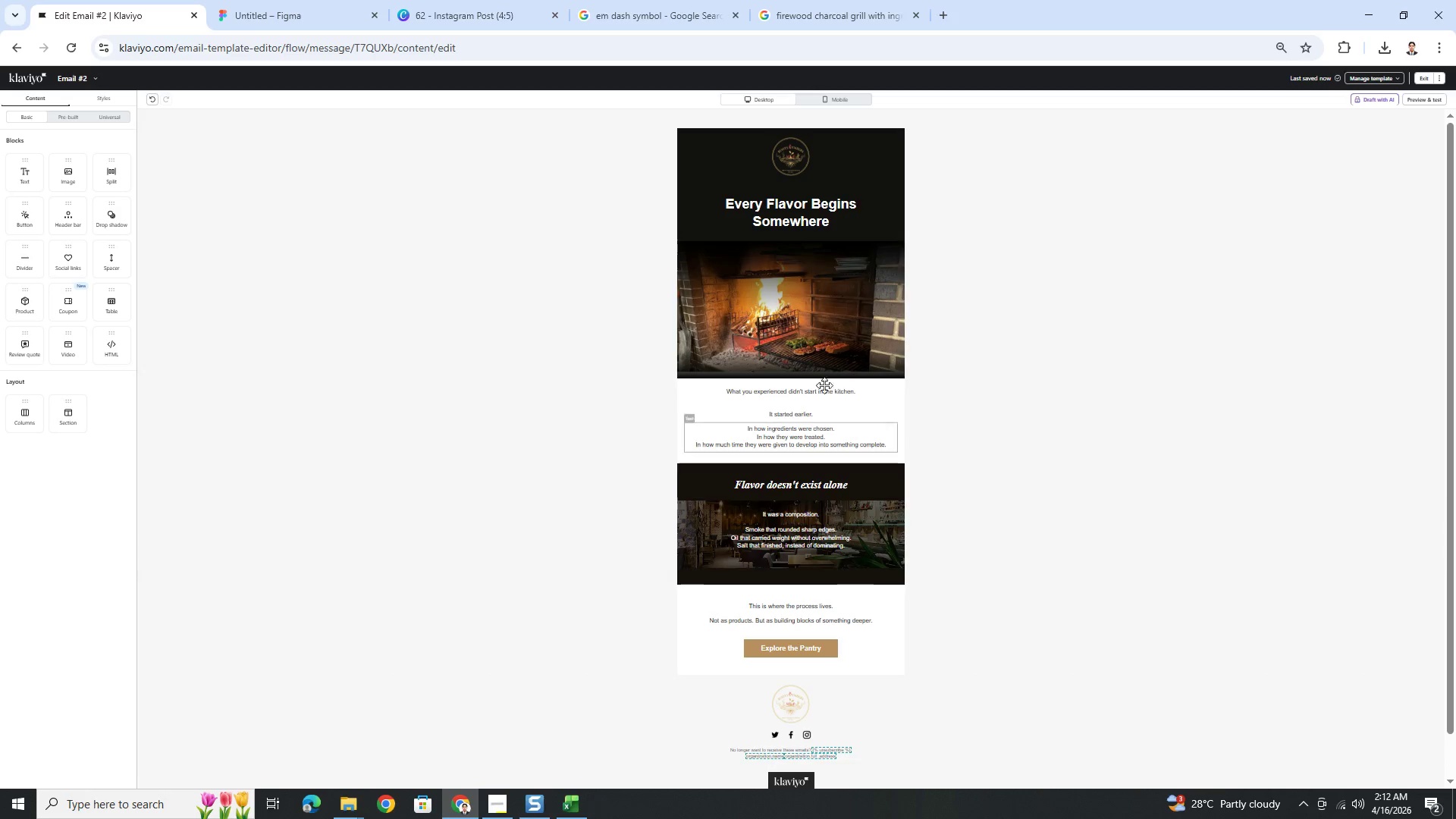 
wait(20.09)
 